 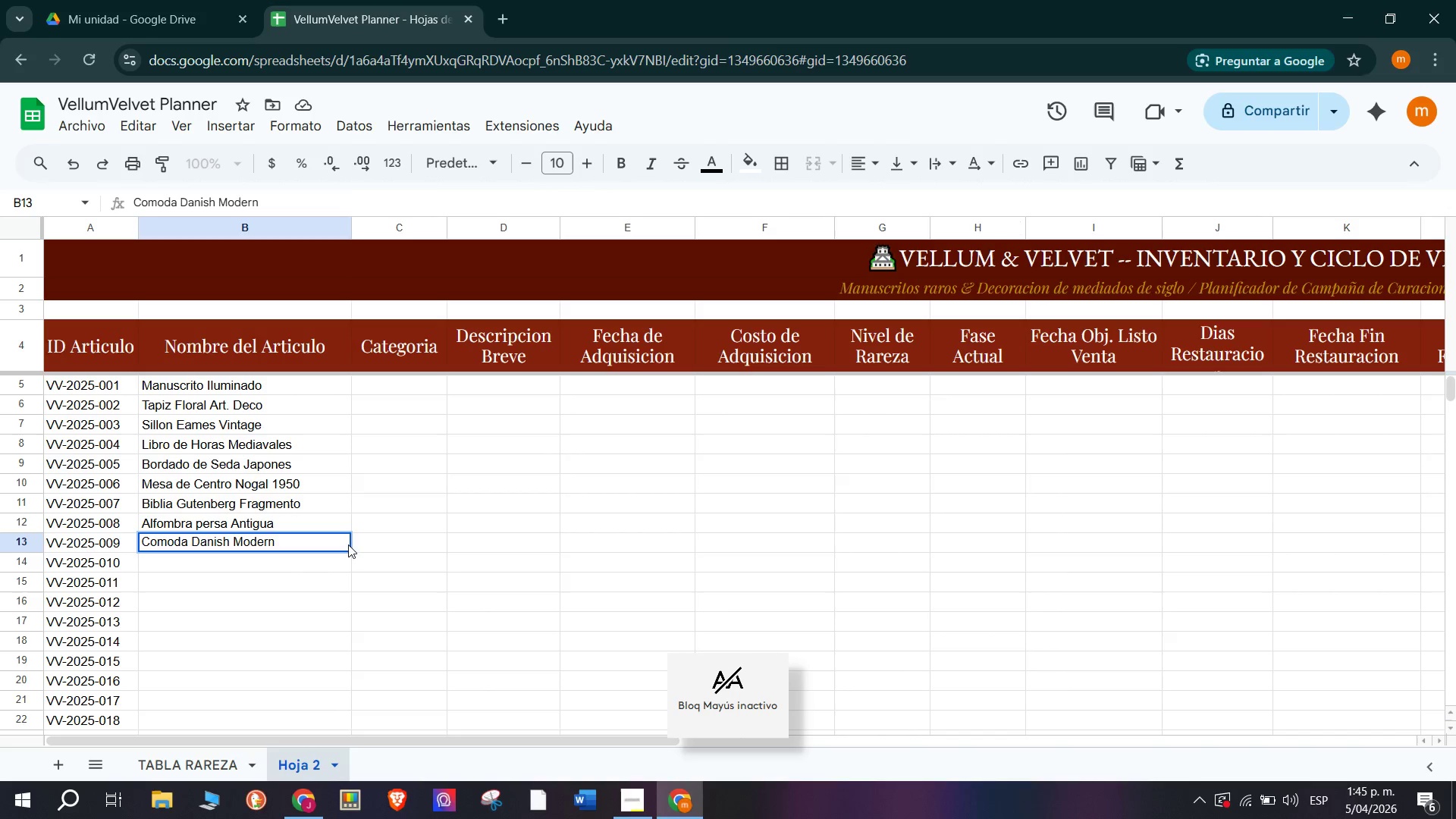 
key(Enter)
 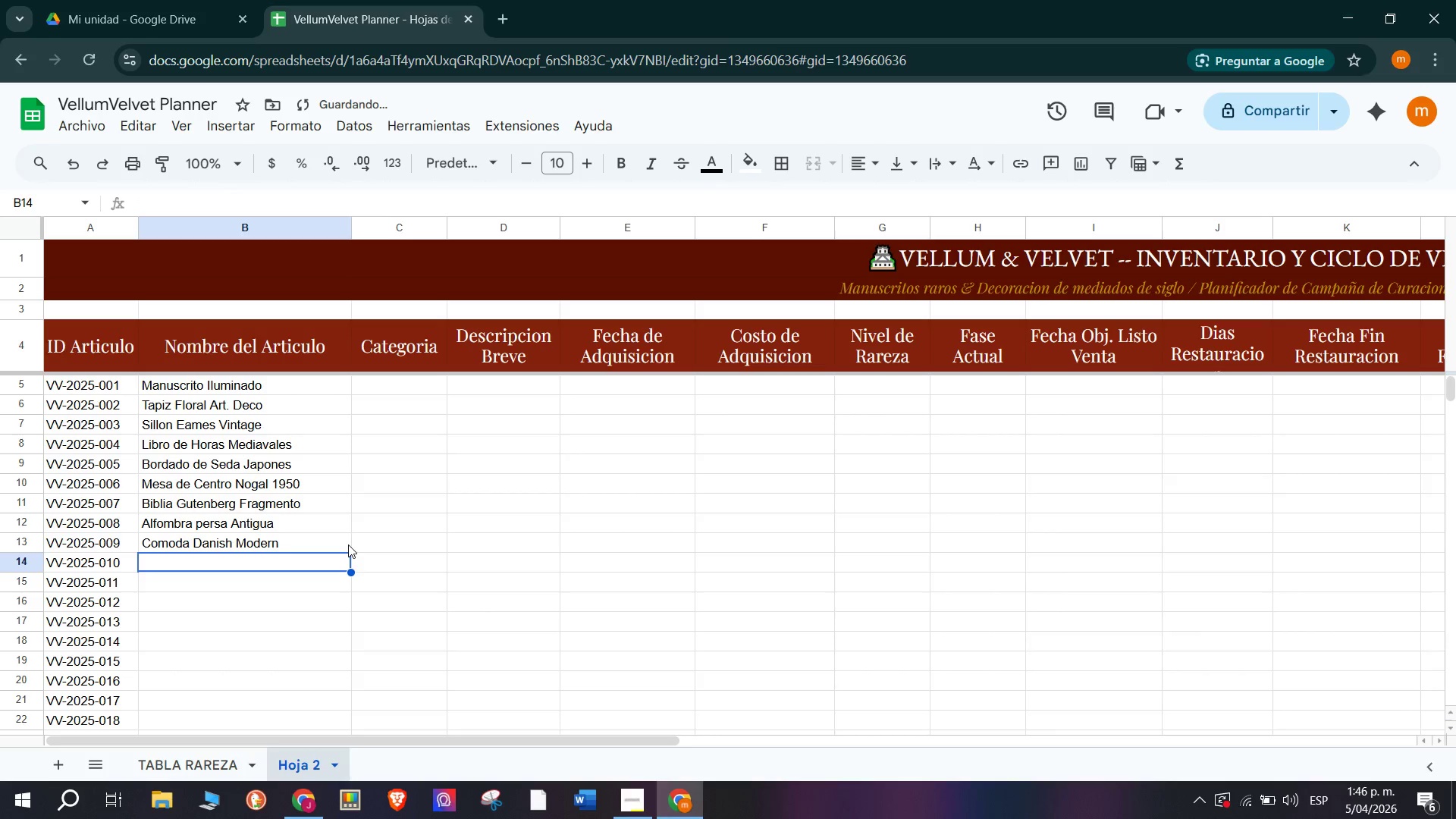 
type(Diario de ex)
key(Backspace)
key(Backspace)
type(Expr)
 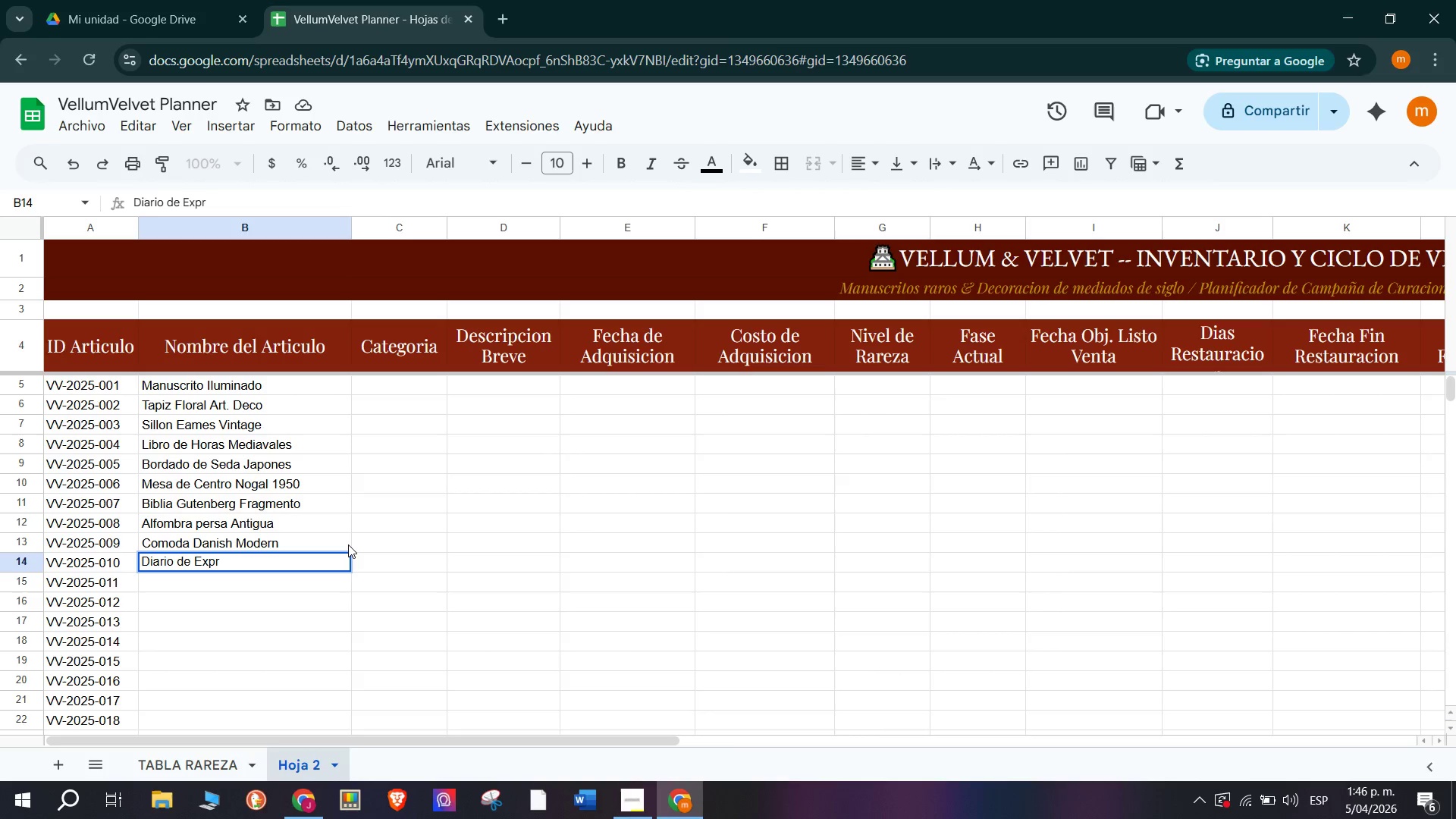 
wait(12.12)
 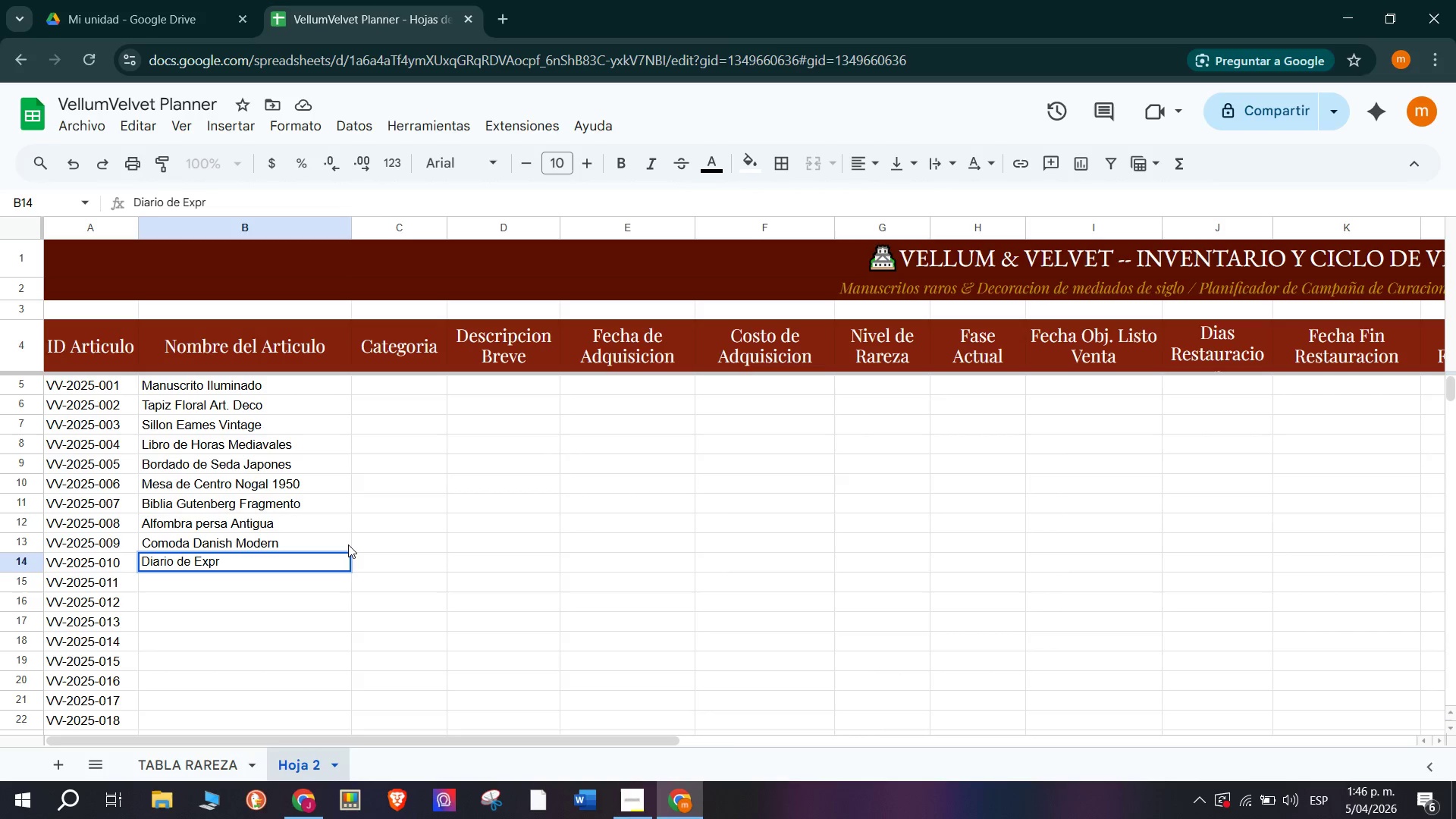 
key(Backspace)
type(lorador S.XIX)
 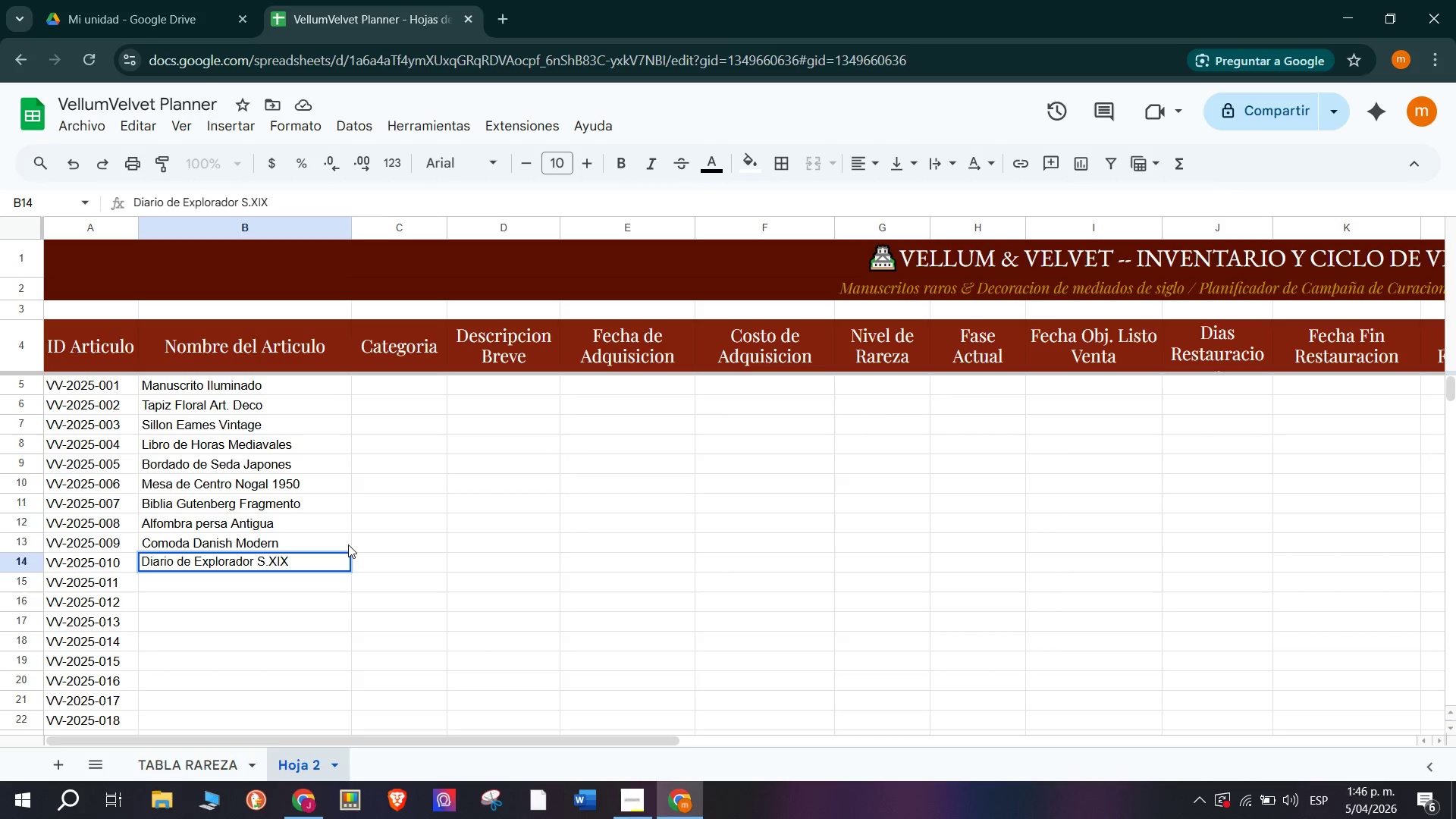 
key(Enter)
 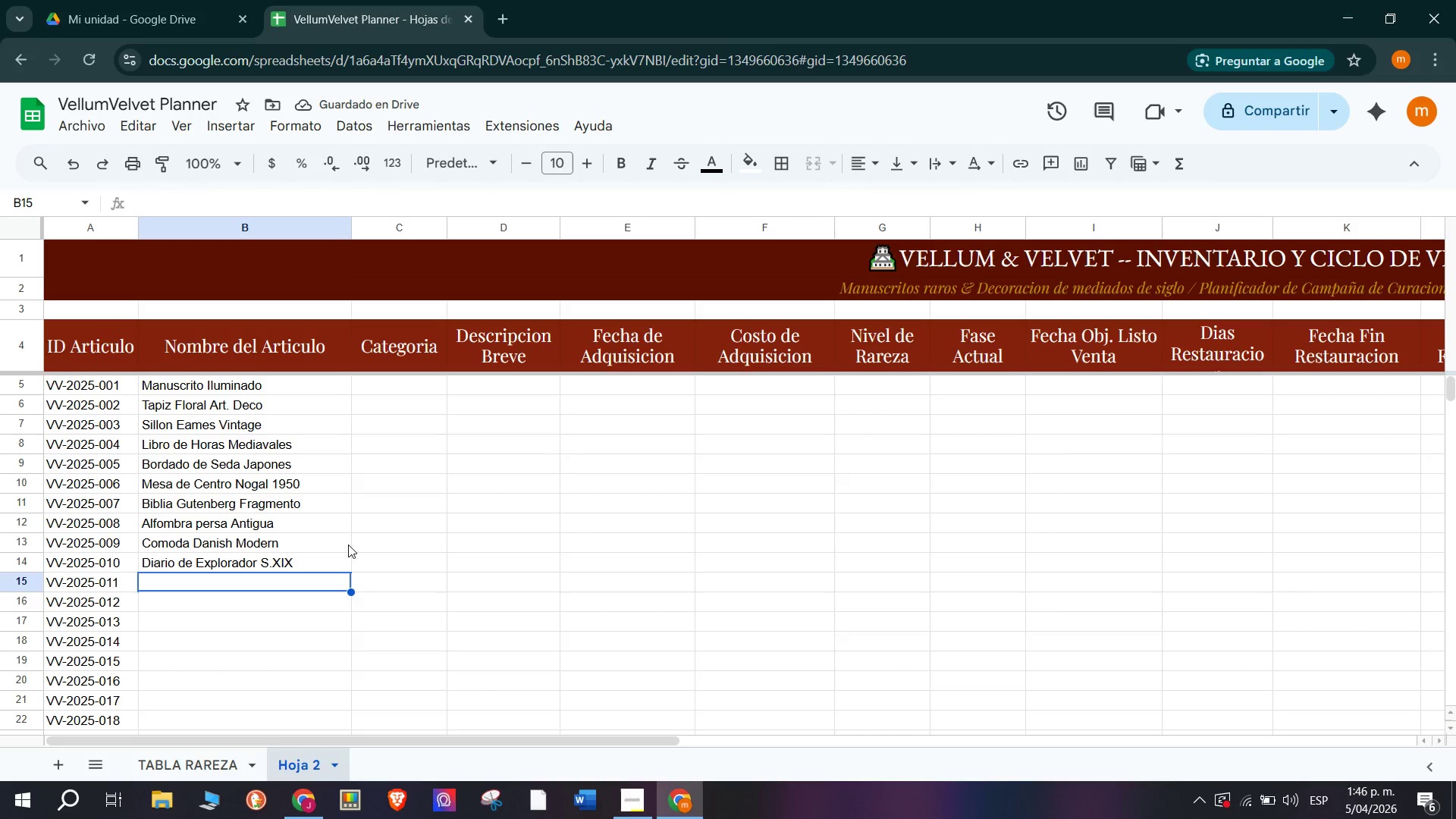 
type(Kimono Bordado Meiji)
 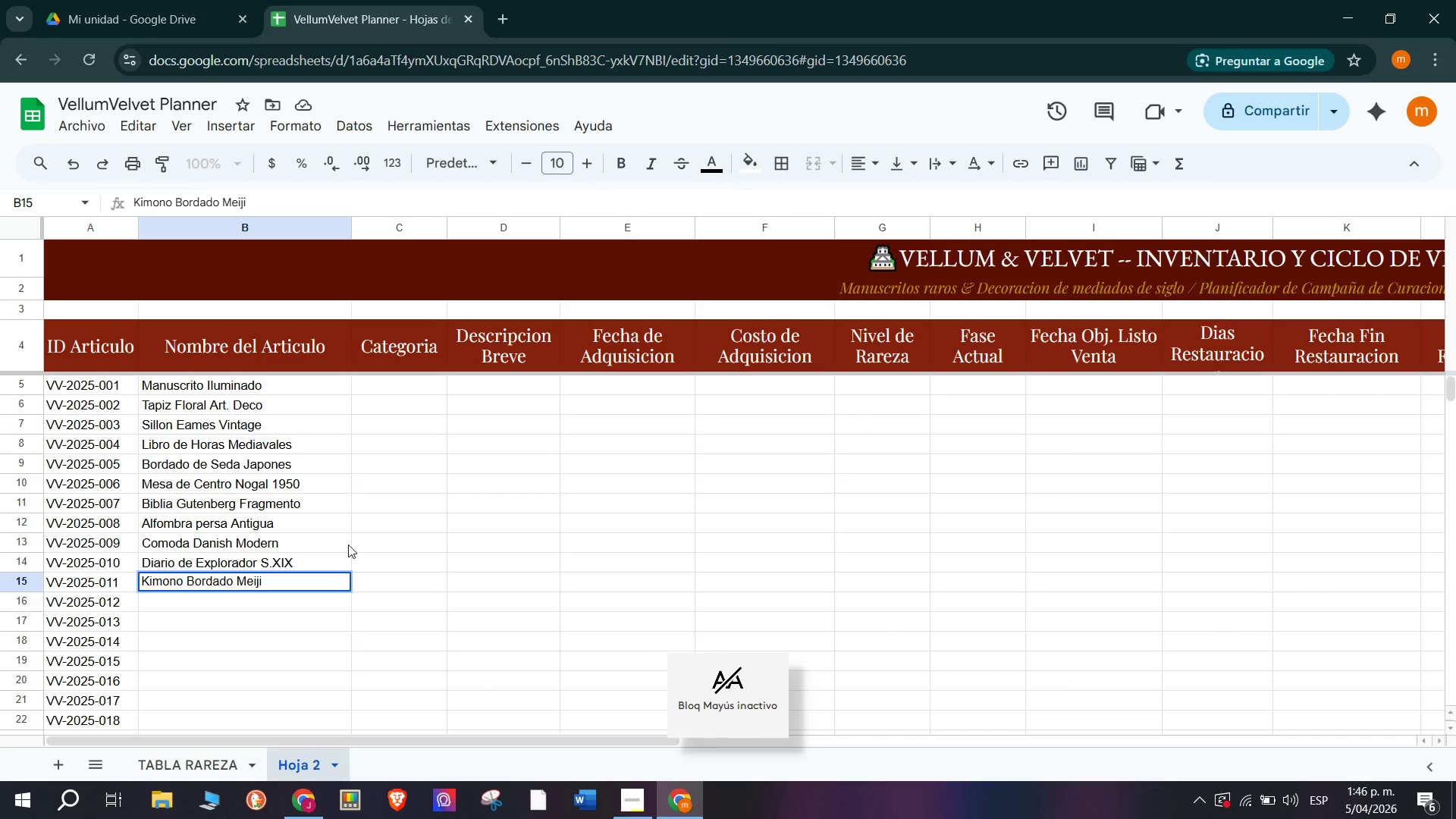 
key(Enter)
 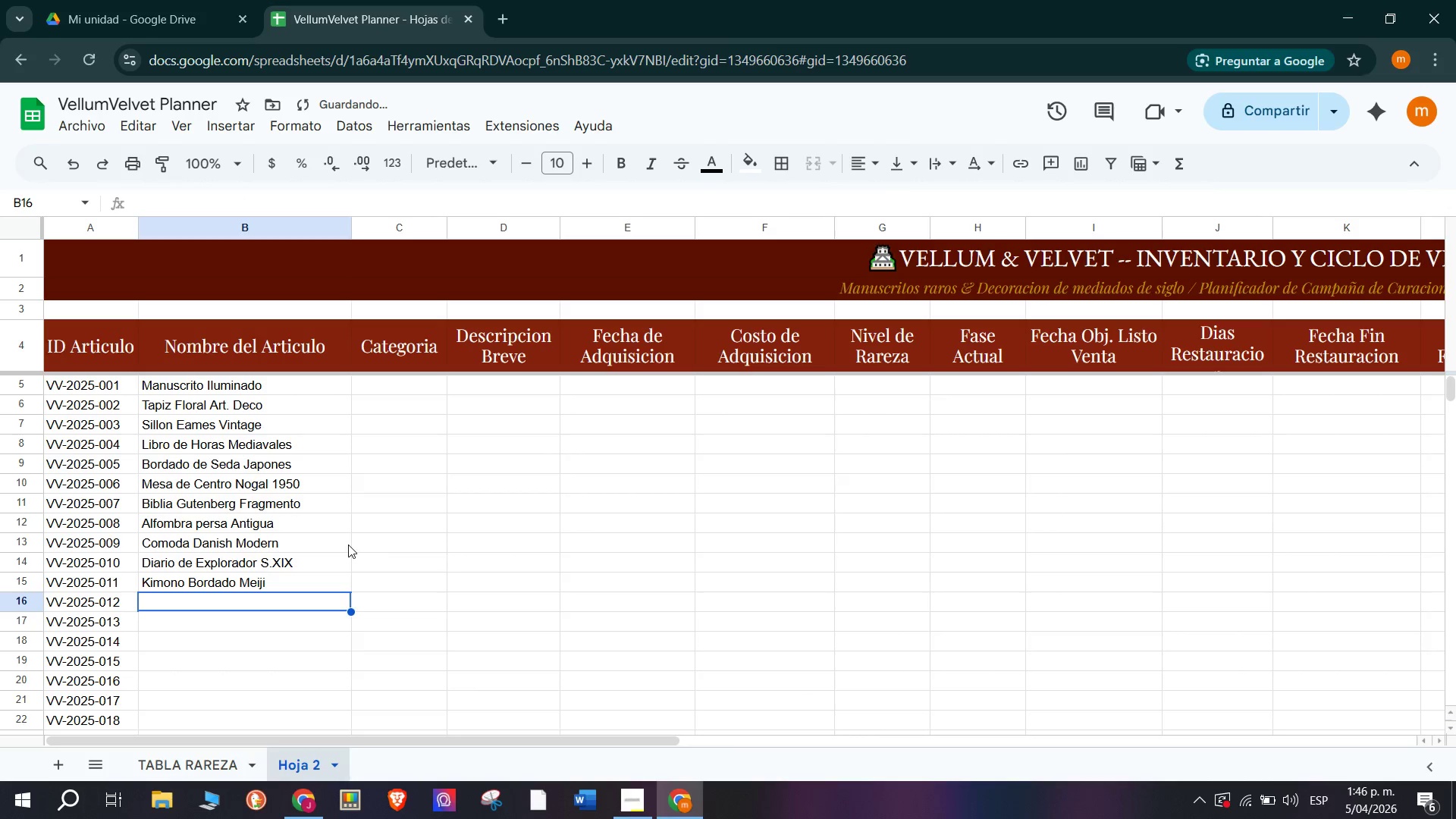 
type(Lampara Arco Flos 1962/)
key(Backspace)
 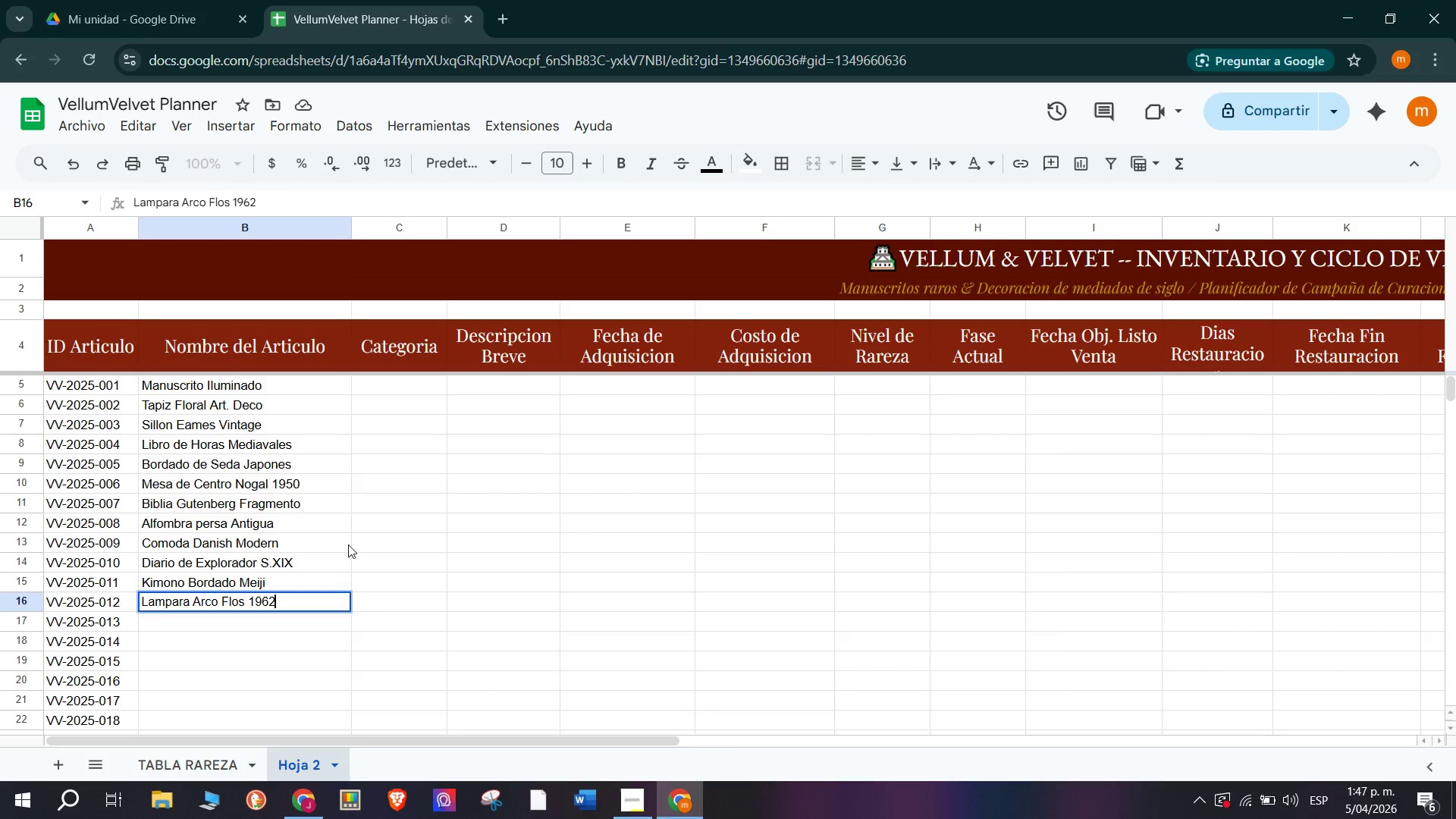 
key(Enter)
 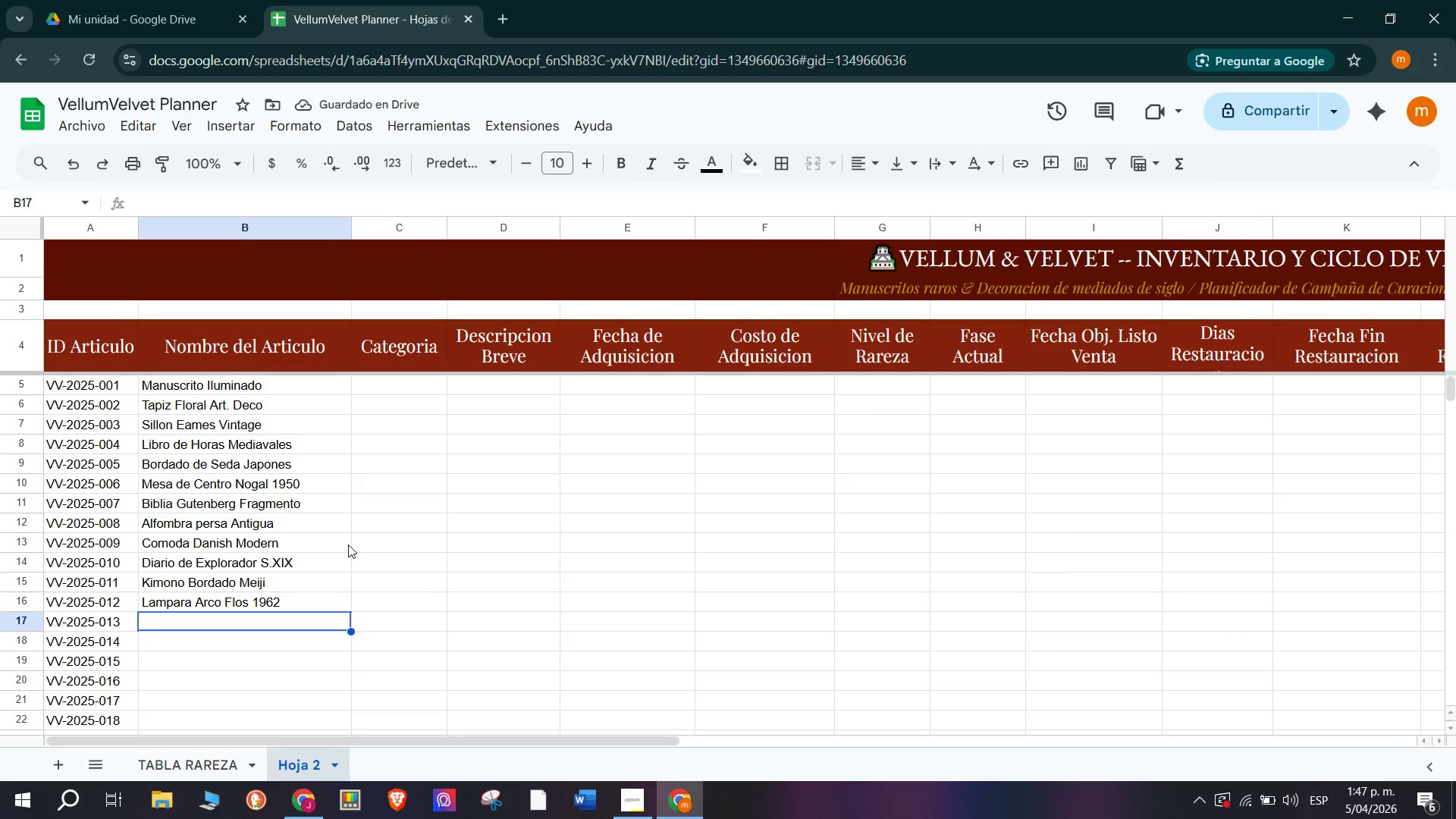 
wait(5.03)
 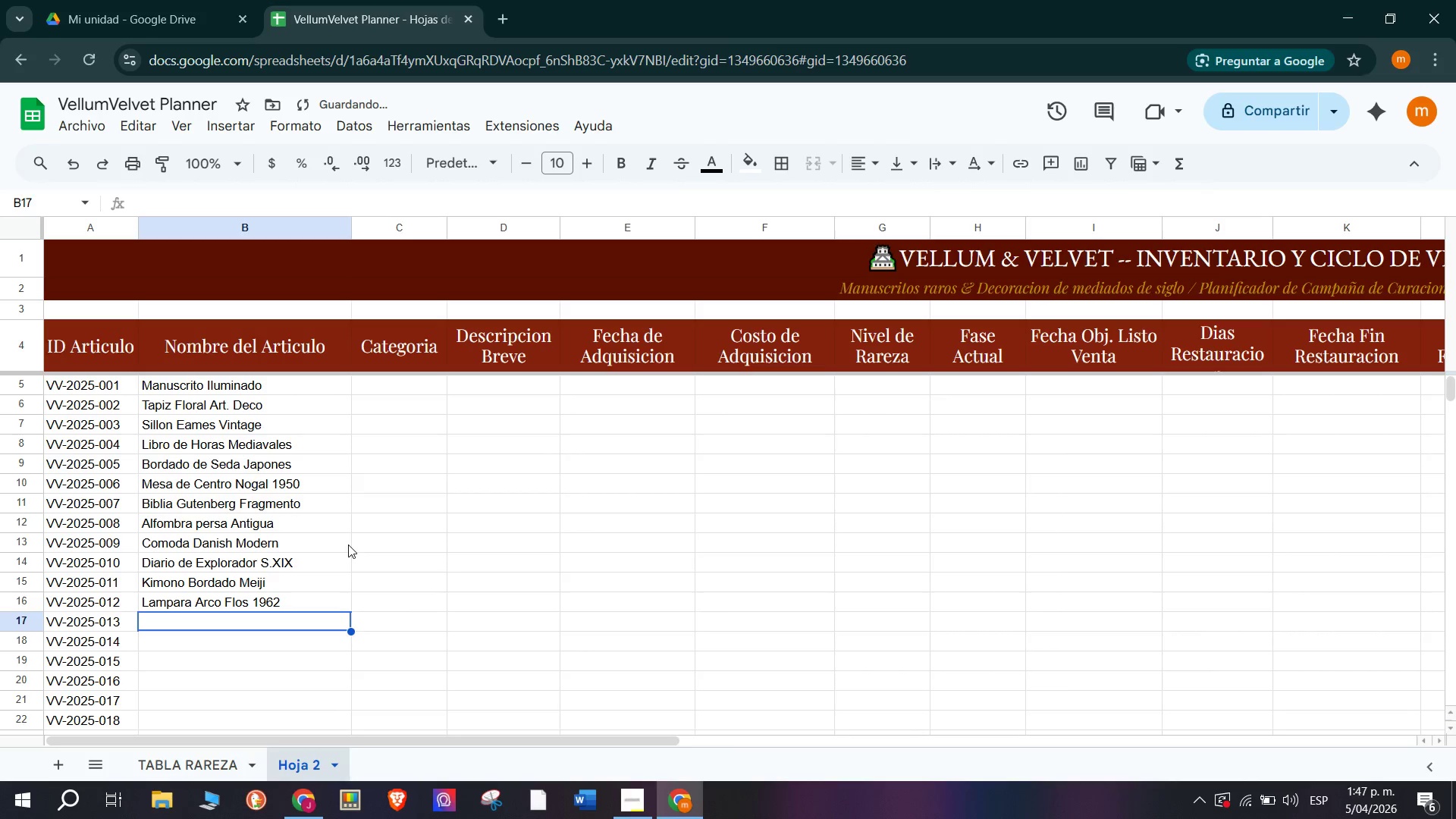 
type(Mapa Cartografico)
 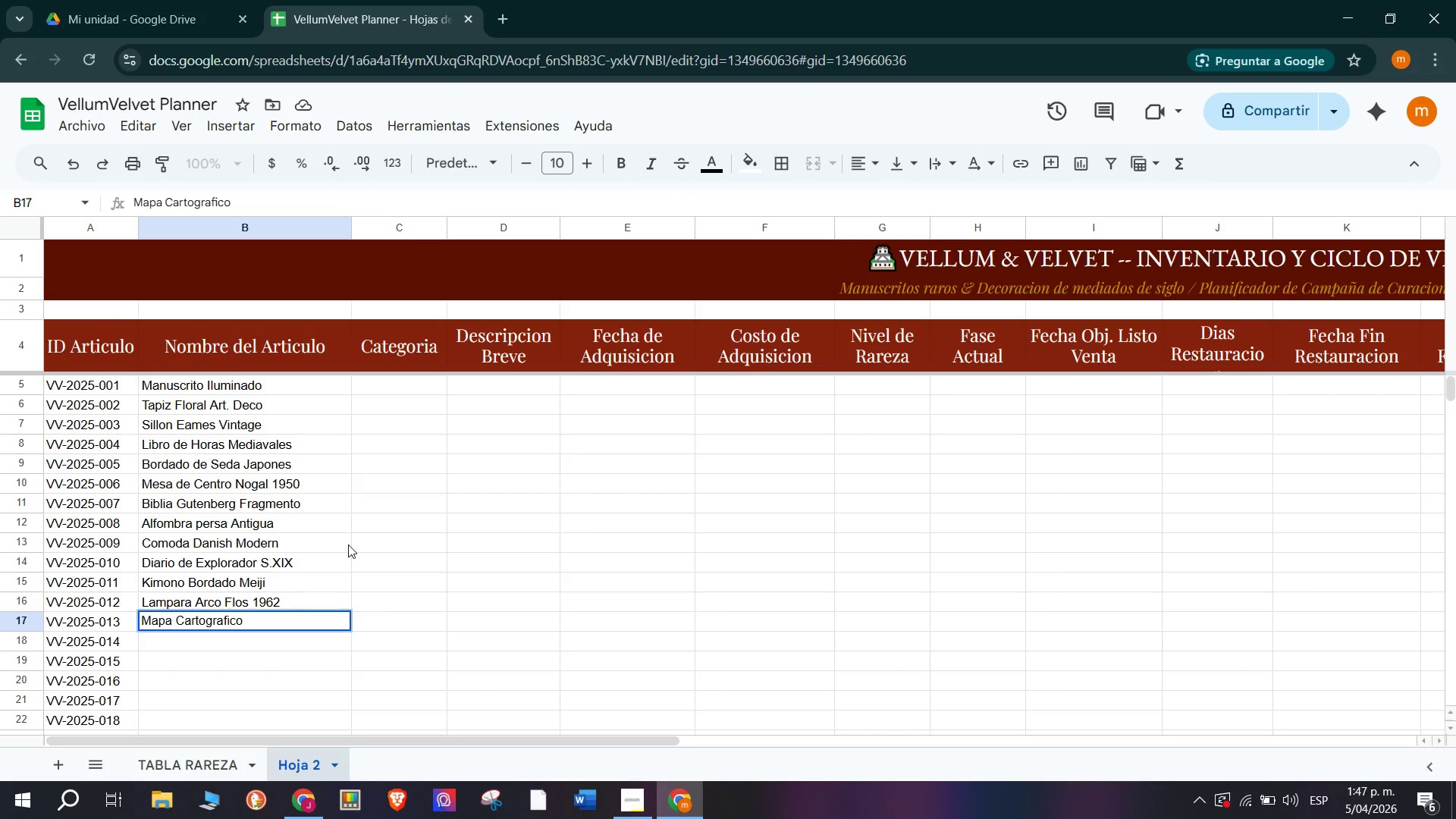 
wait(6.89)
 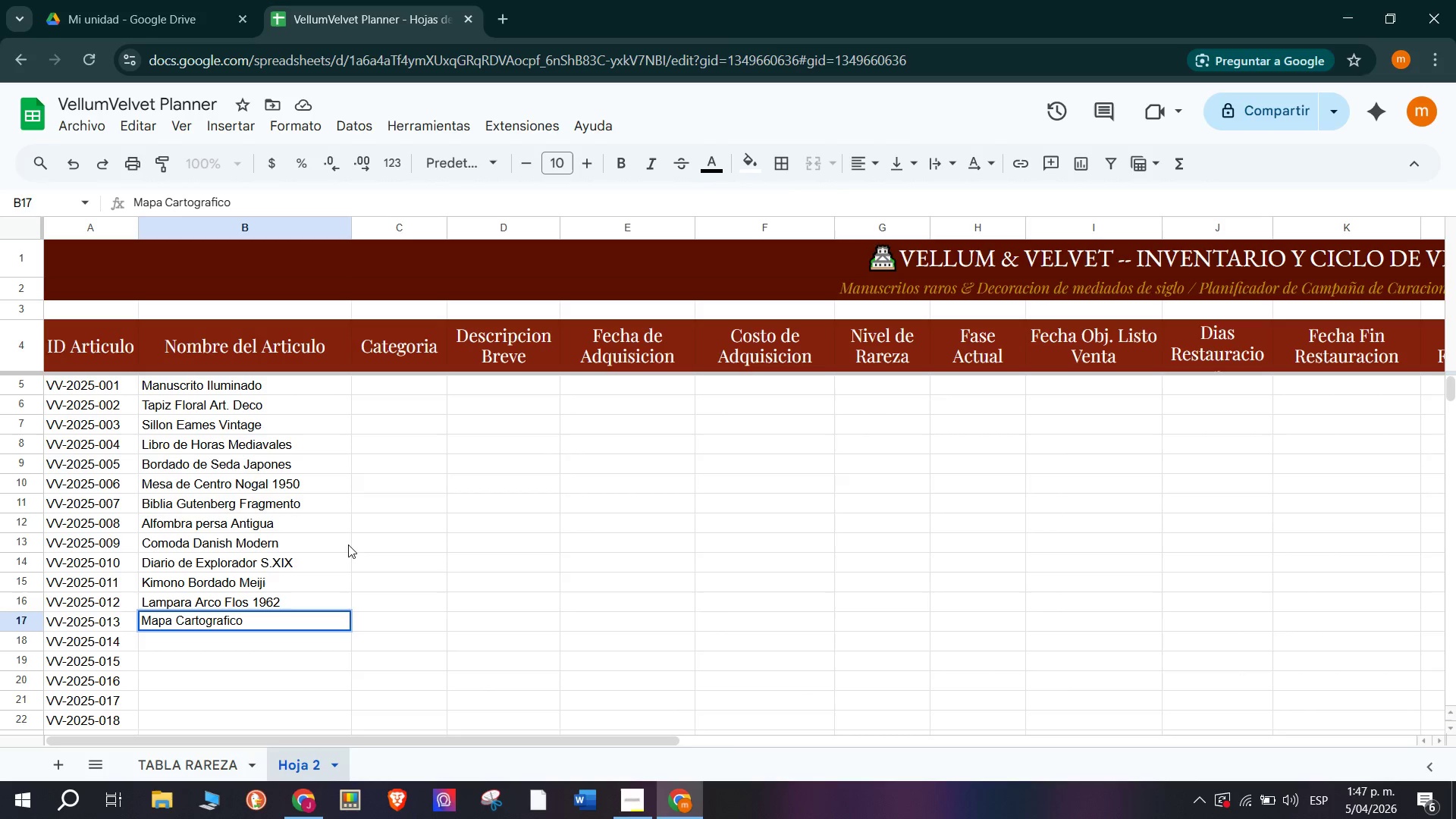 
type( 1750)
 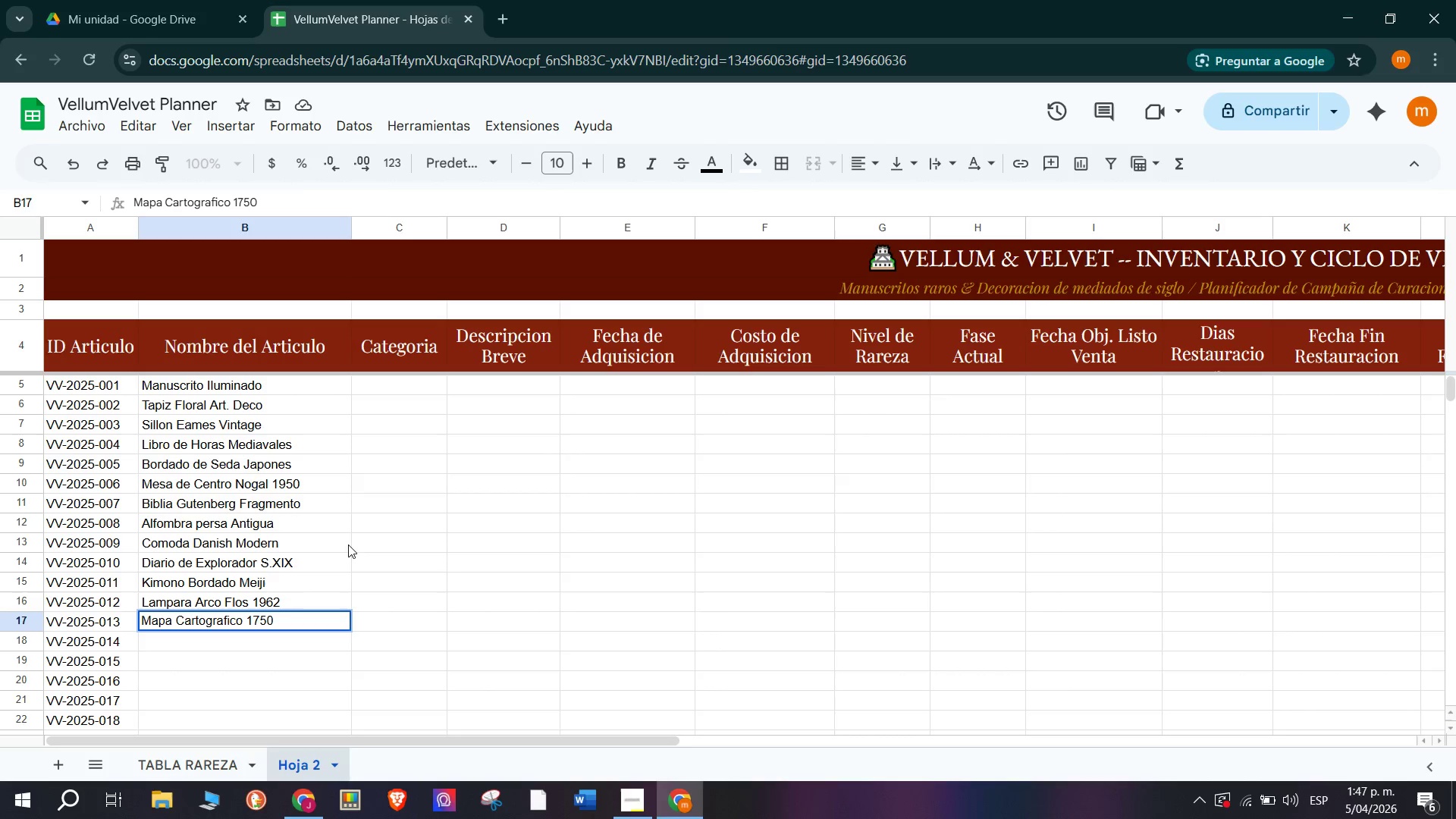 
wait(16.66)
 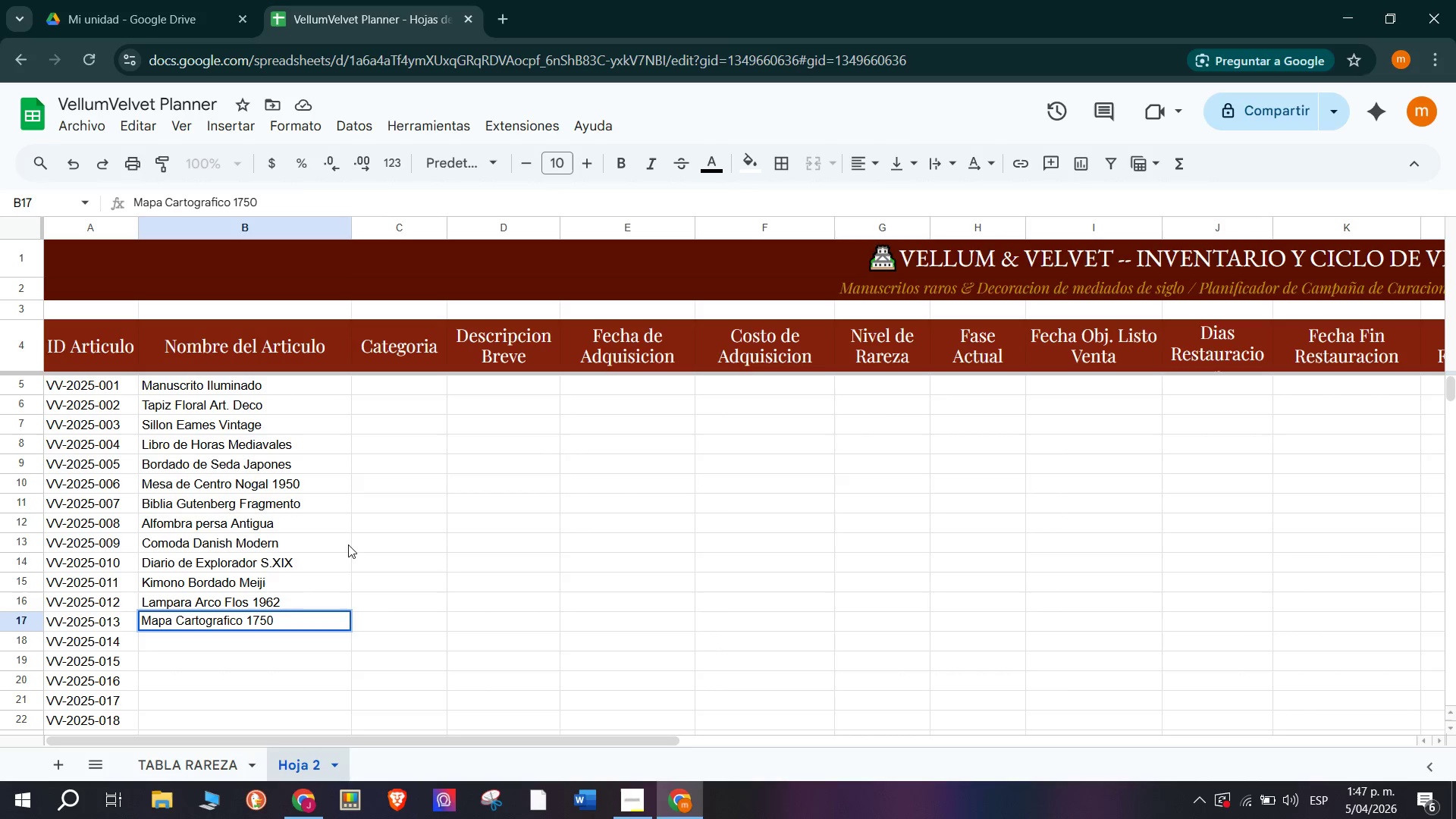 
left_click([281, 633])
 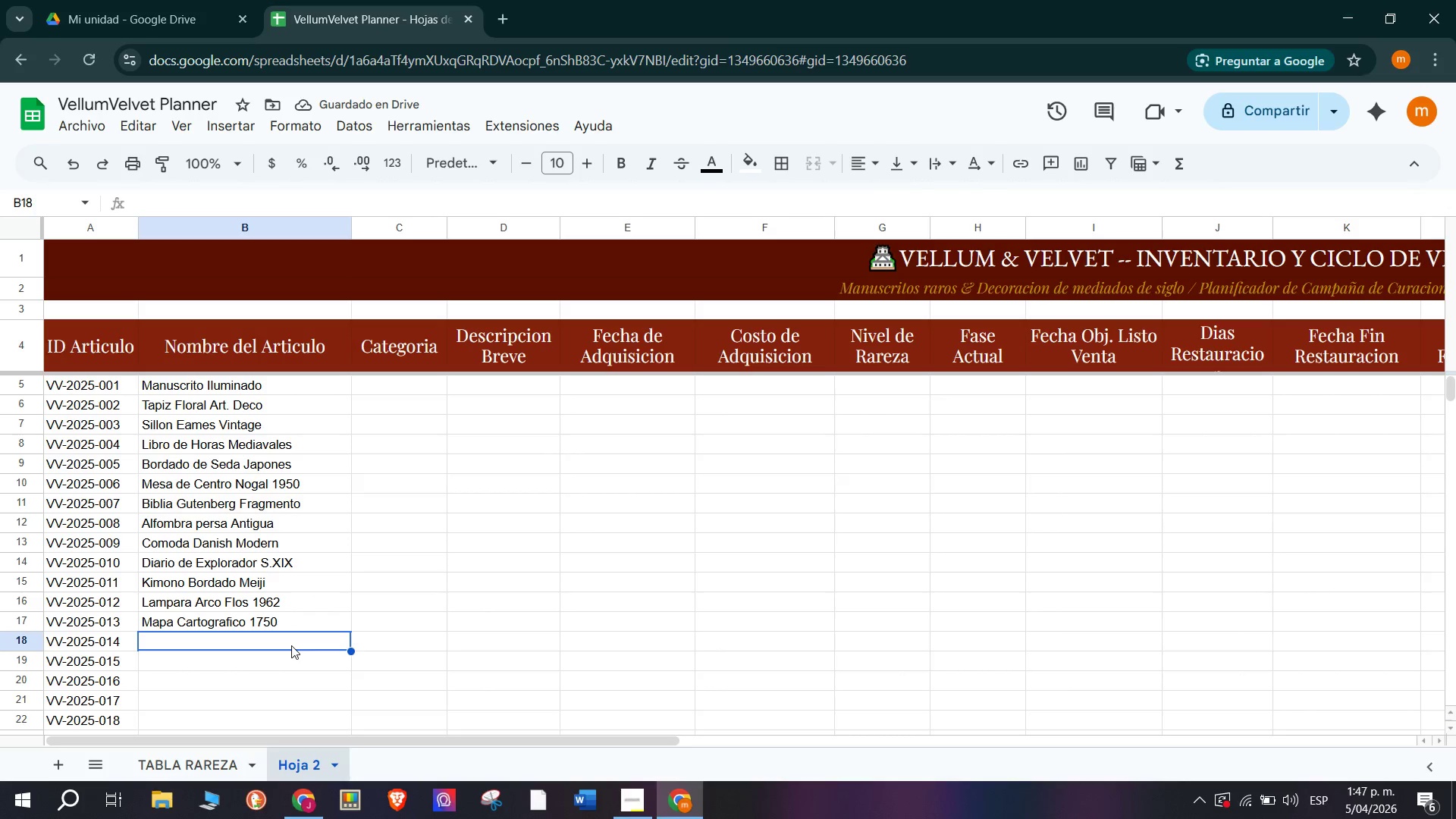 
wait(5.8)
 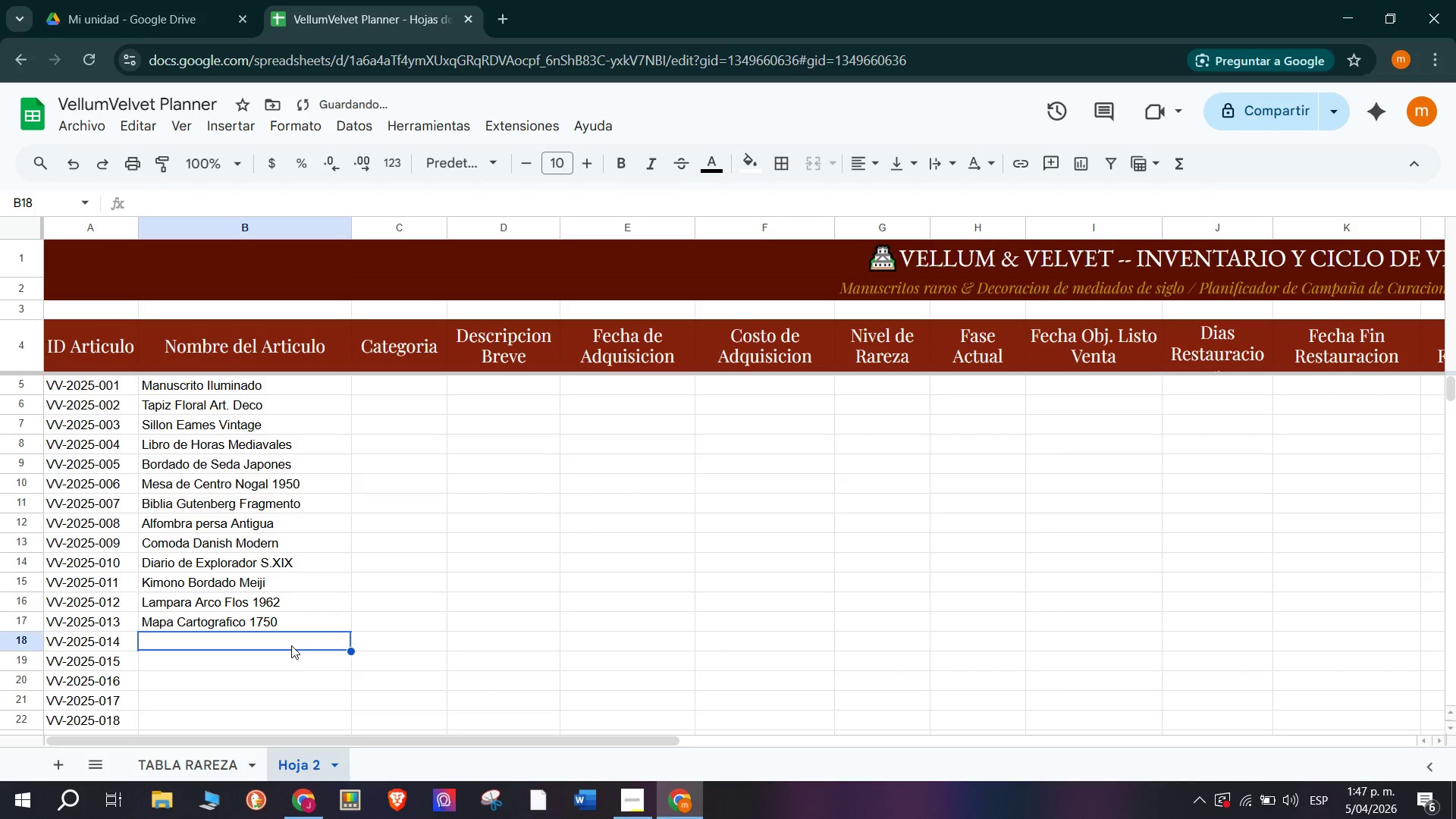 
type(m)
key(Backspace)
type(Manton)
 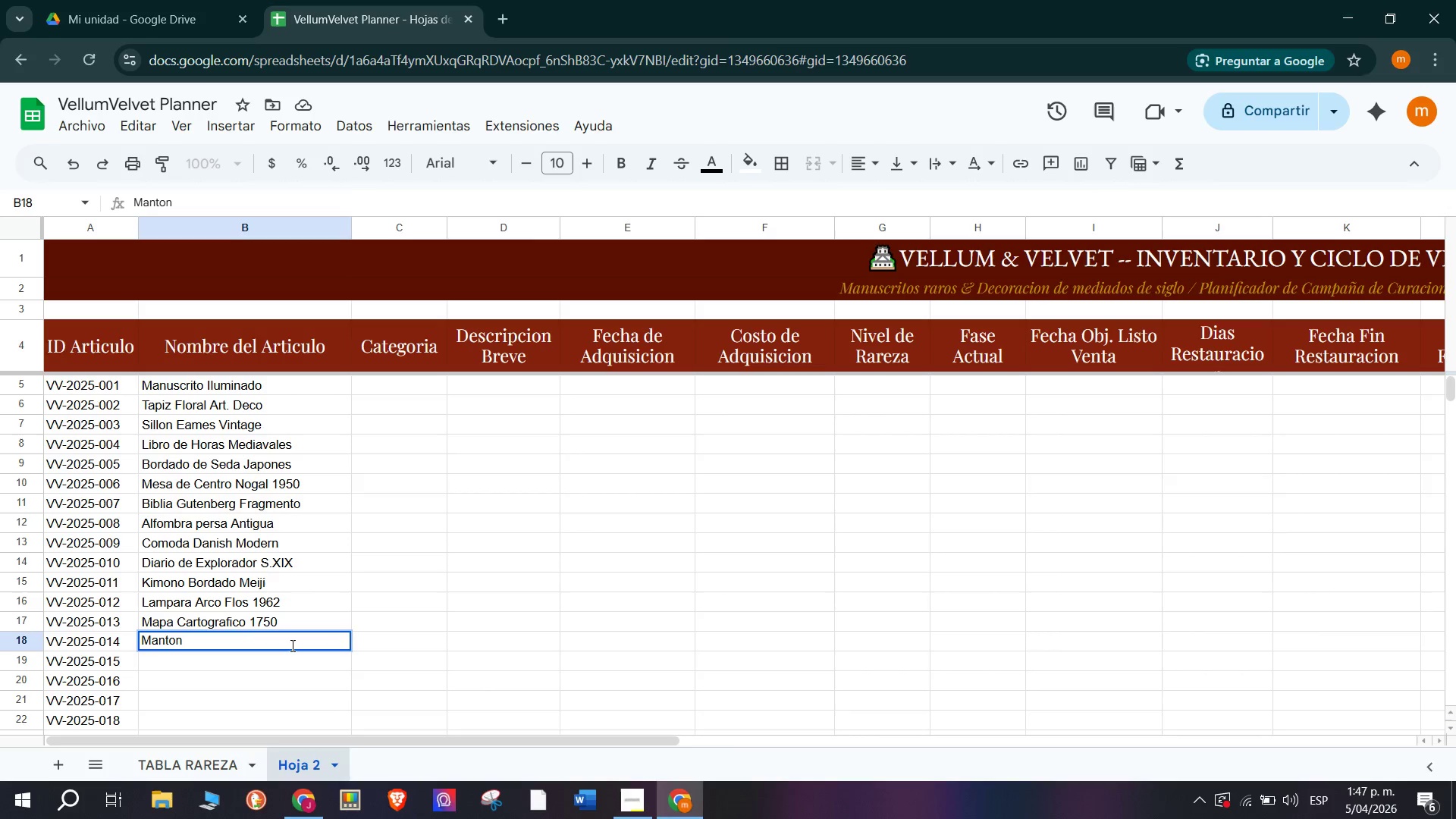 
wait(5.48)
 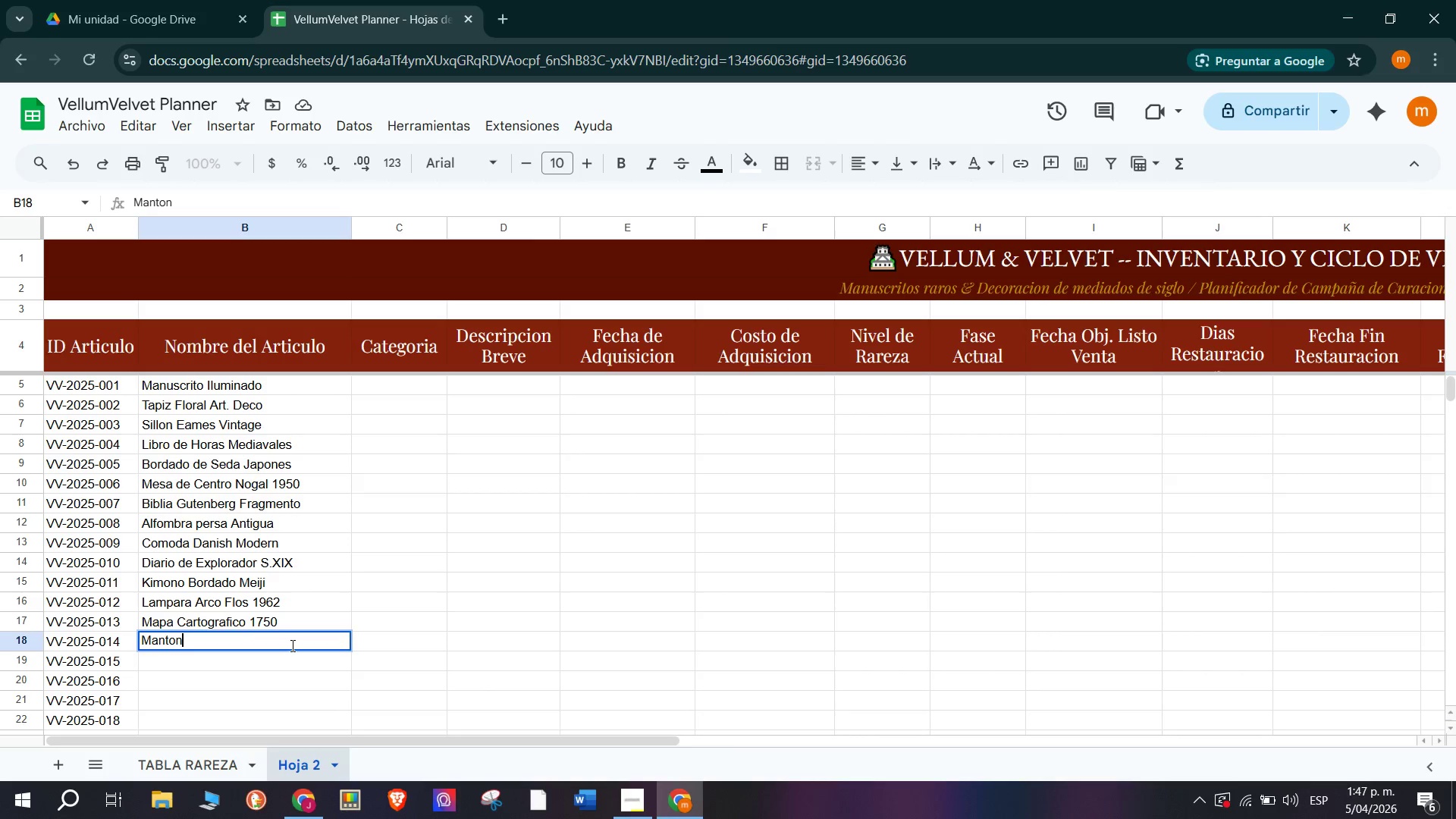 
type(de)
key(Backspace)
key(Backspace)
type( de Manila Original)
 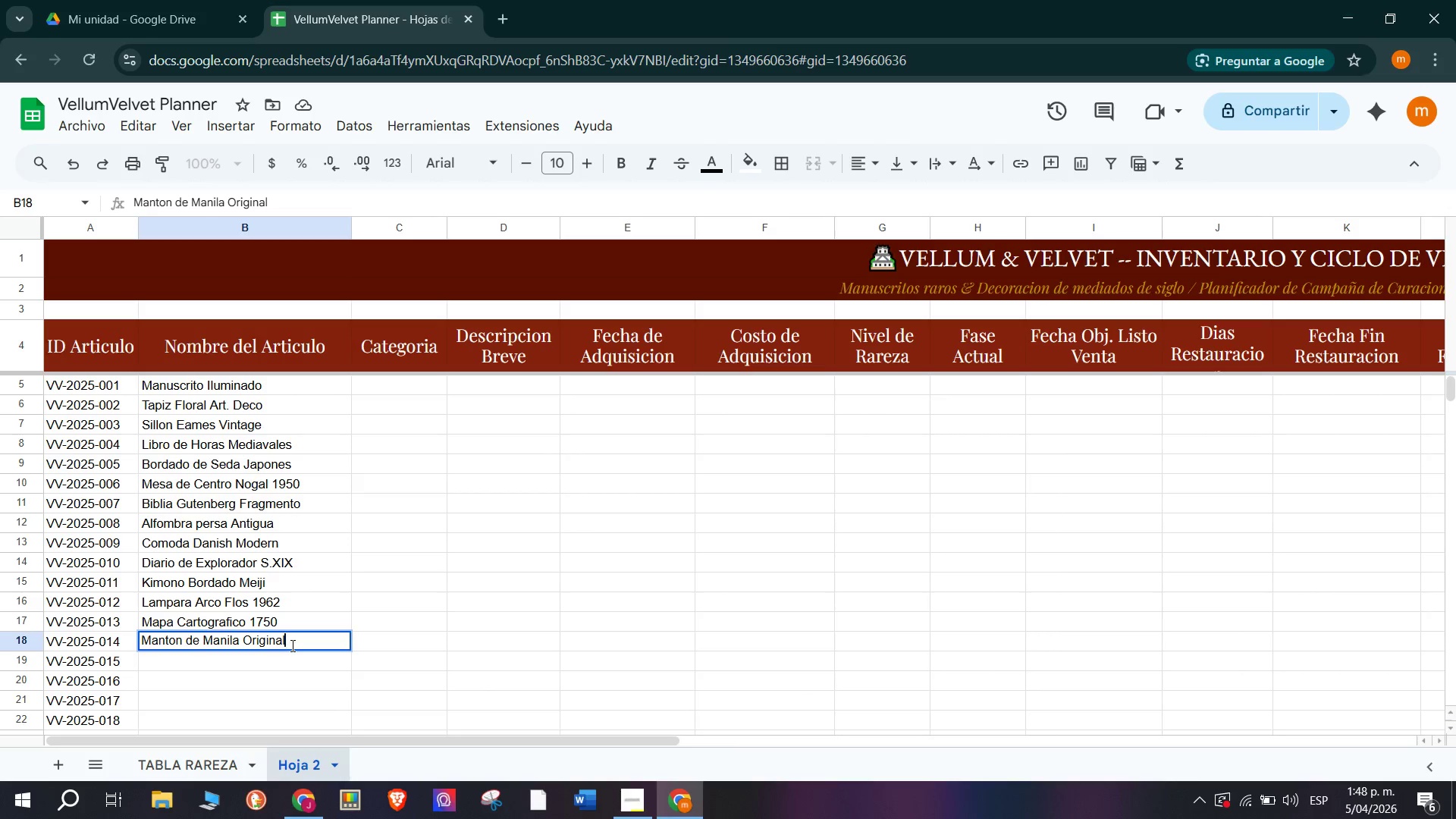 
key(Enter)
 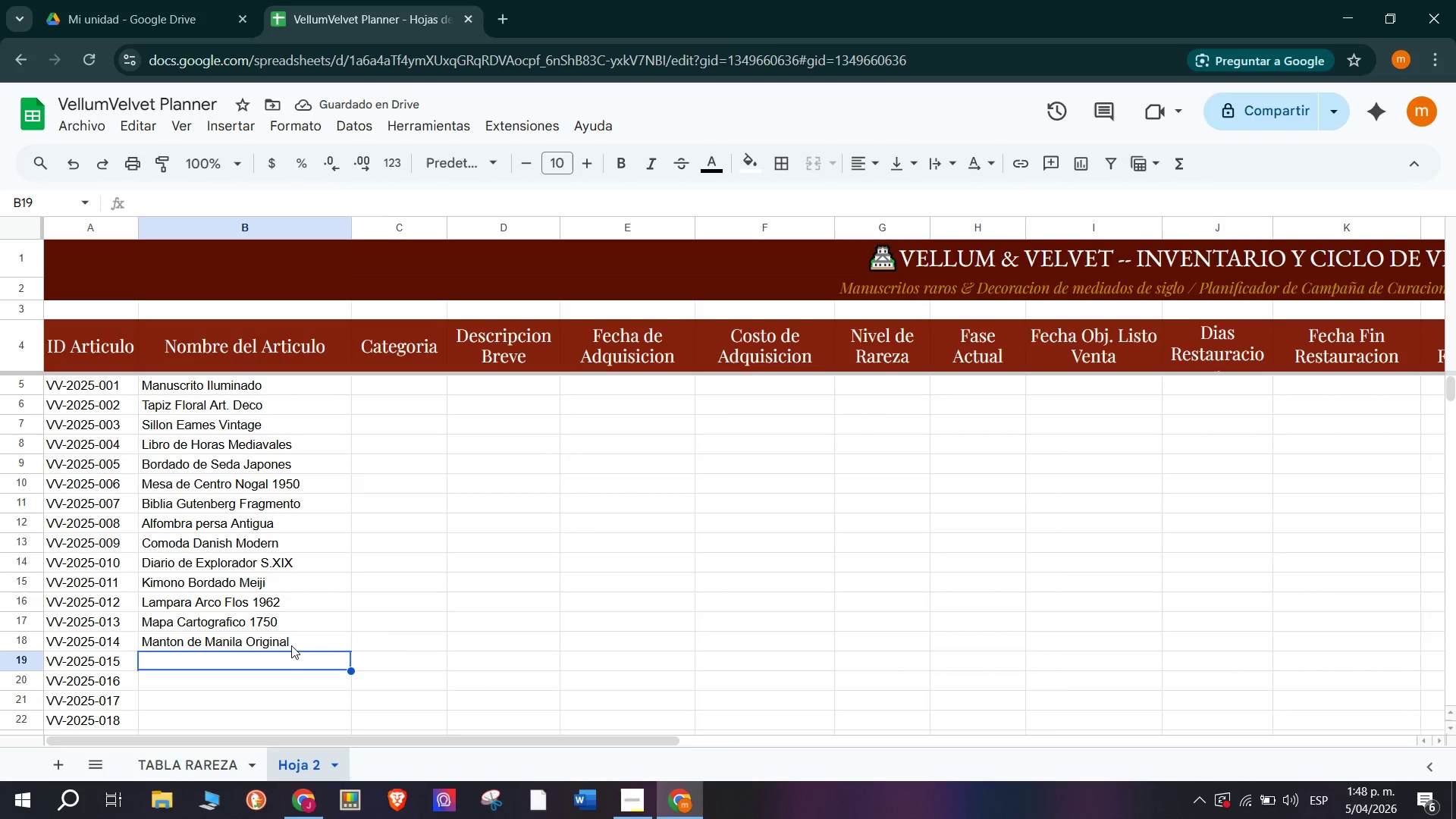 
type(Estanteria Teak 1958)
 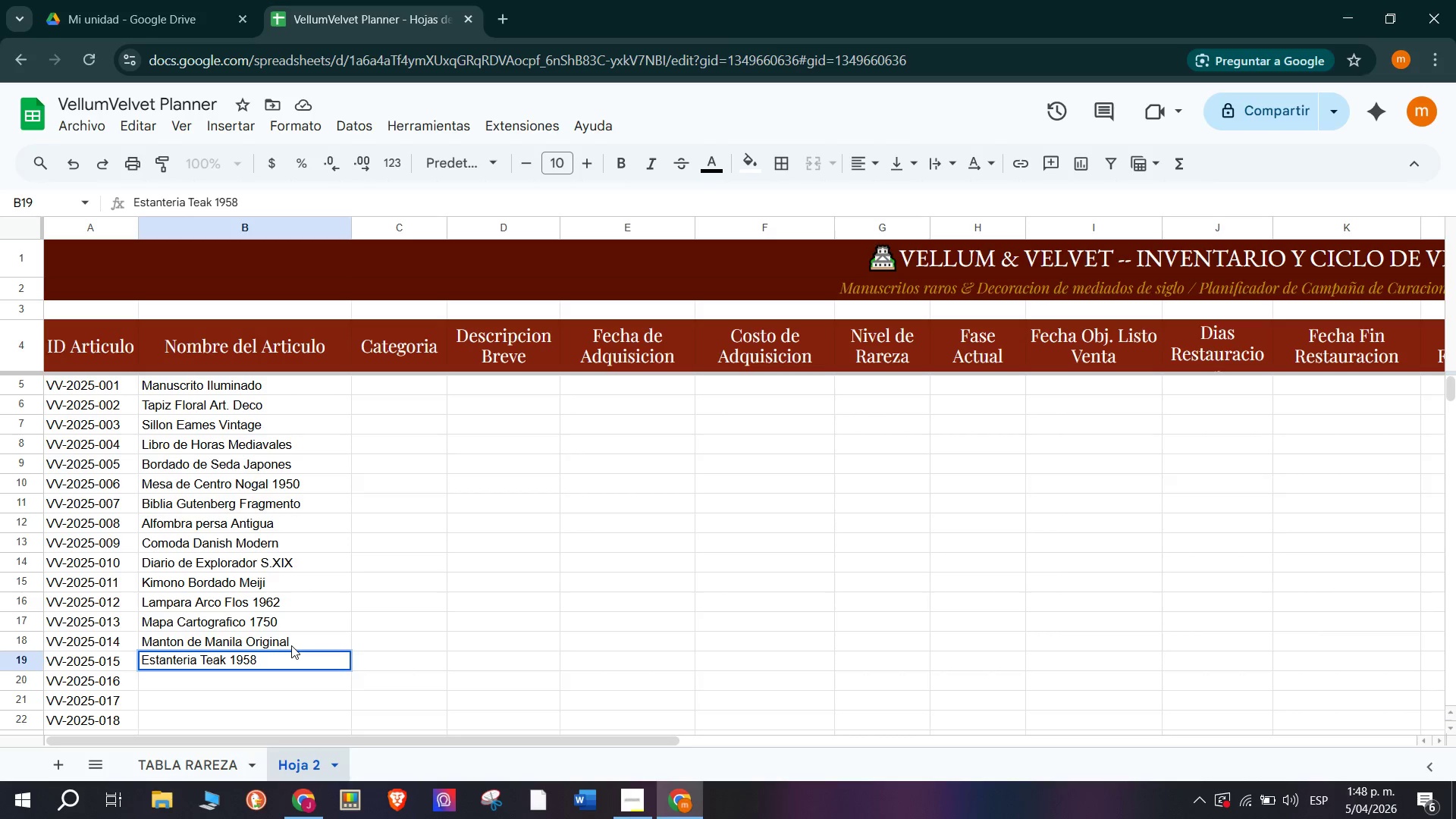 
key(Enter)
 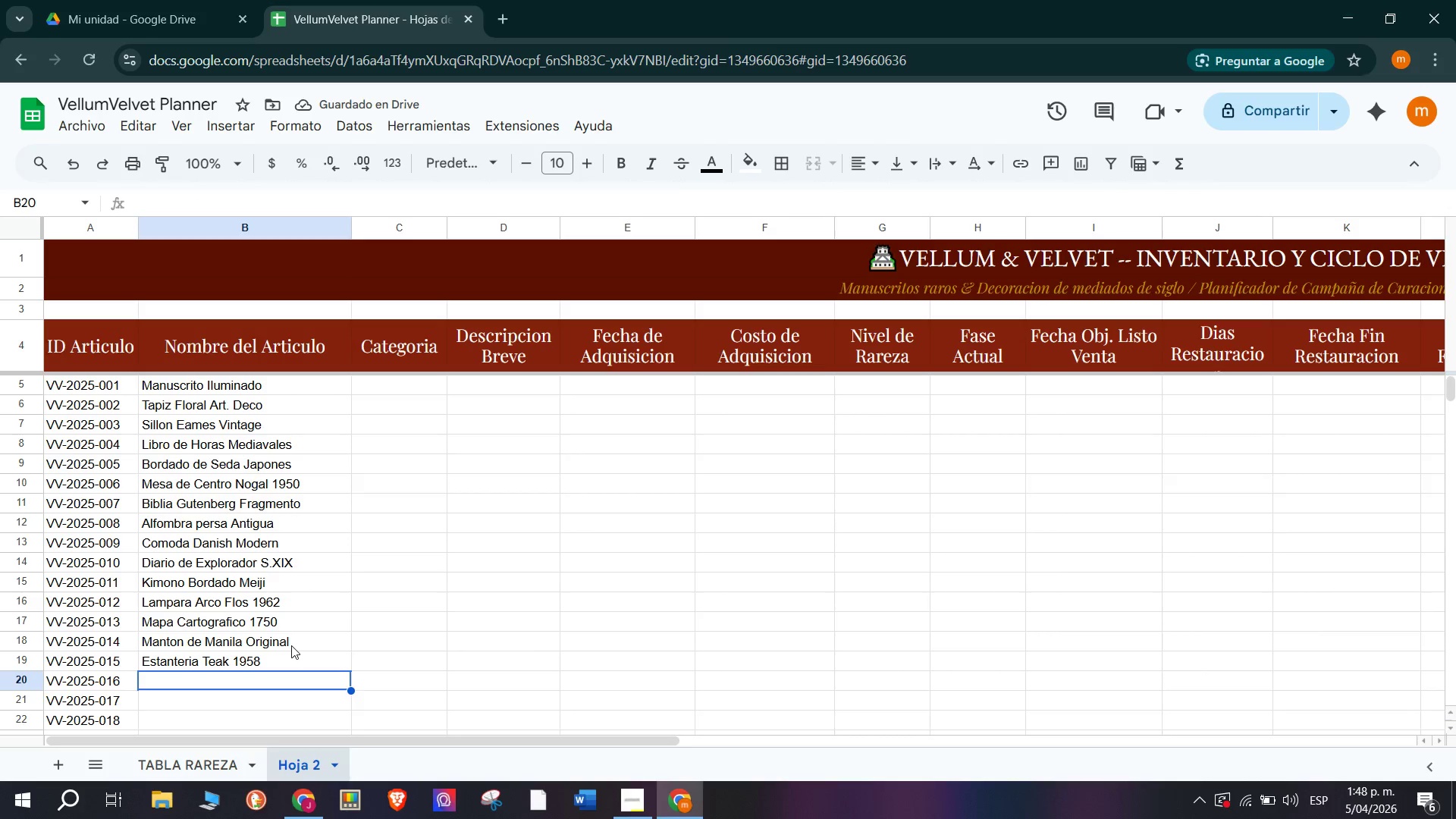 
wait(5.56)
 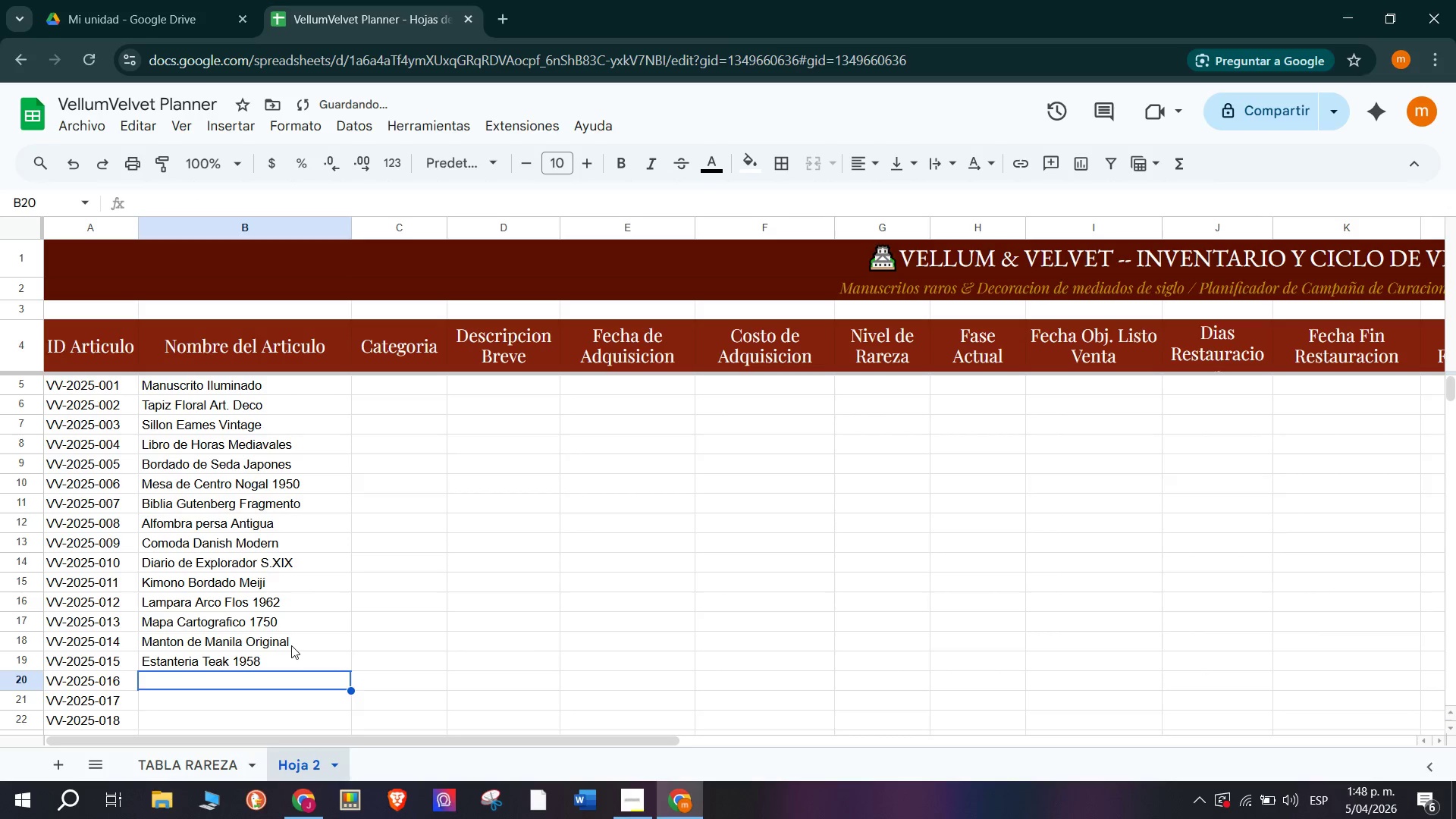 
type(Herbario Ilustrado )
key(Backspace)
type(s )
 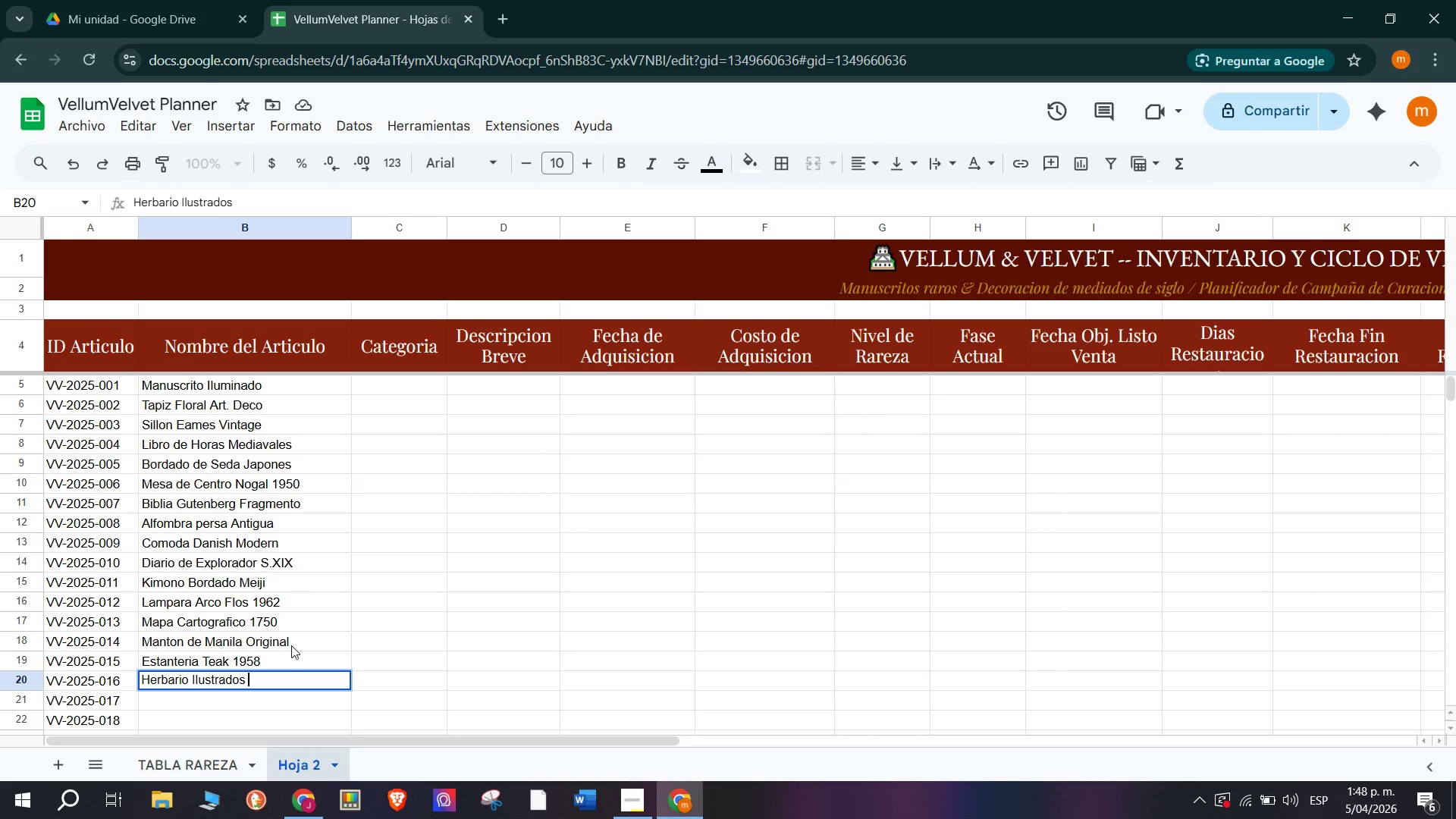 
key(Backspace)
key(Backspace)
type( S. C)
key(Backspace)
type(XVII)
 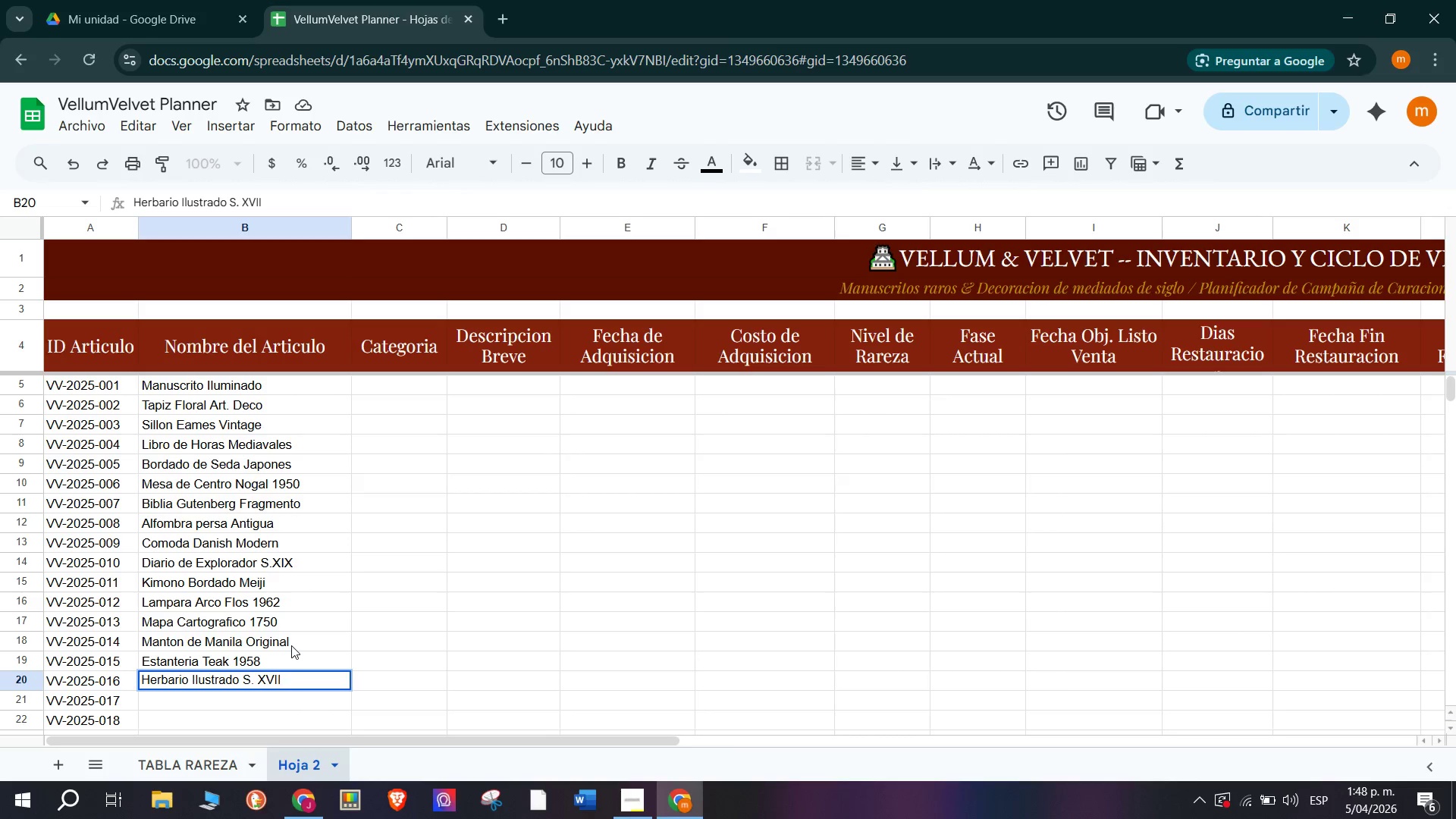 
key(Enter)
 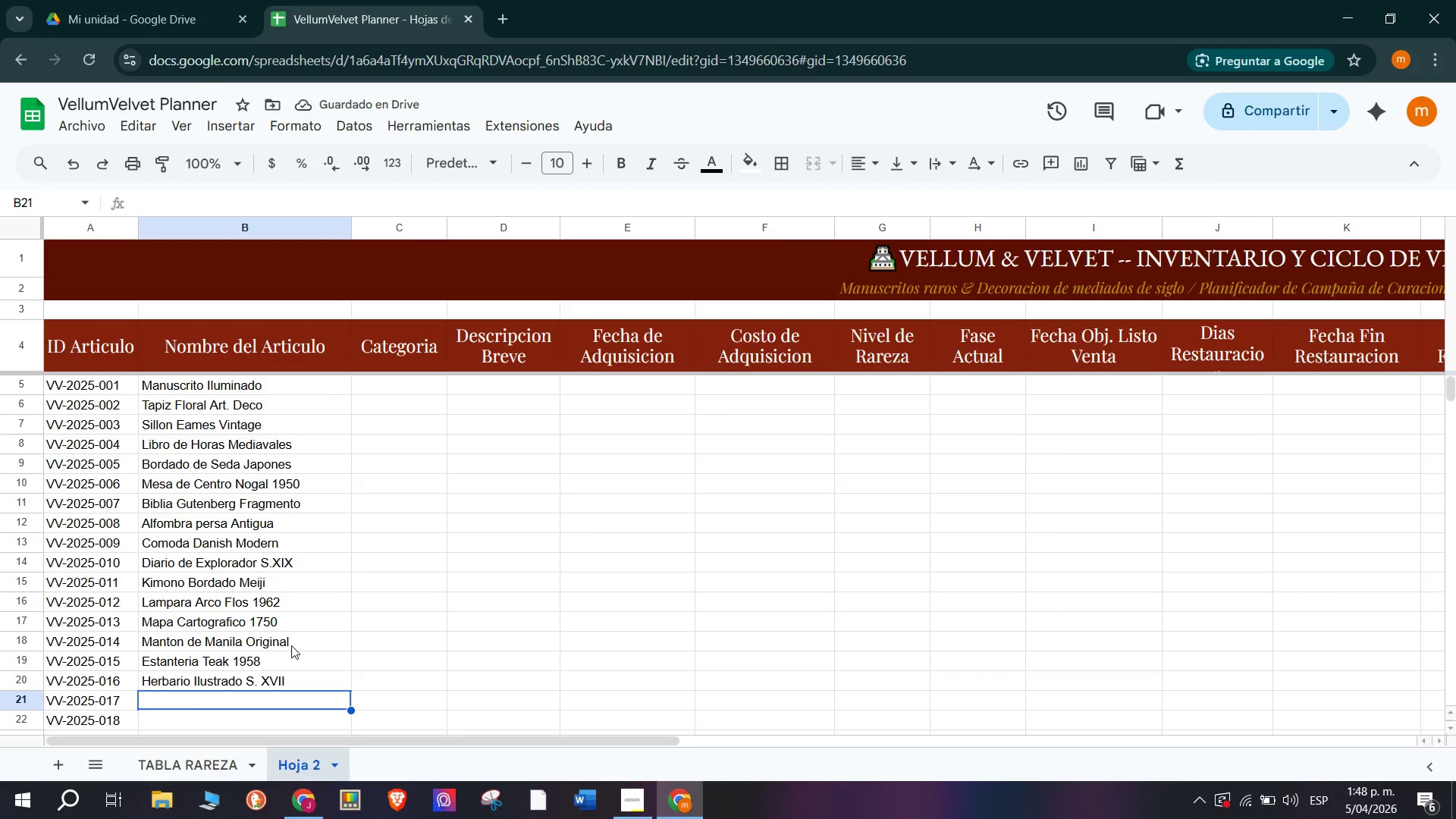 
wait(6.58)
 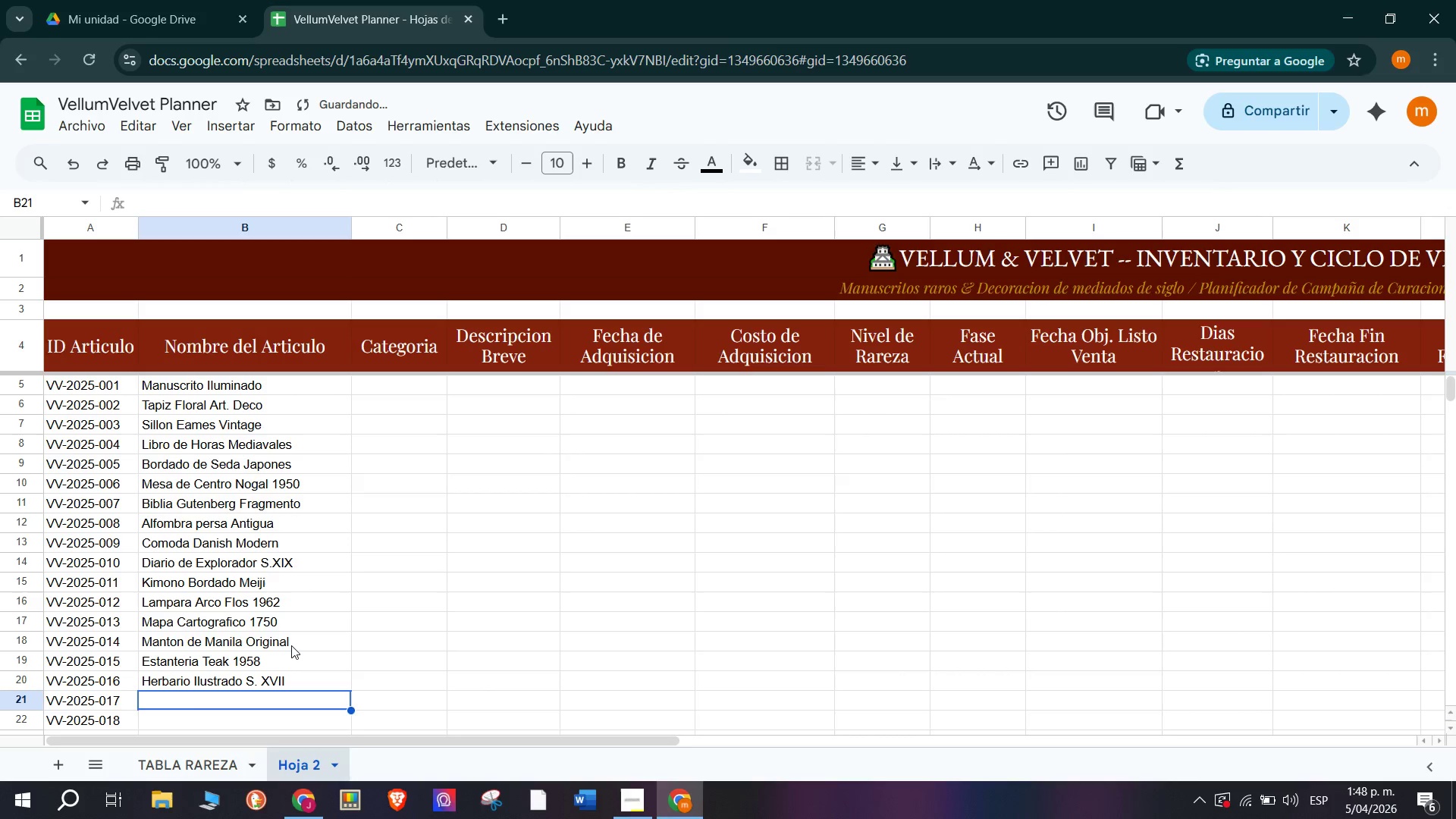 
type(Encaje Valenciano Antiguo )
 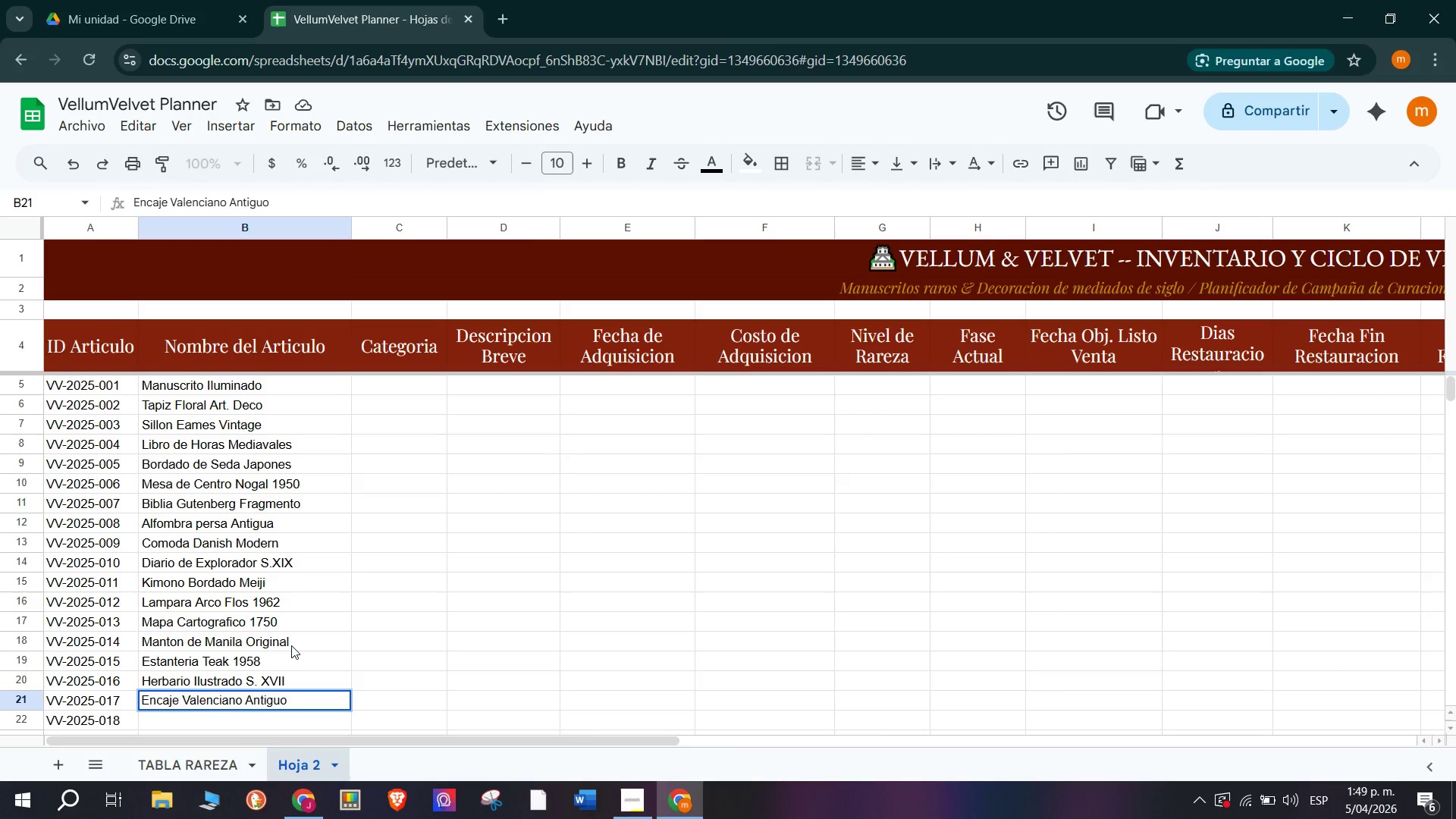 
key(Enter)
 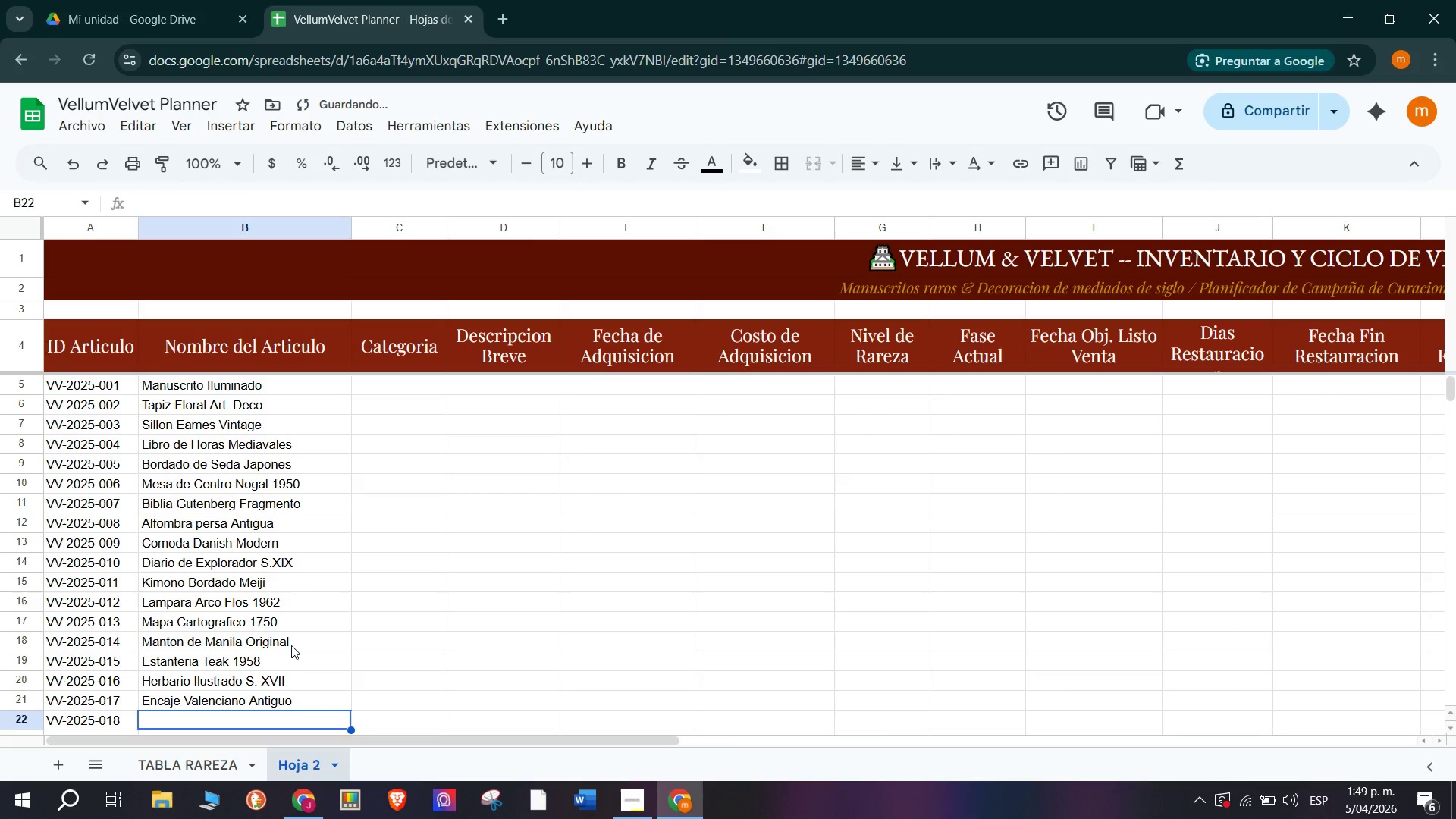 
type(Sof;a Knoll N)
key(Backspace)
type(Barcelona)
 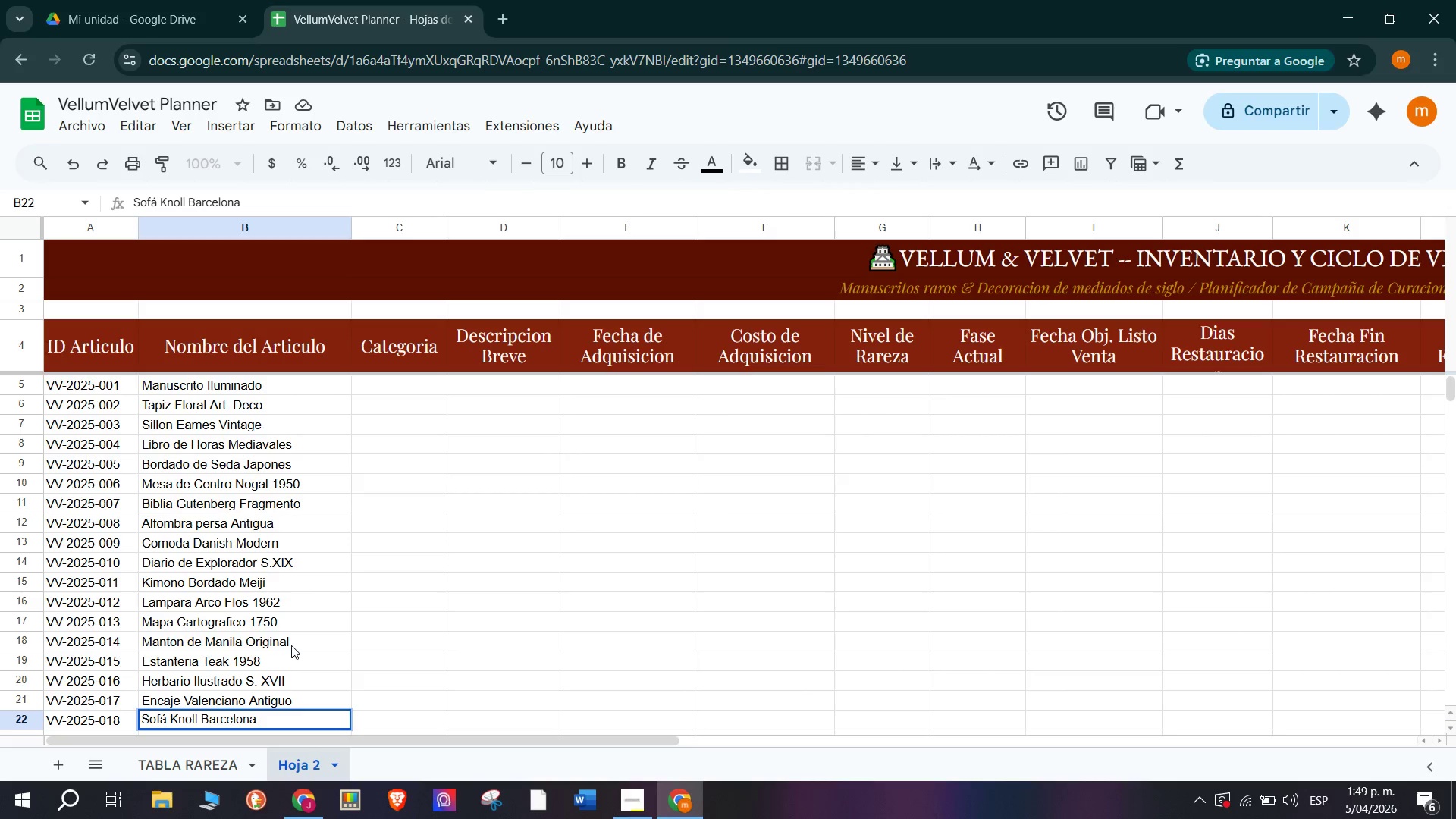 
key(Enter)
 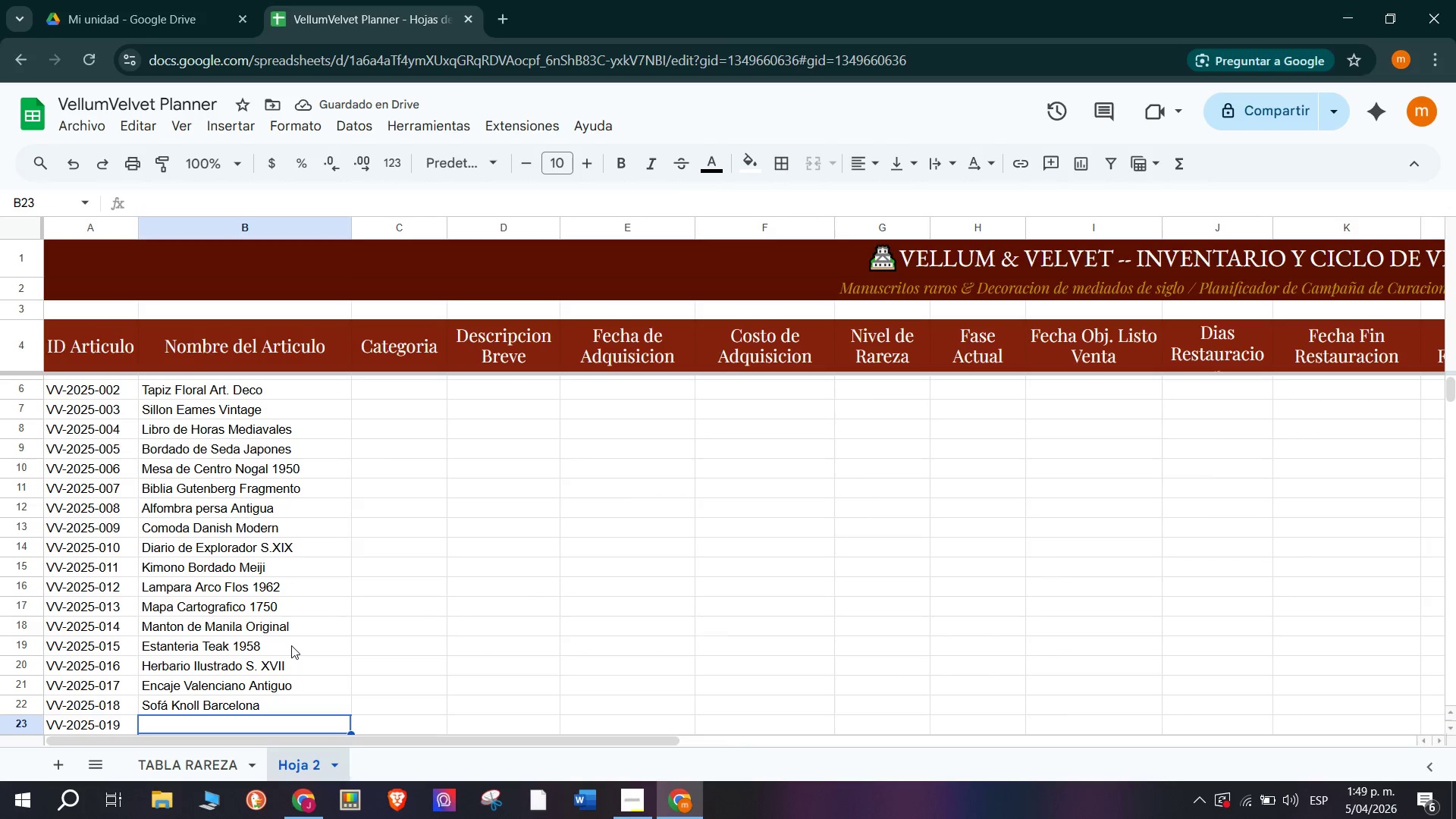 
type(Tratado Astronomico)
 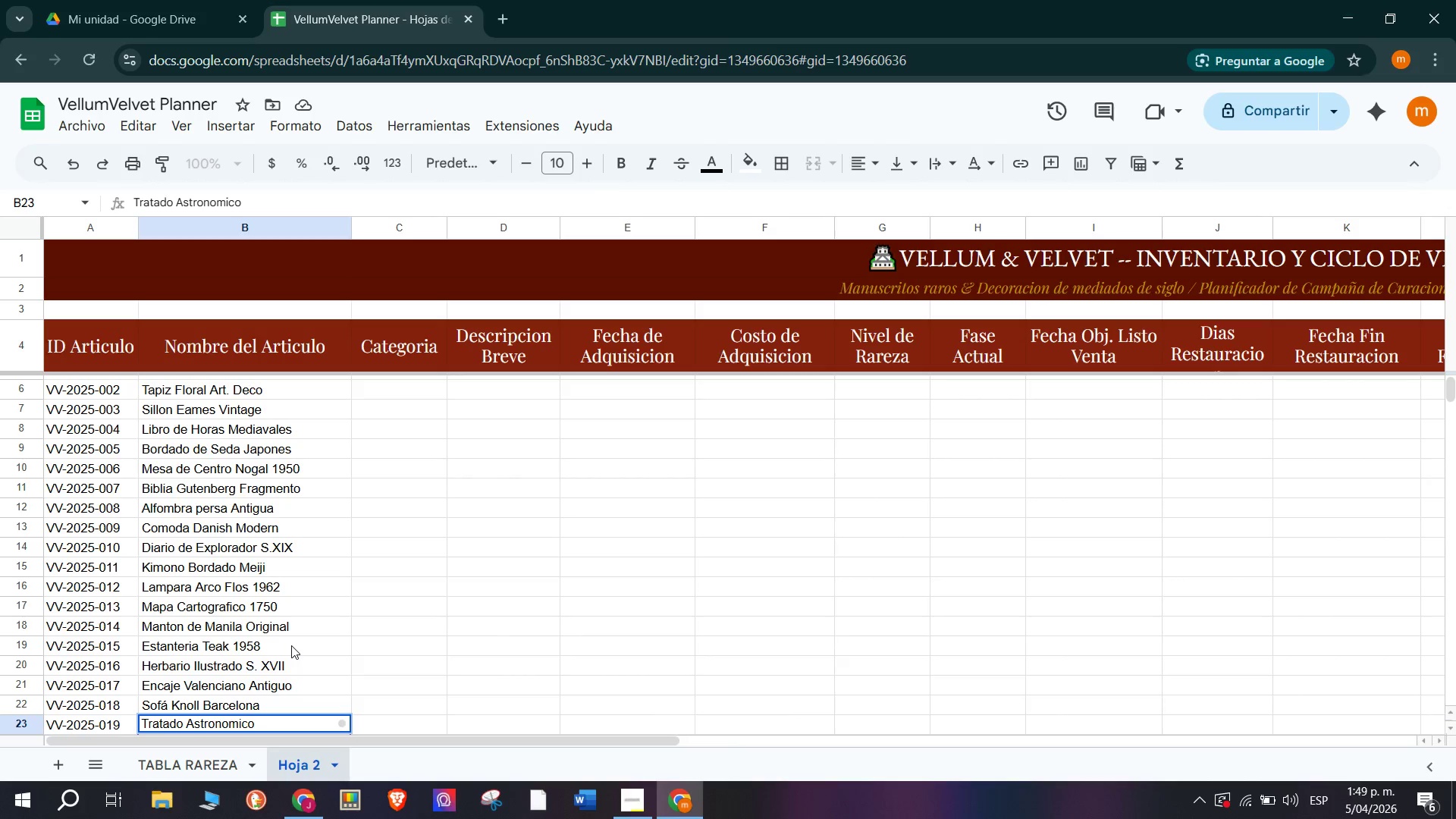 
type( 1682)
 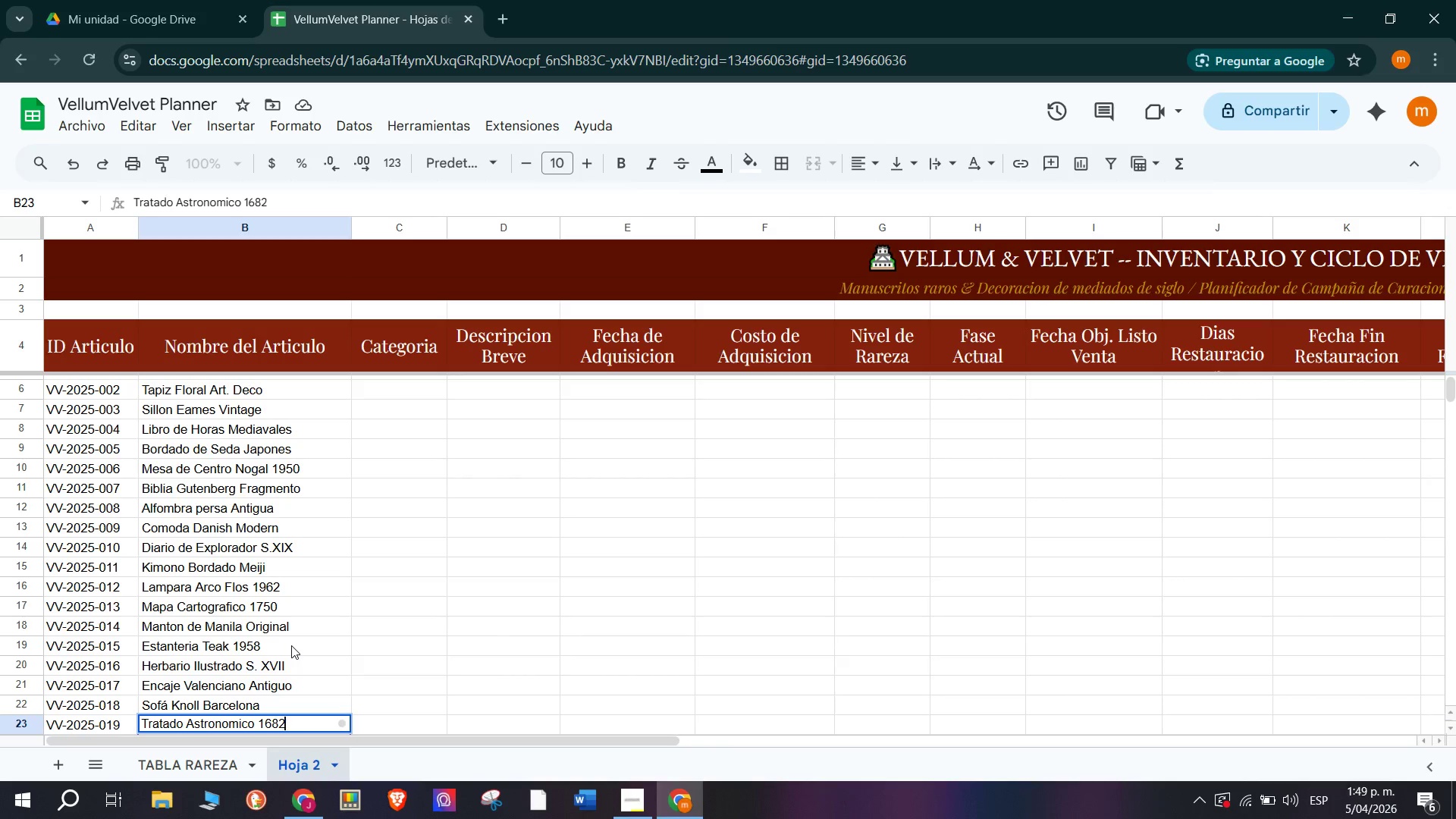 
key(Enter)
 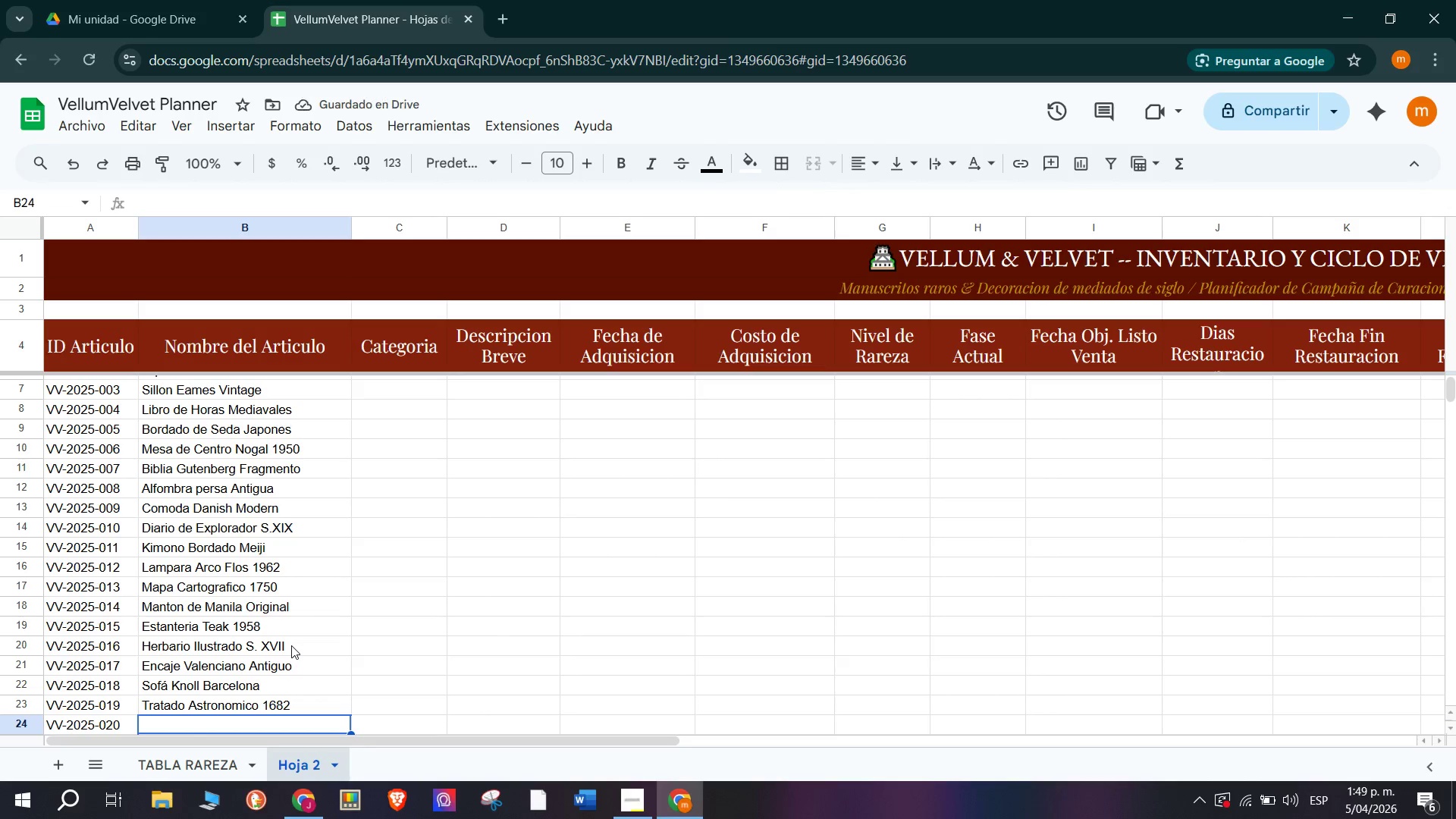 
type(Tapete Berebe)
 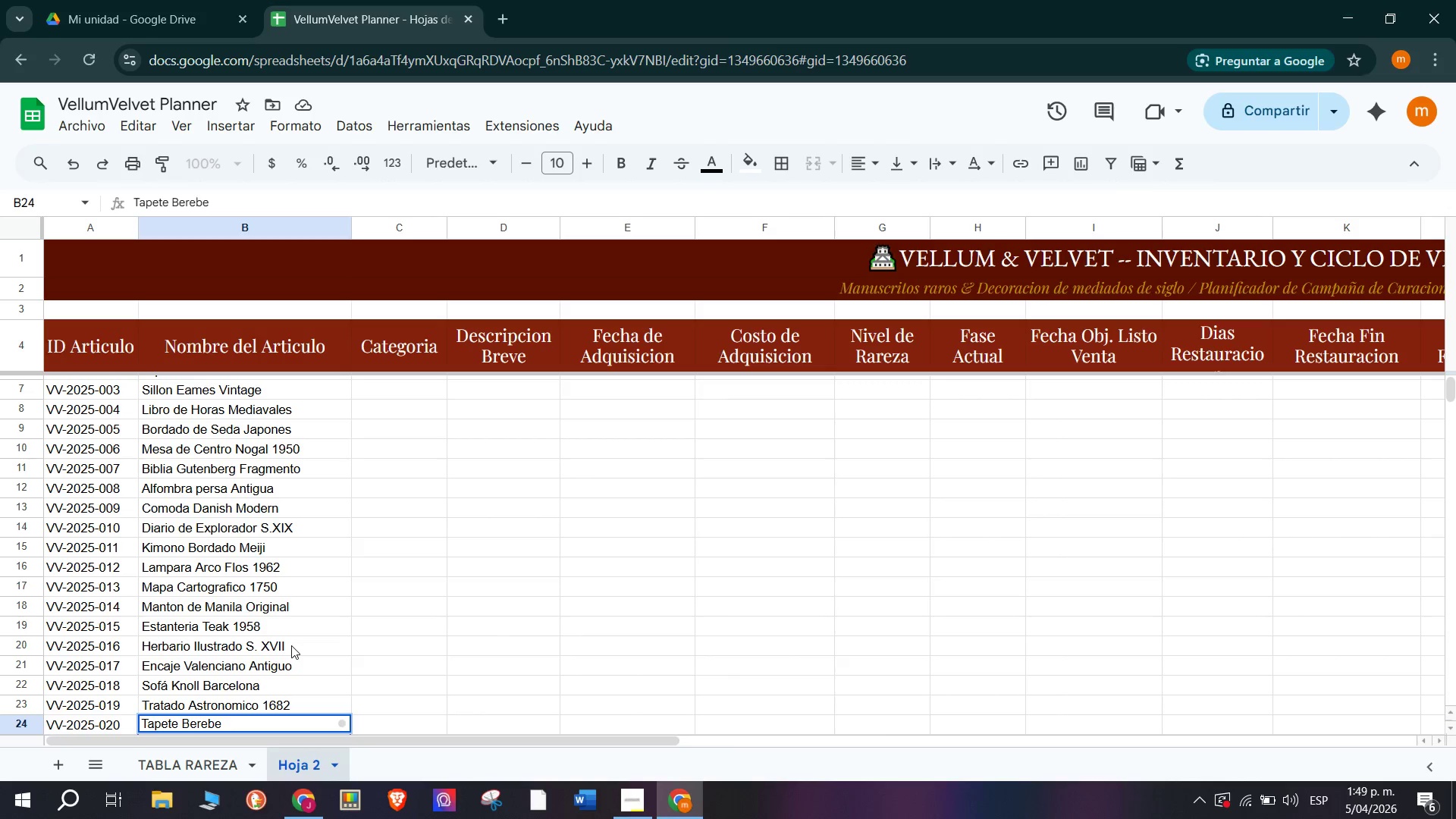 
type( )
key(Backspace)
type(r Tradicional)
 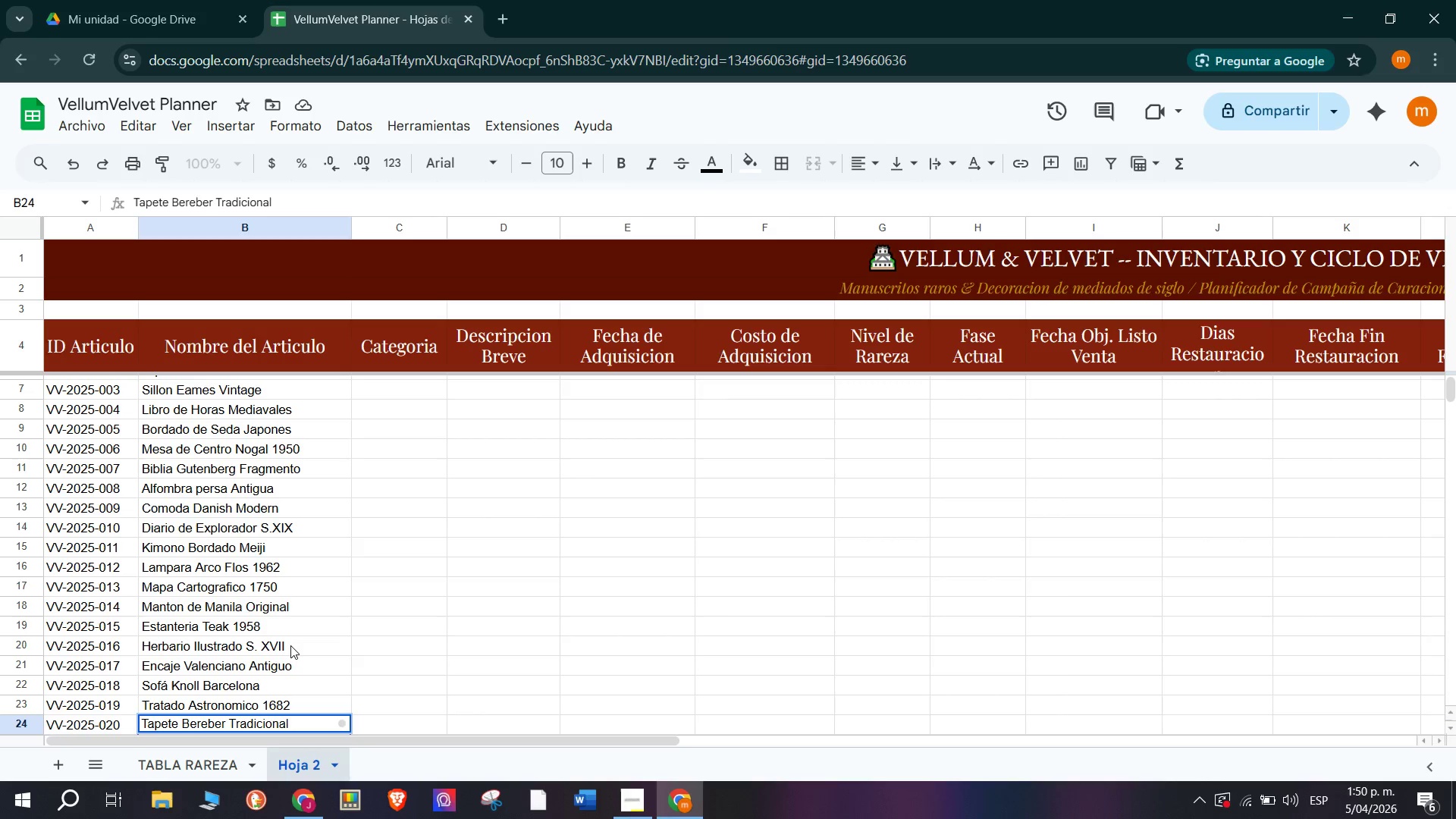 
key(Enter)
 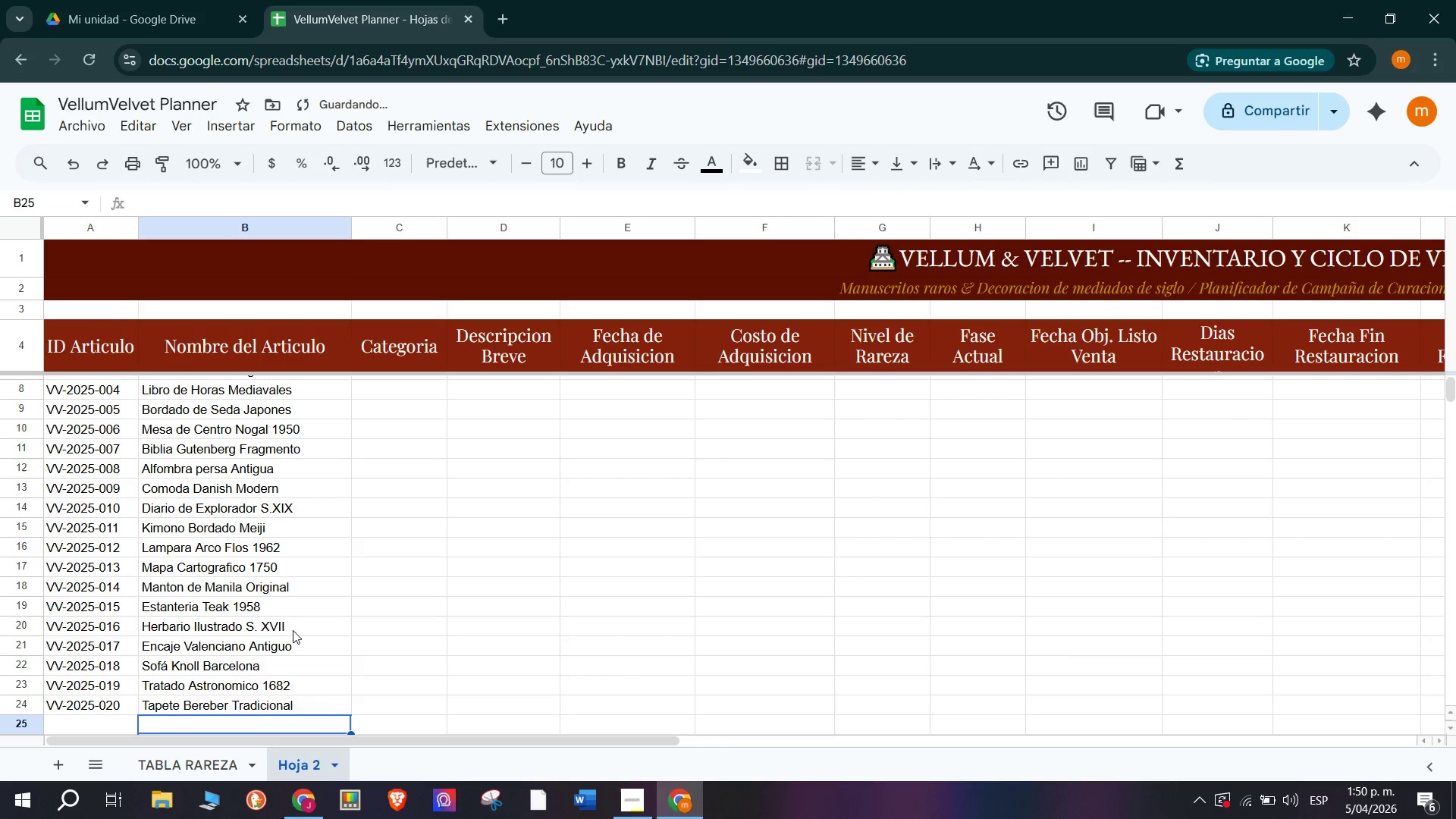 
scroll: coordinate [456, 491], scroll_direction: up, amount: 6.0
 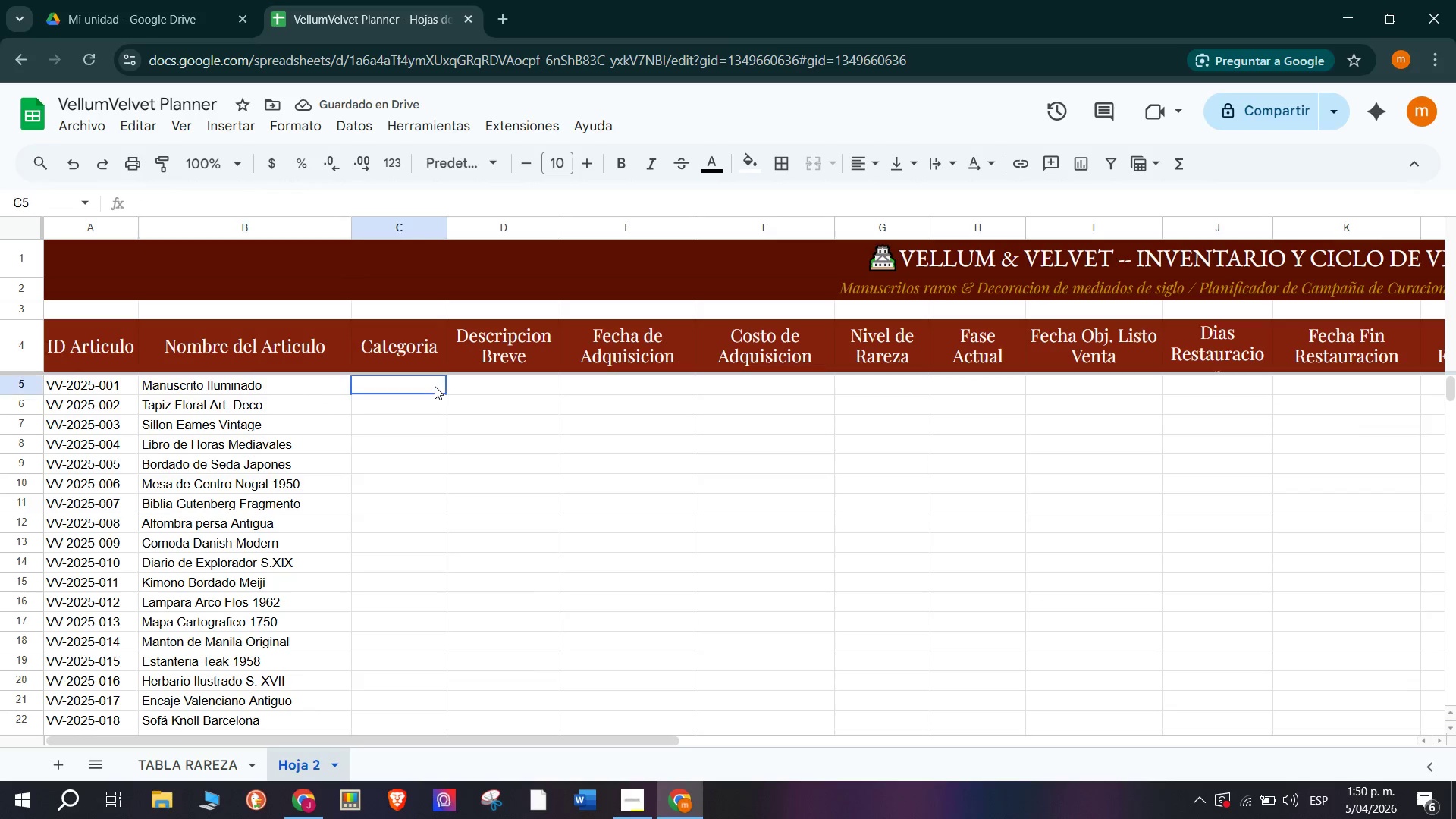 
double_click([435, 386])
 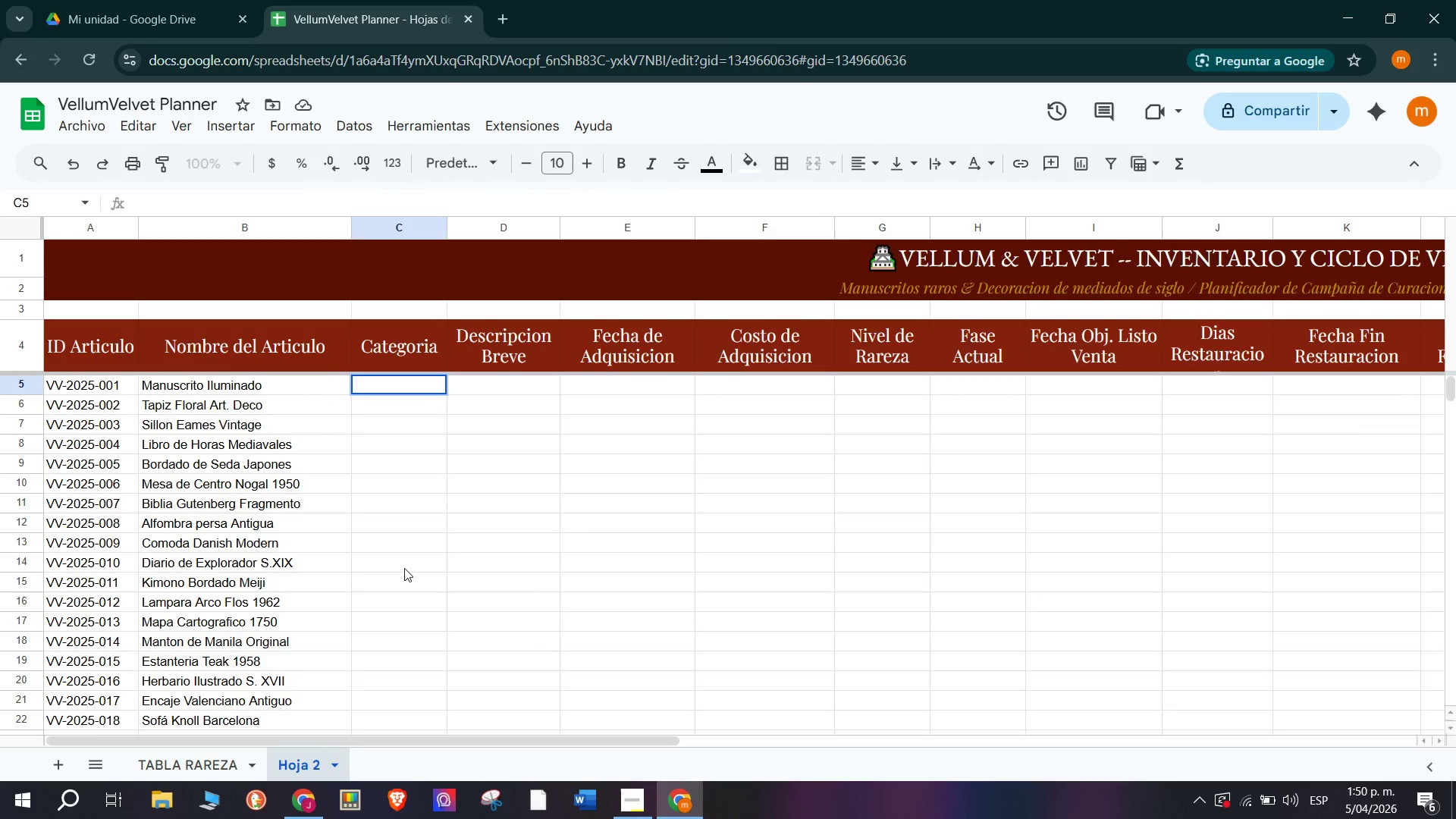 
wait(5.14)
 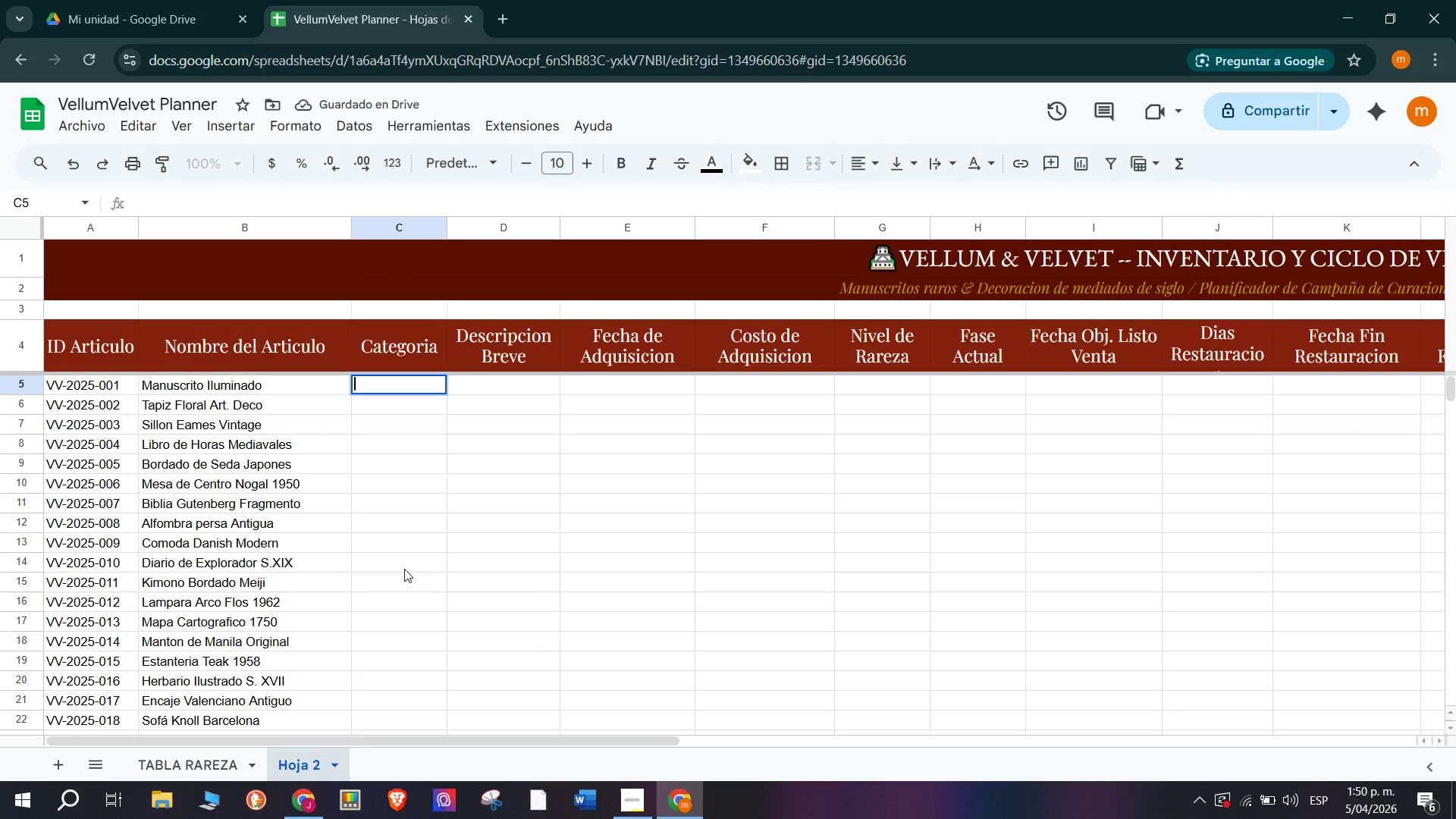 
type(Libros rA)
key(Backspace)
key(Backspace)
type(Raros)
 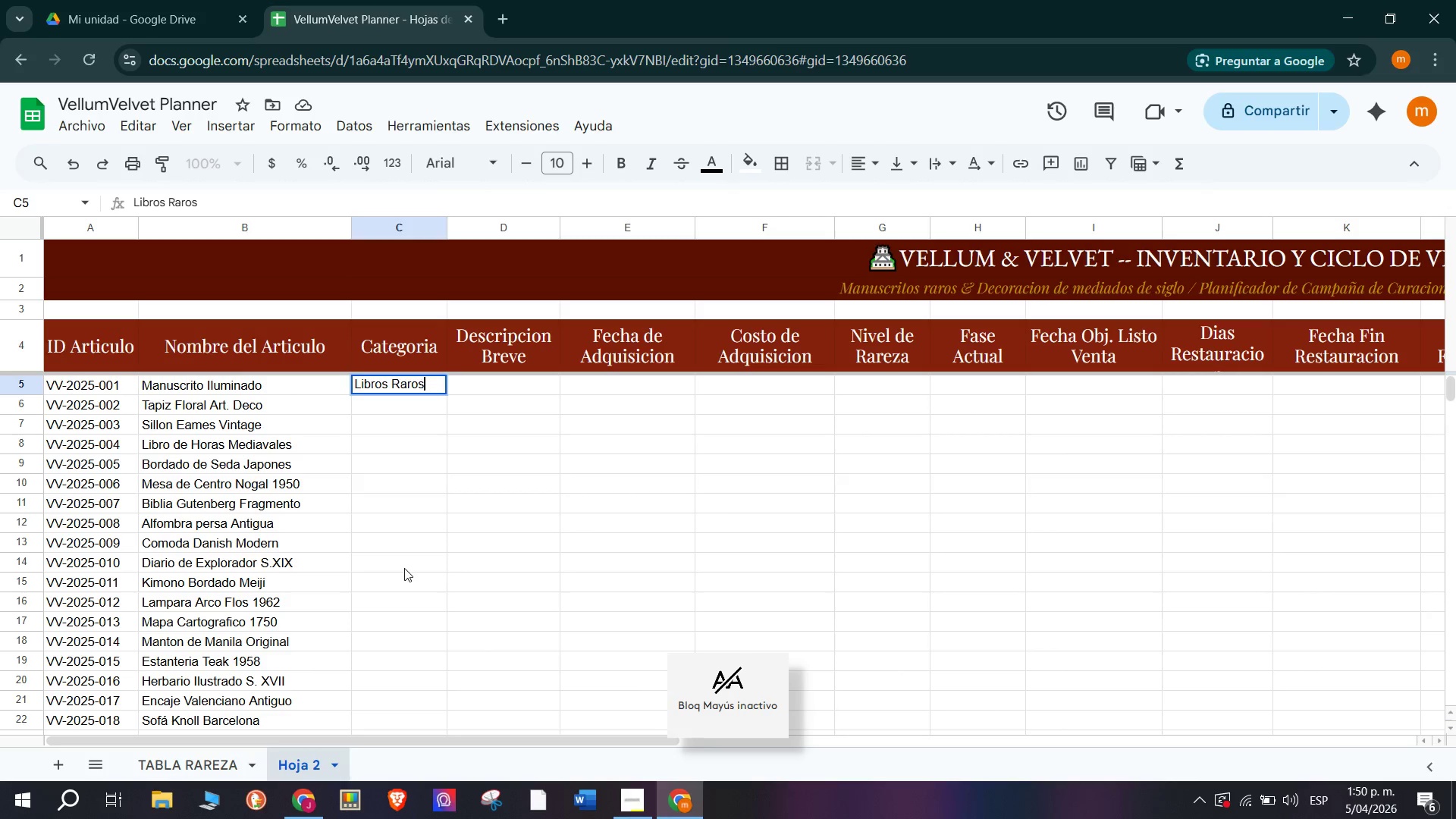 
key(Enter)
 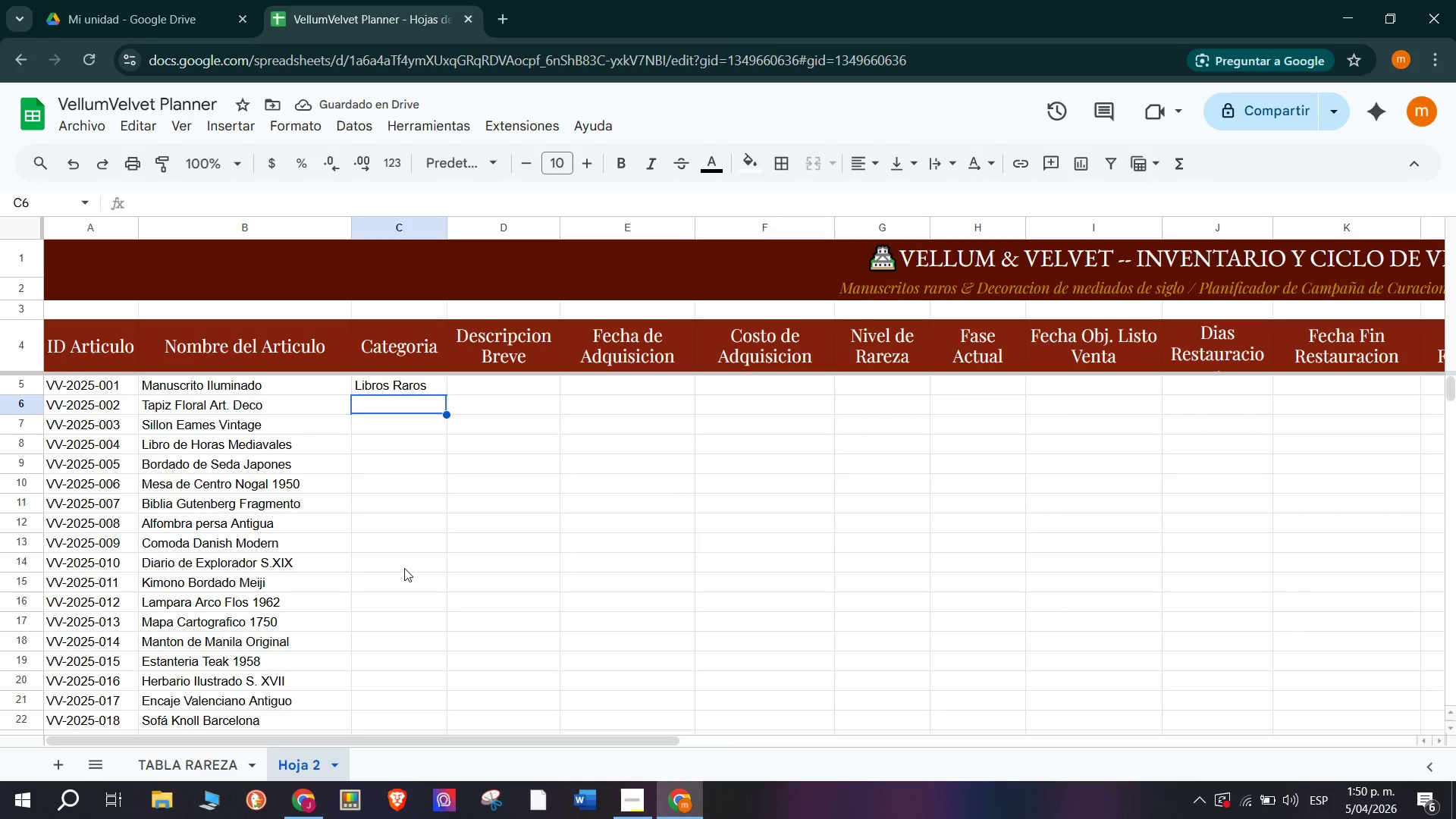 
type(Textiles)
 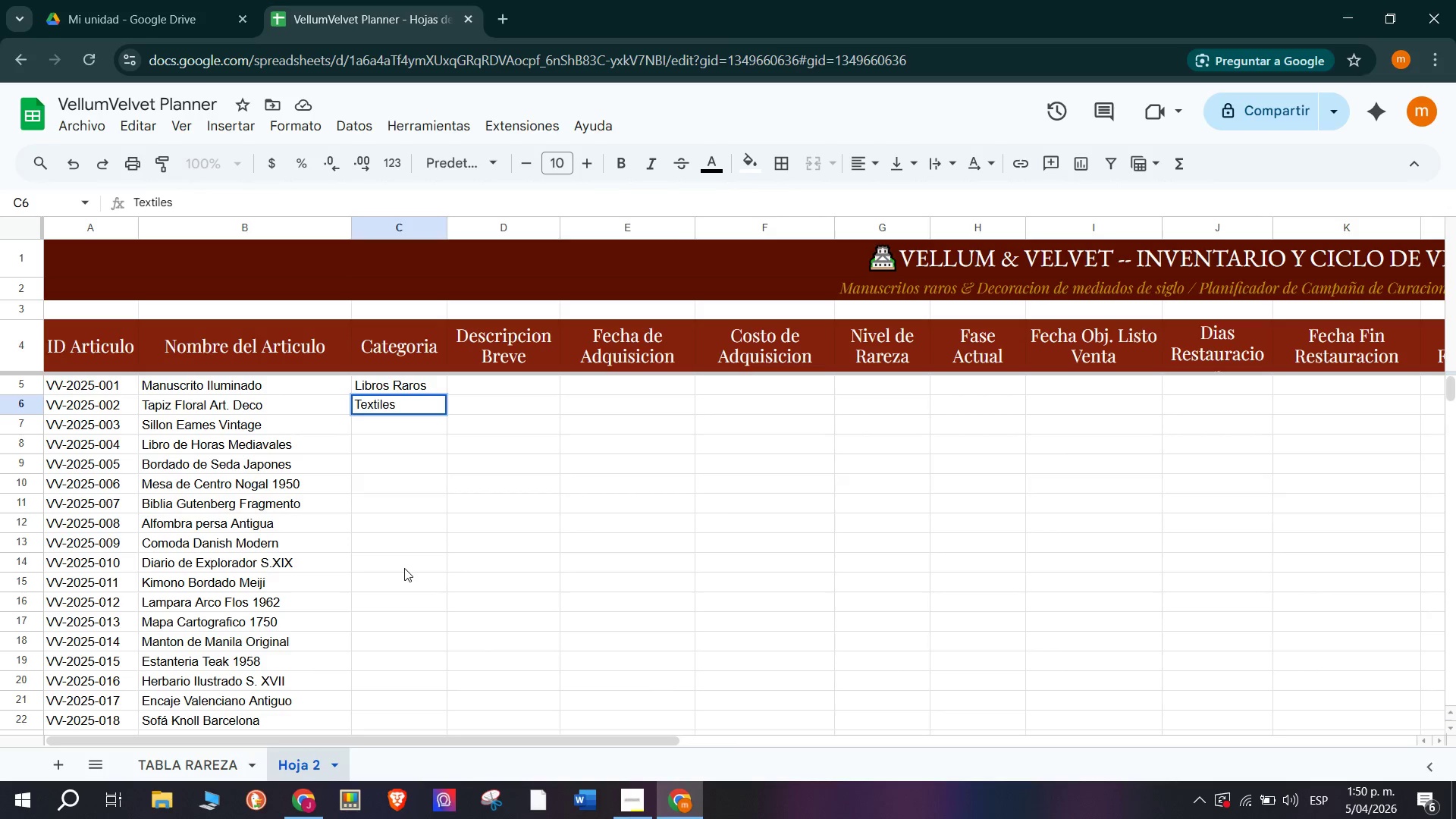 
key(Enter)
 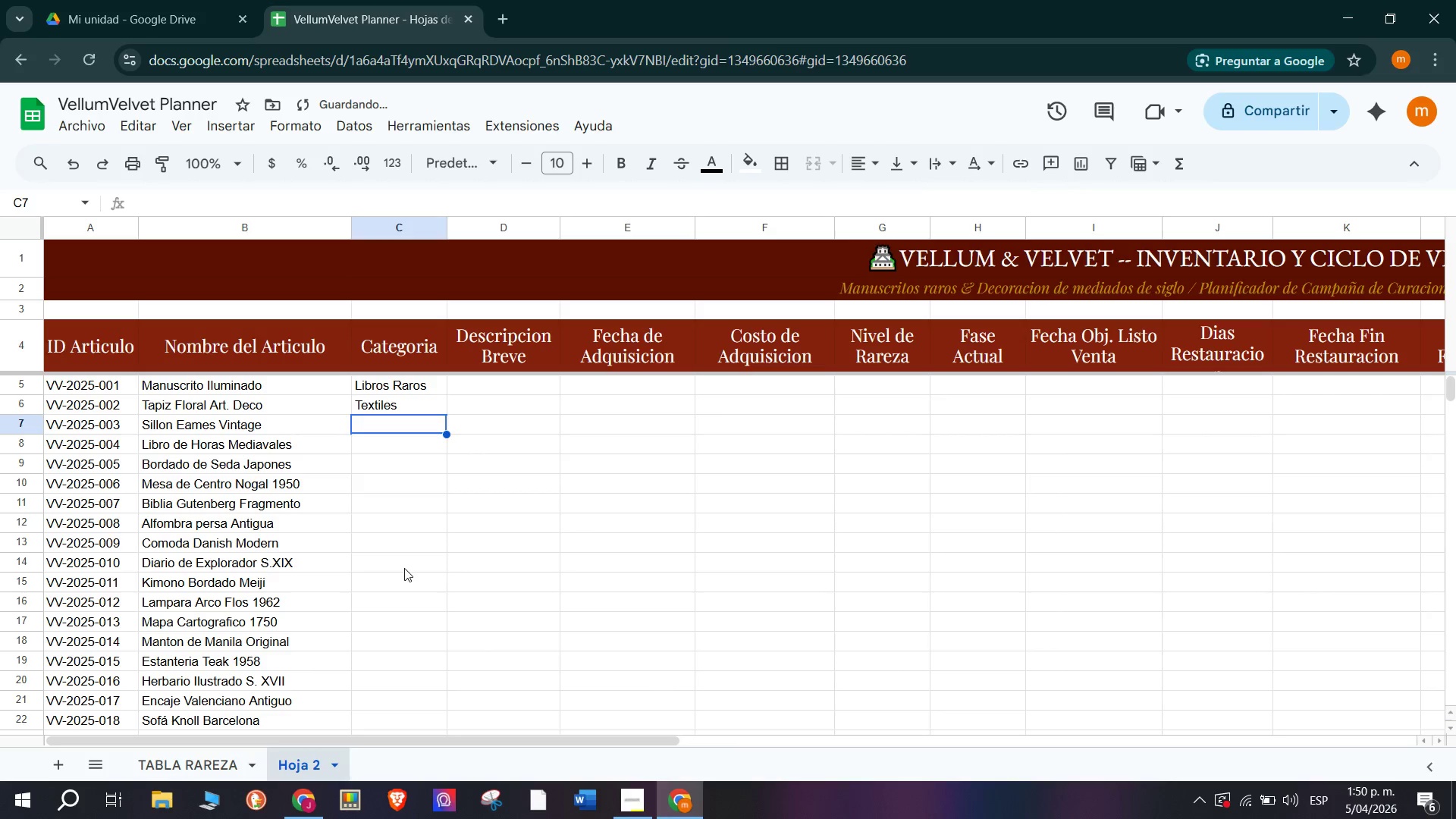 
type(Muebles)
 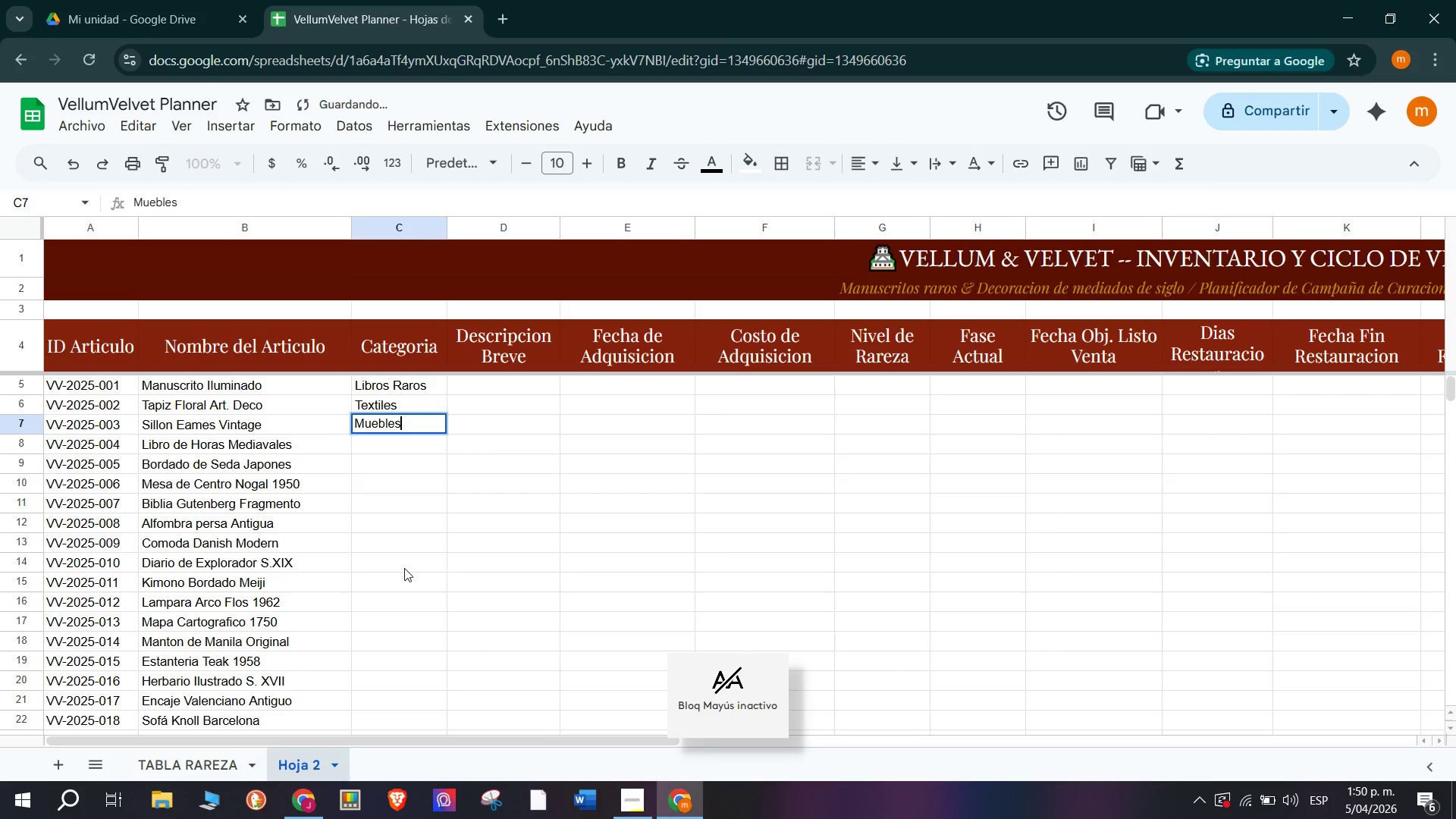 
key(Enter)
 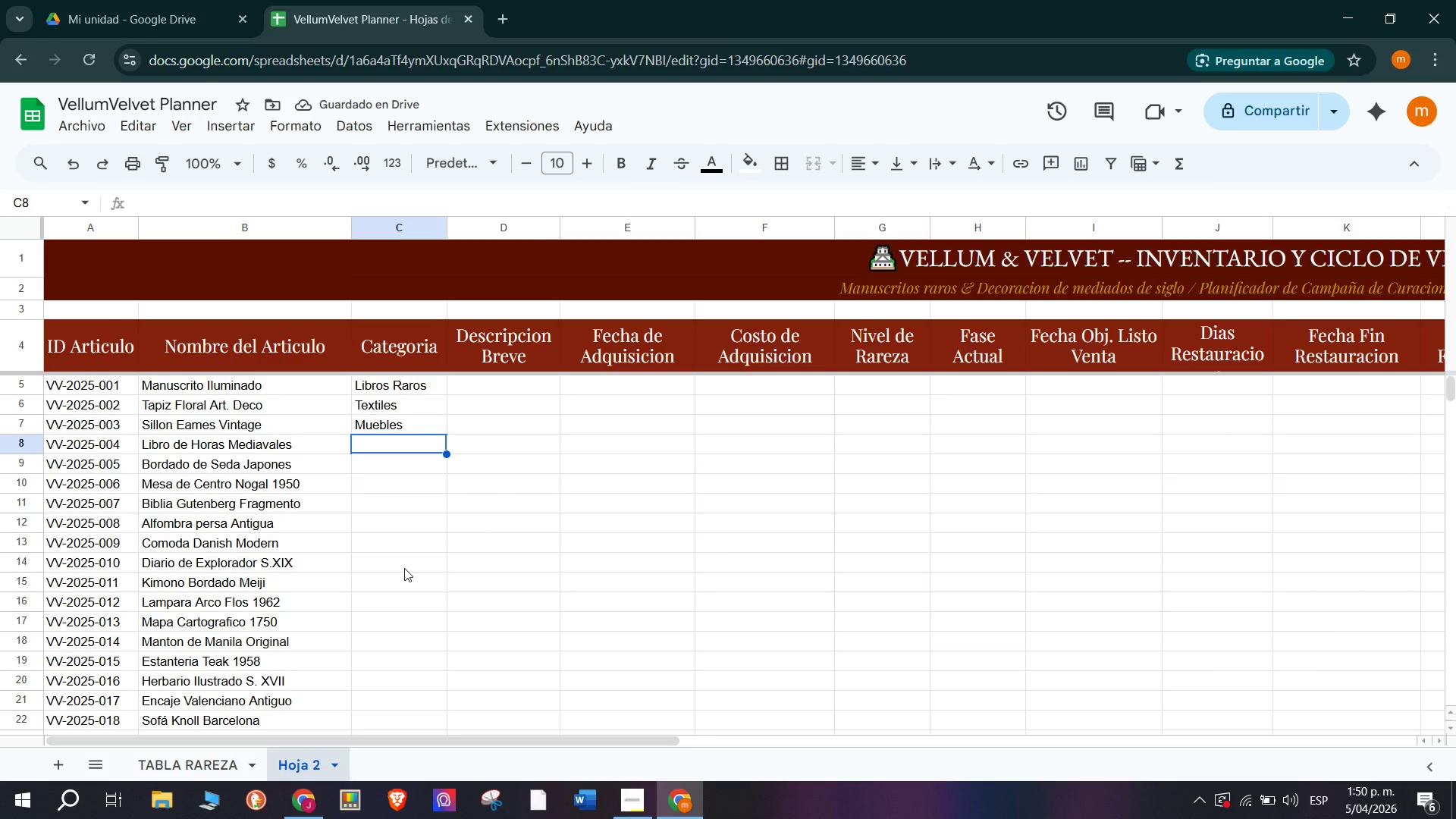 
wait(5.49)
 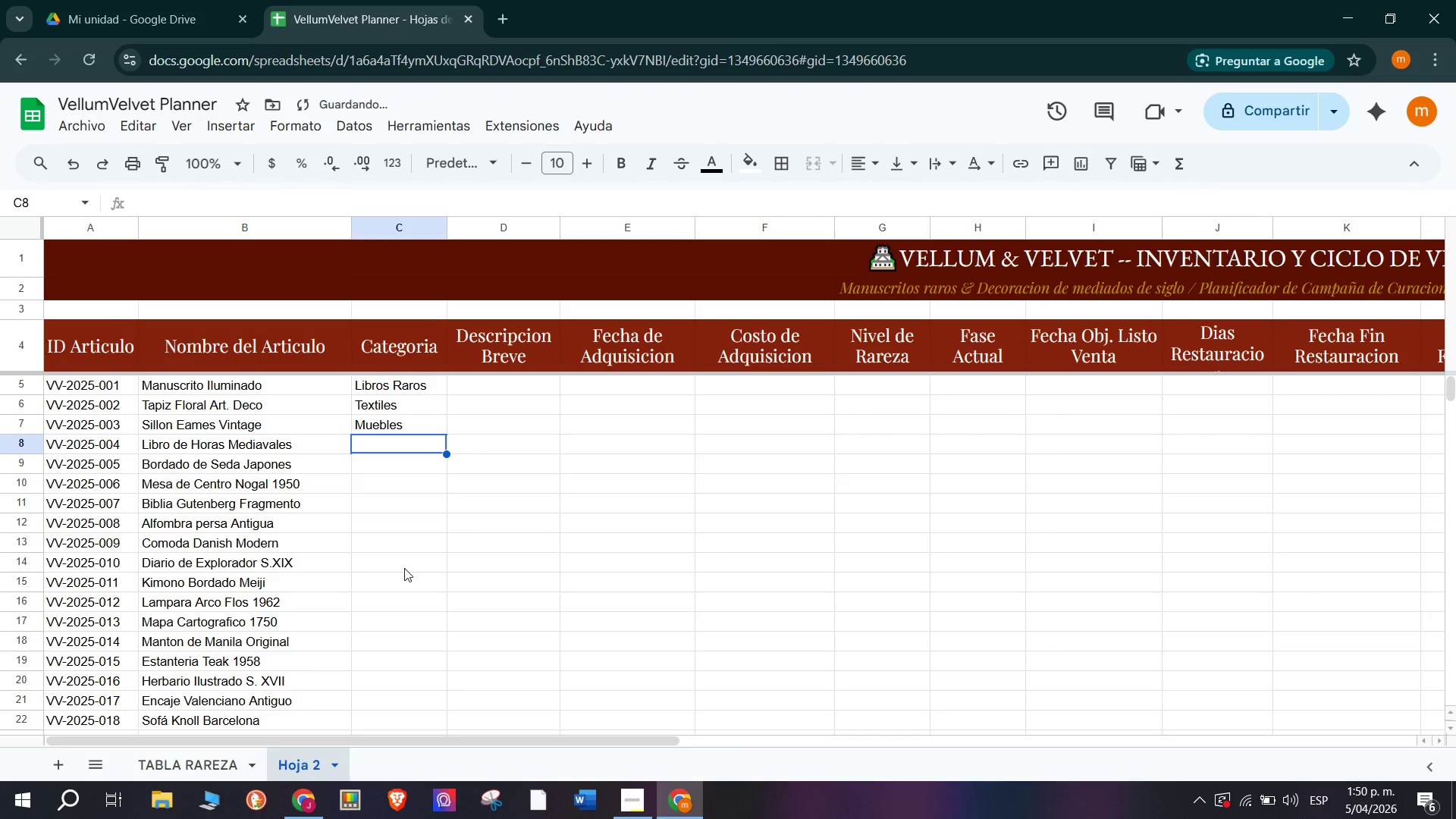 
type(Libro )
key(Backspace)
key(Backspace)
type(s)
key(Backspace)
type(os)
 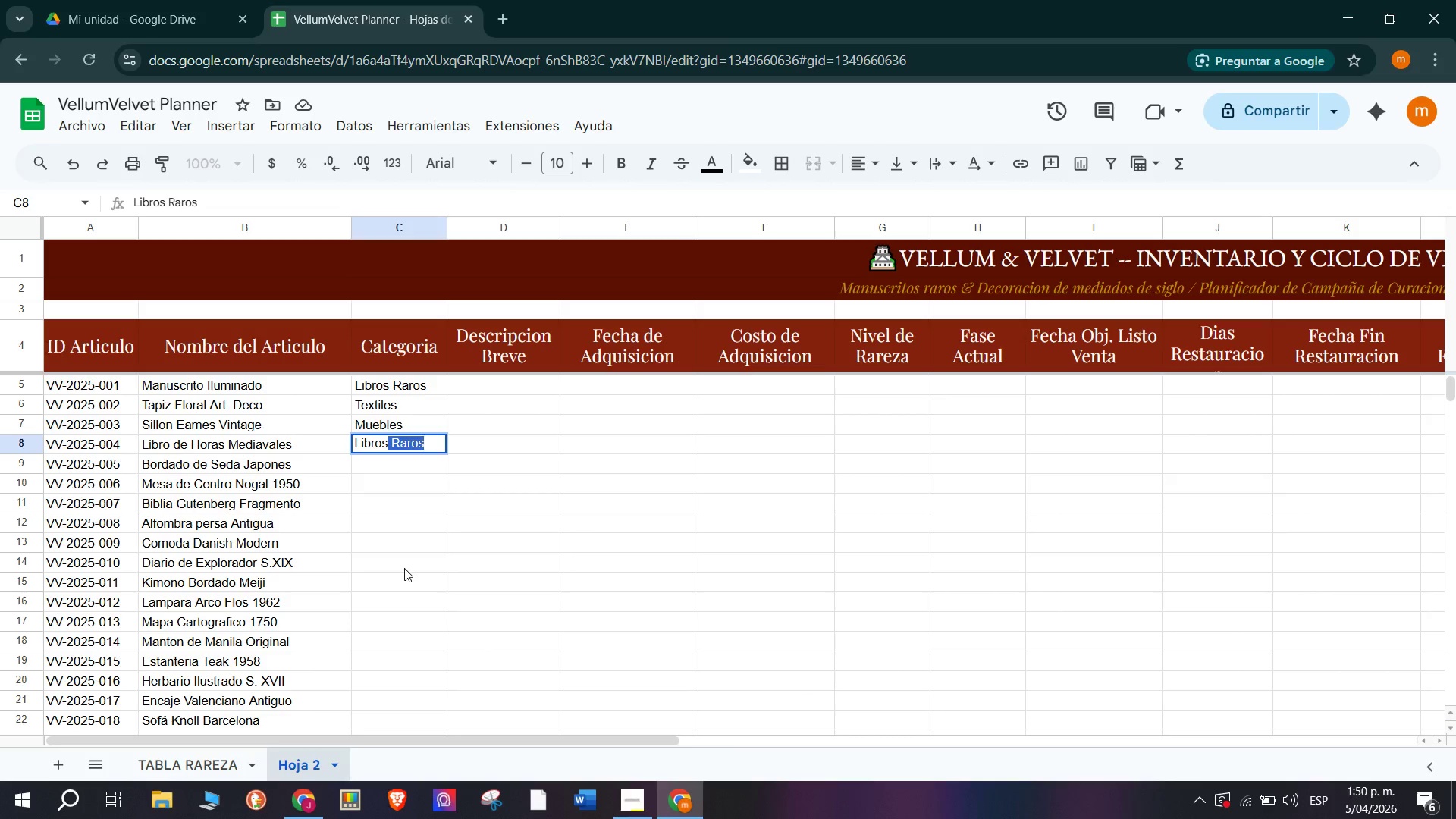 
key(Enter)
 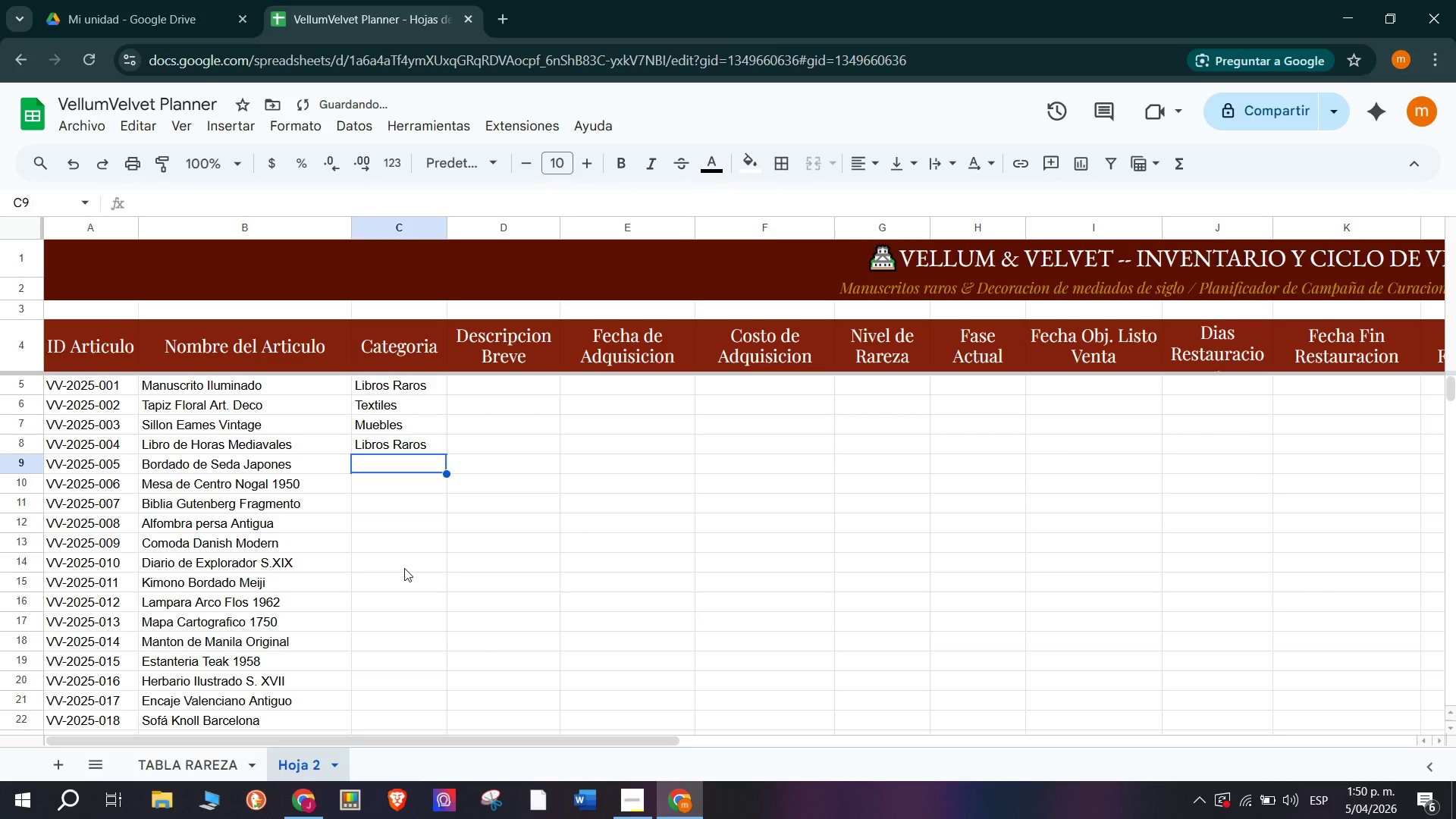 
type(Textiles )
 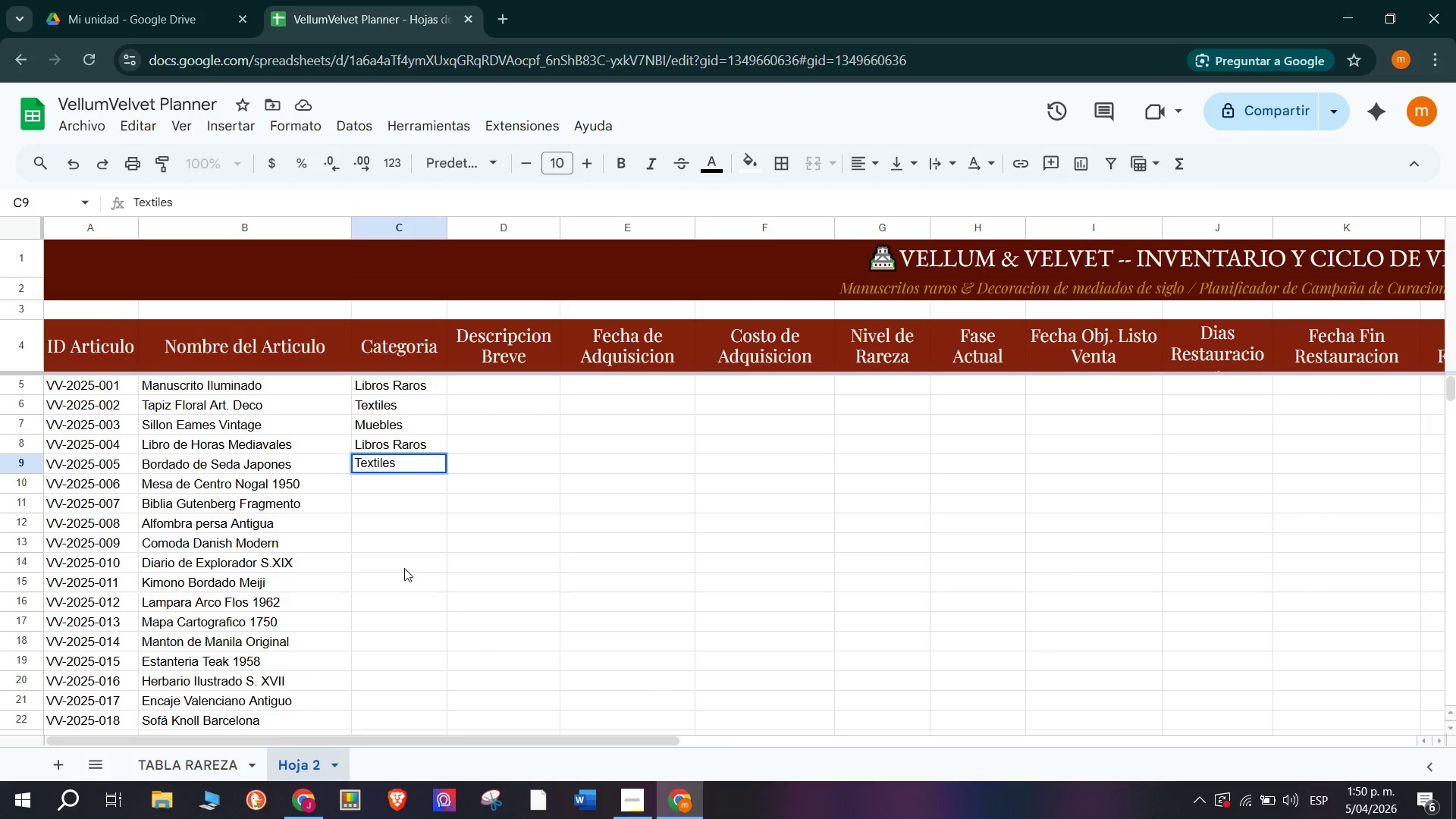 
key(Enter)
 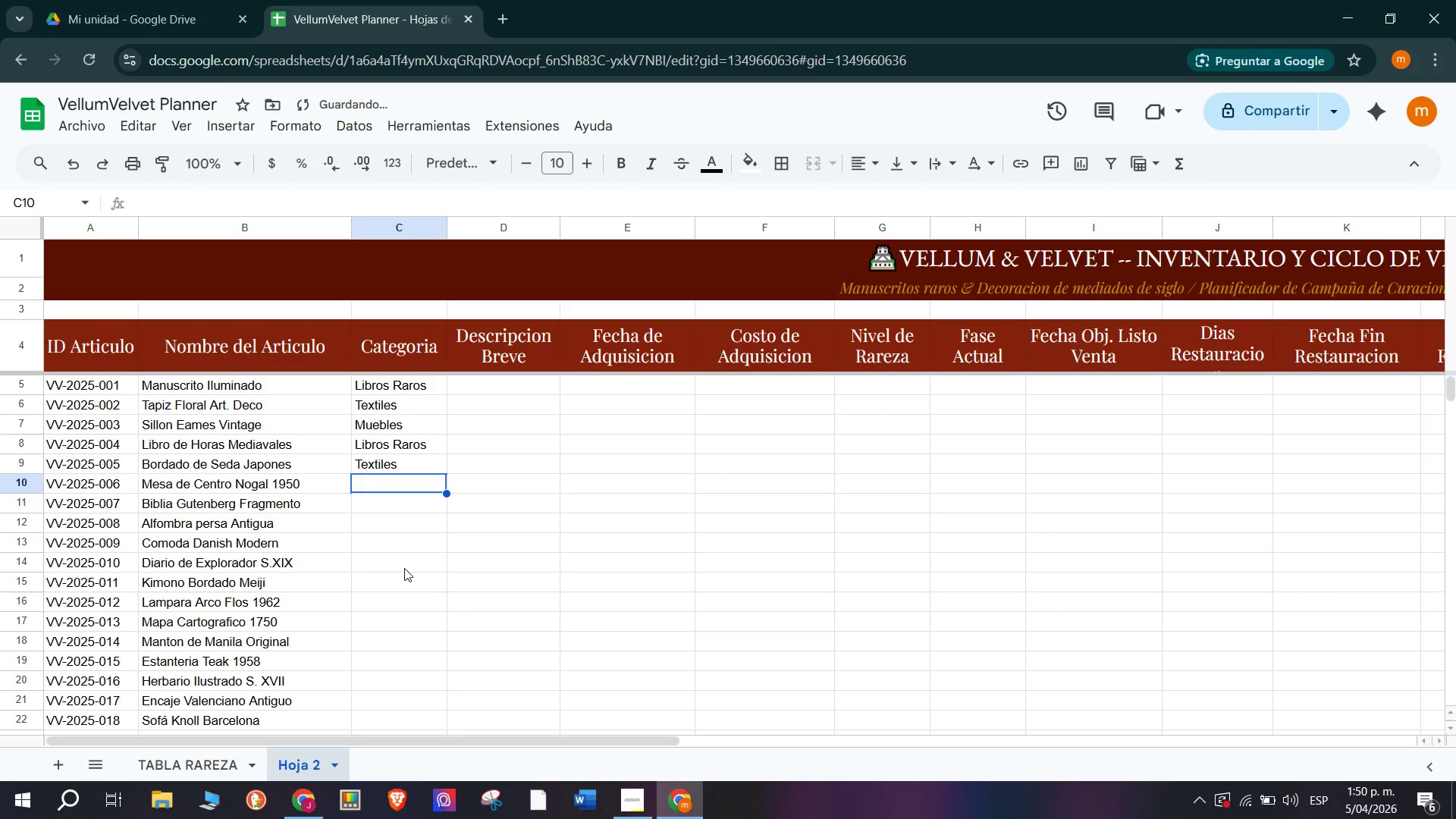 
key(CapsLock)
 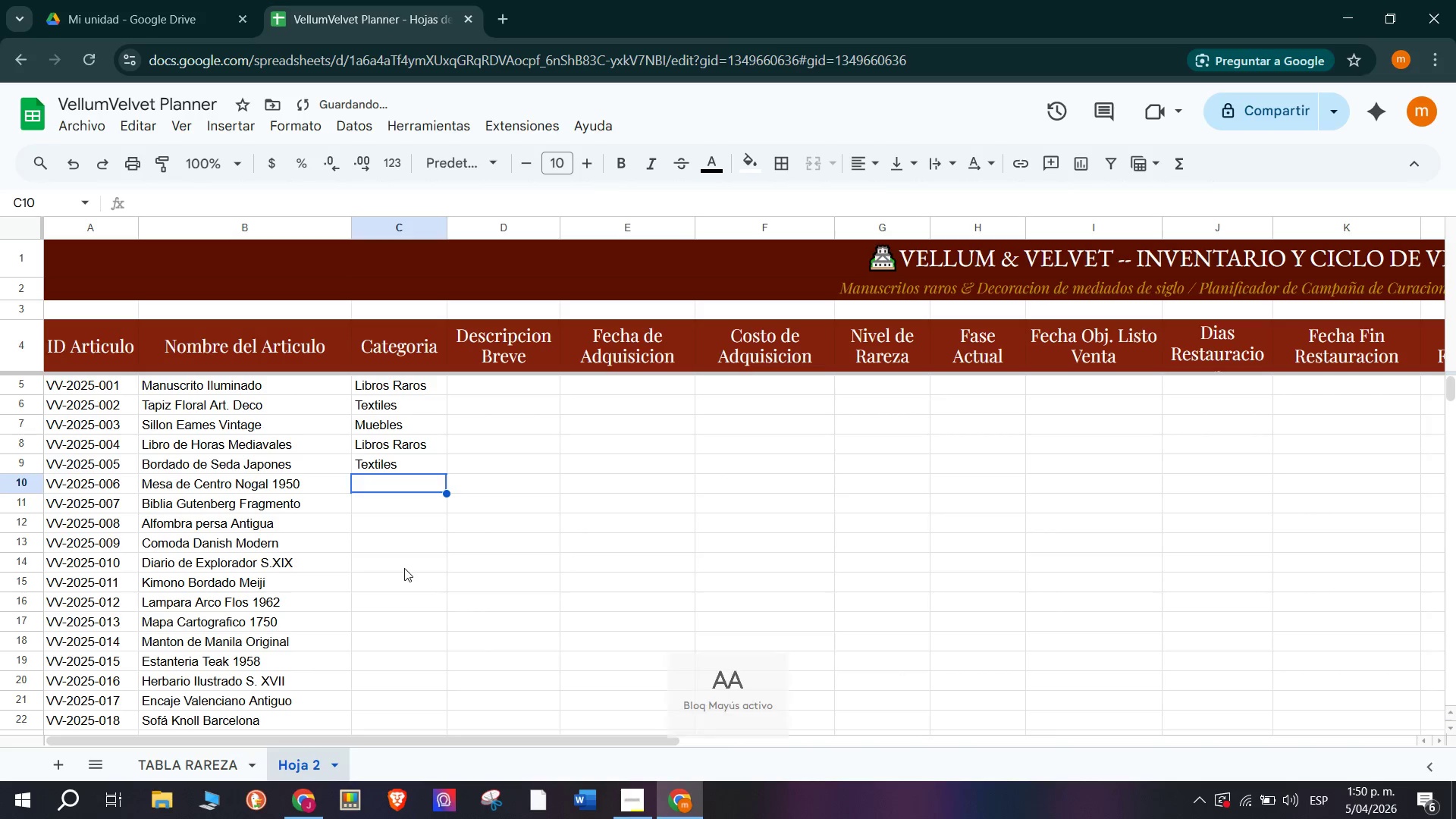 
key(M)
 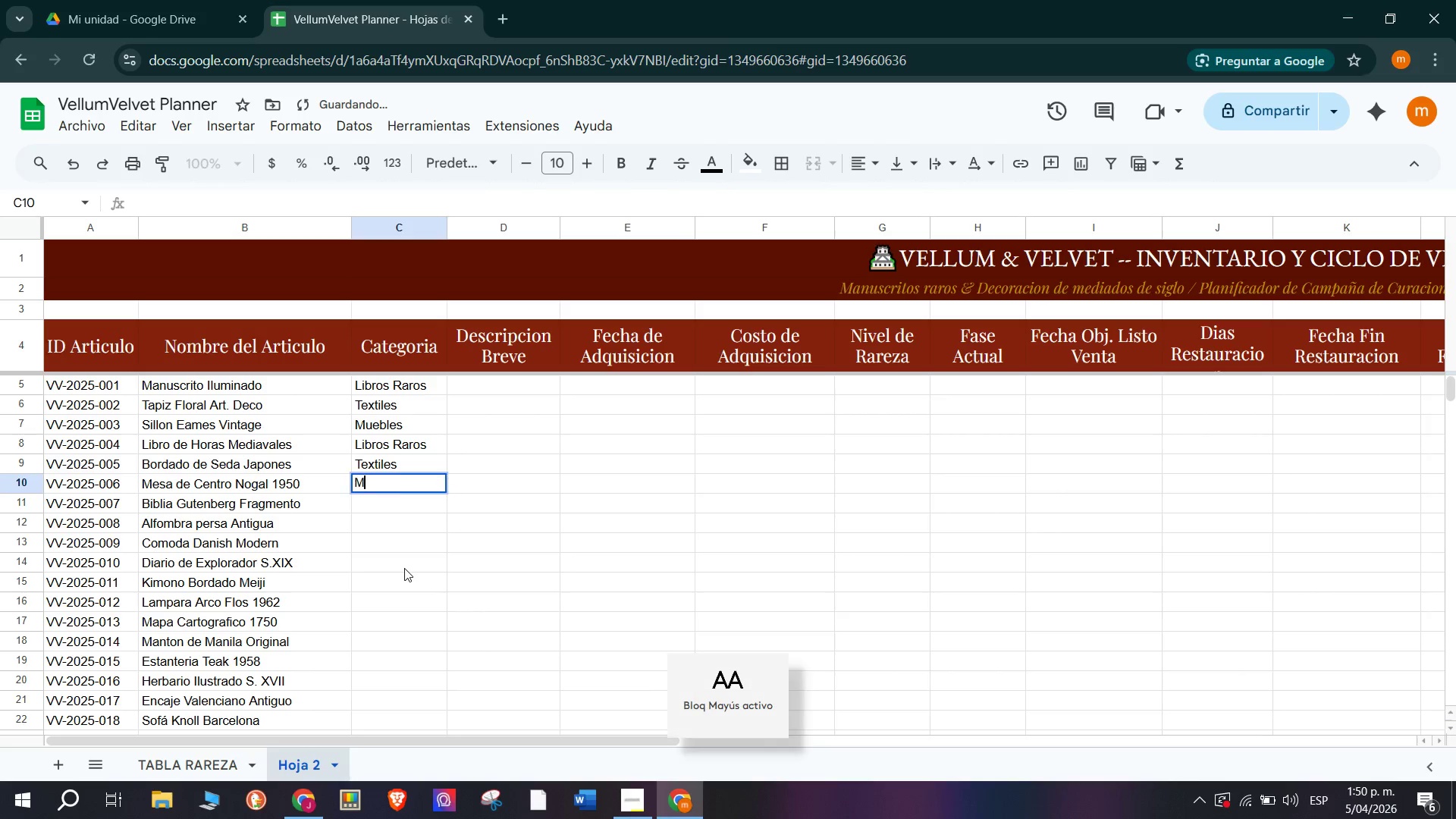 
key(CapsLock)
 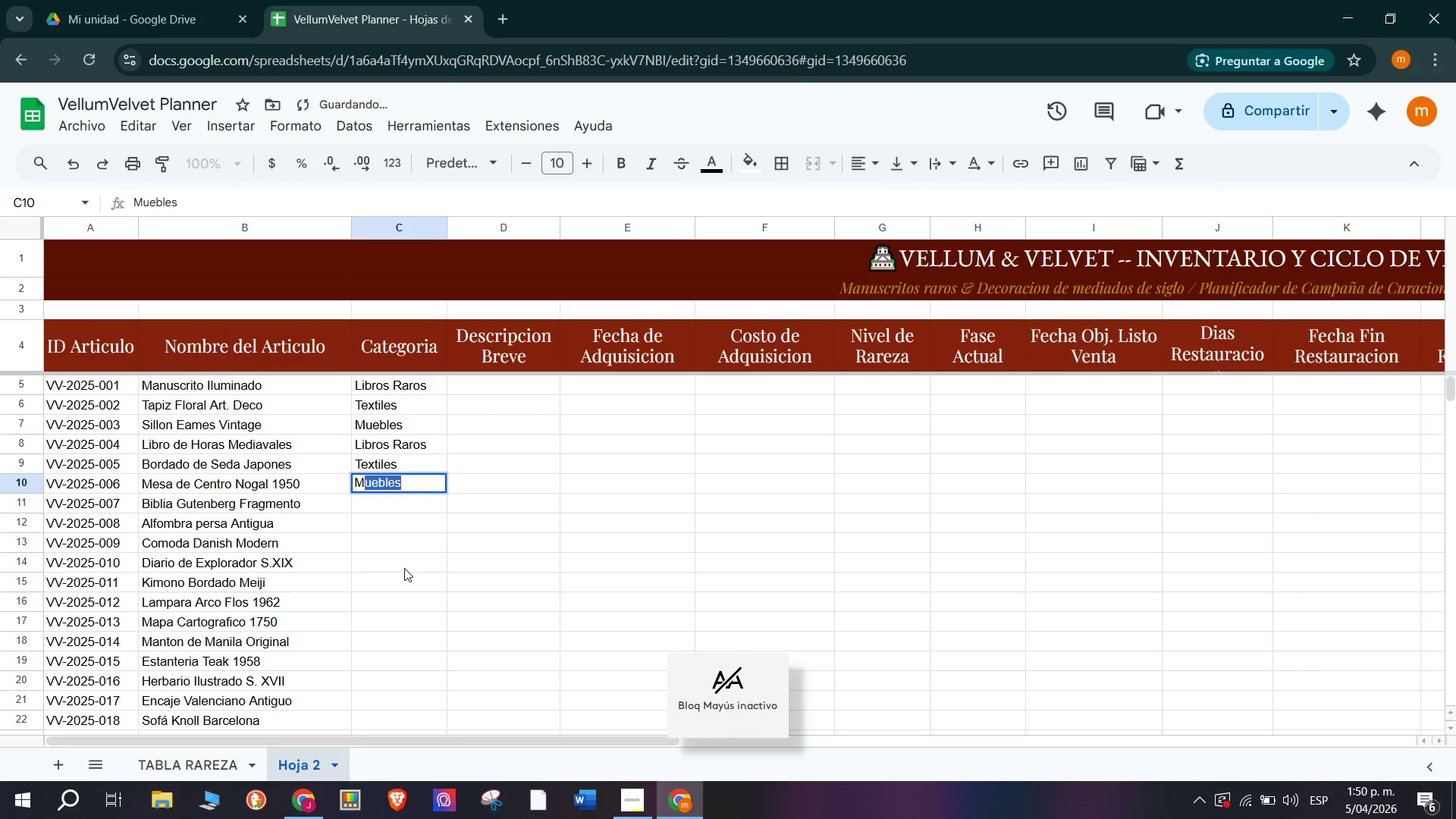 
key(Enter)
 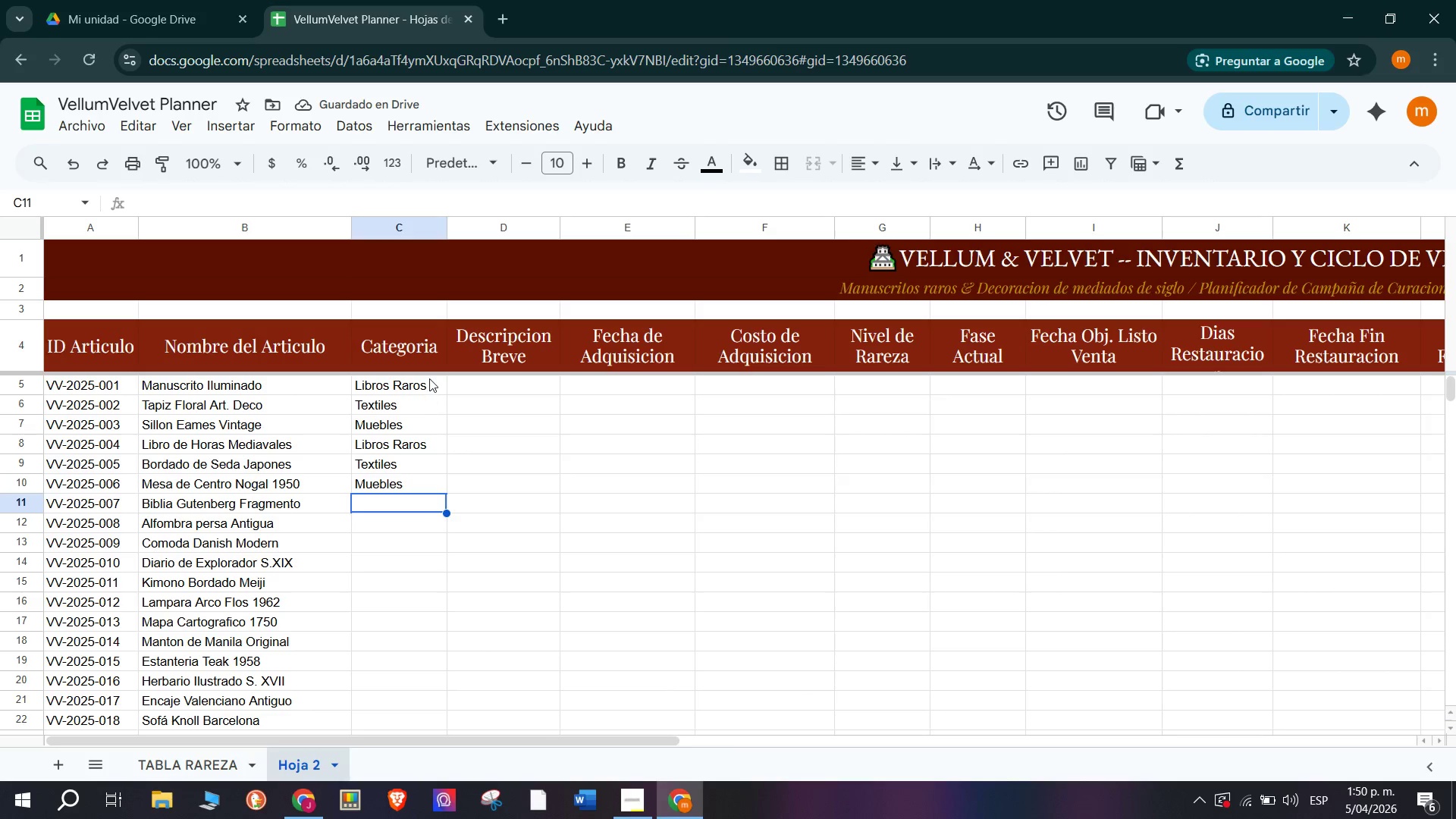 
left_click([431, 381])
 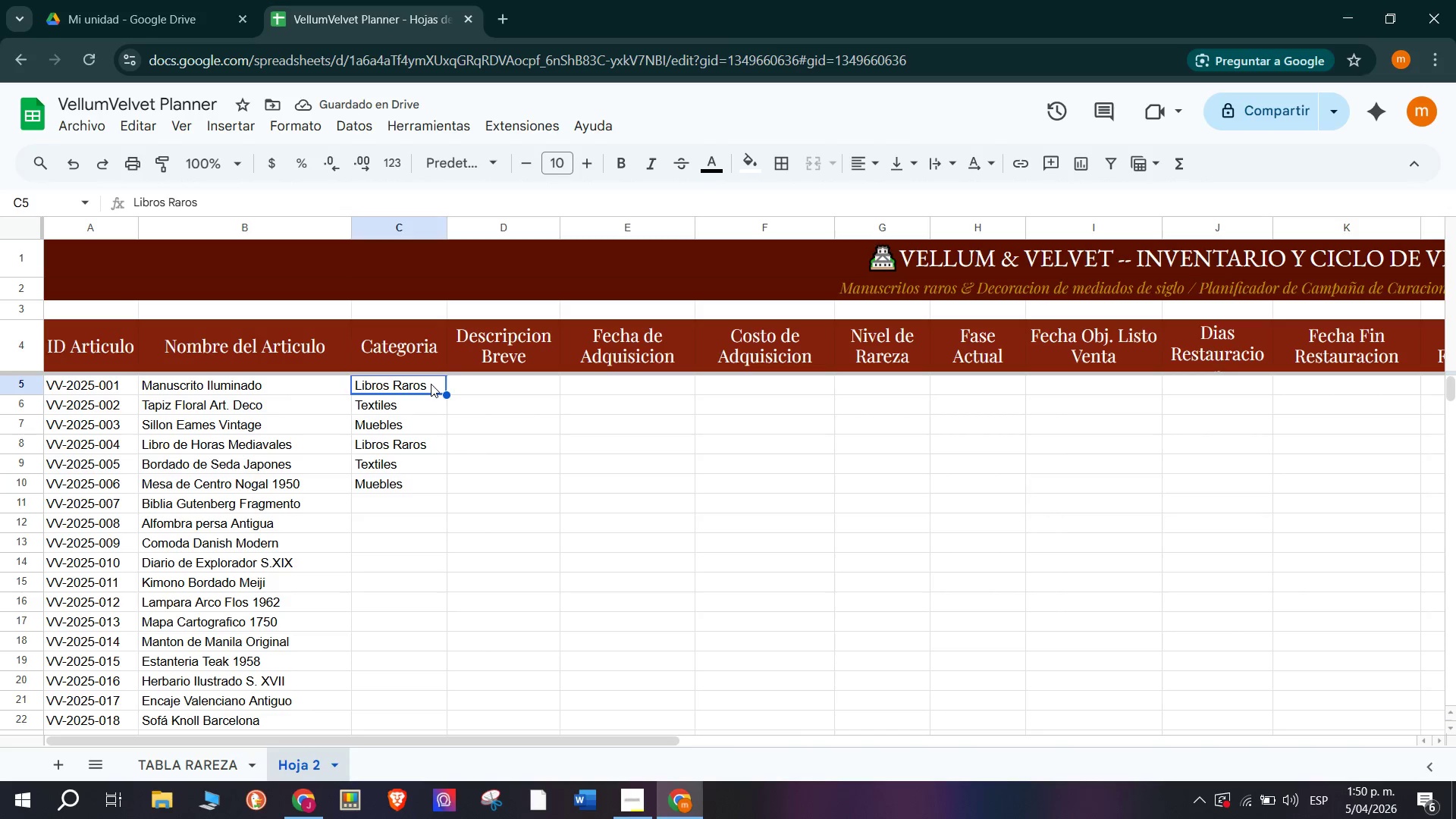 
right_click([431, 384])
 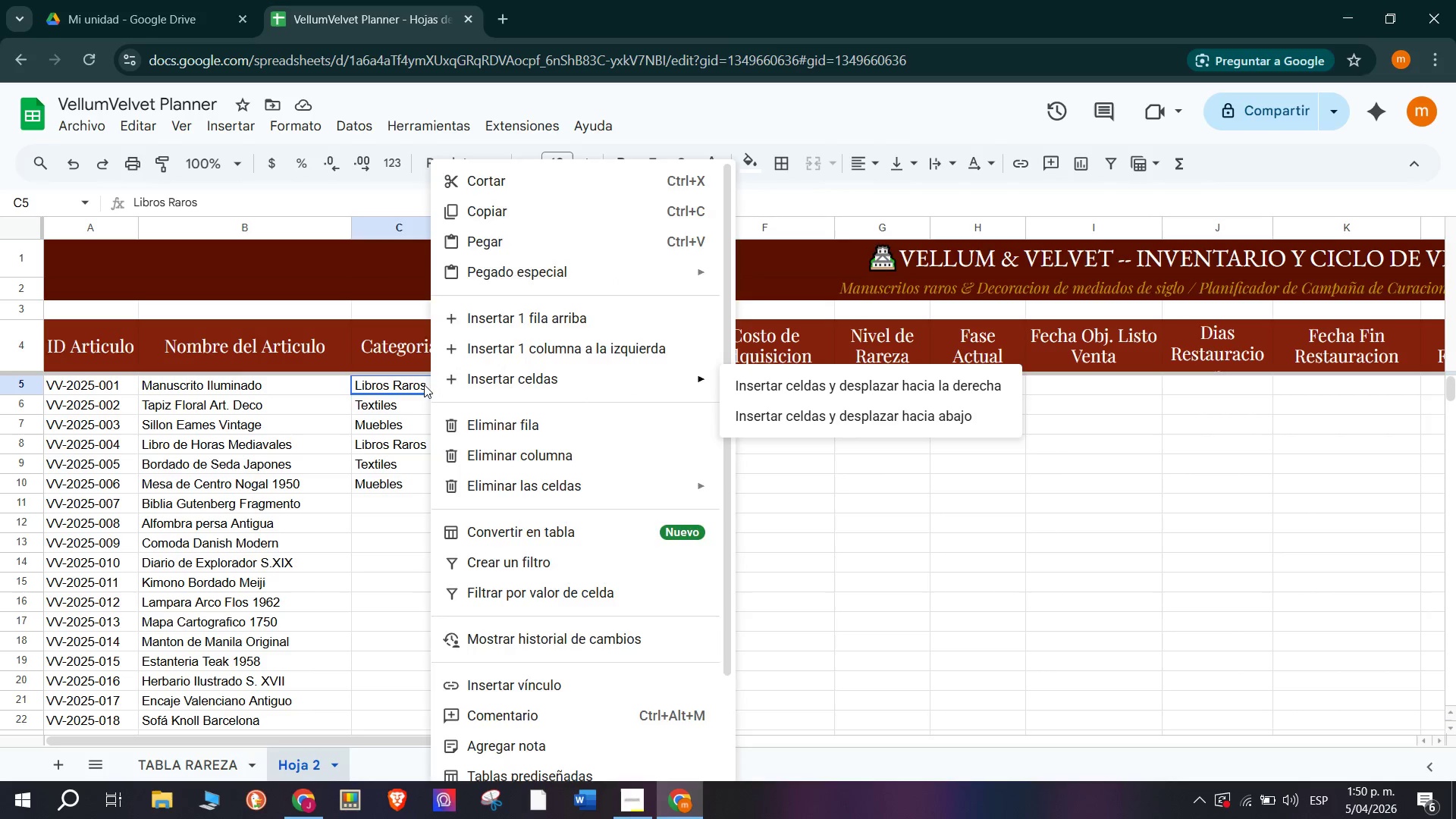 
left_click([419, 384])
 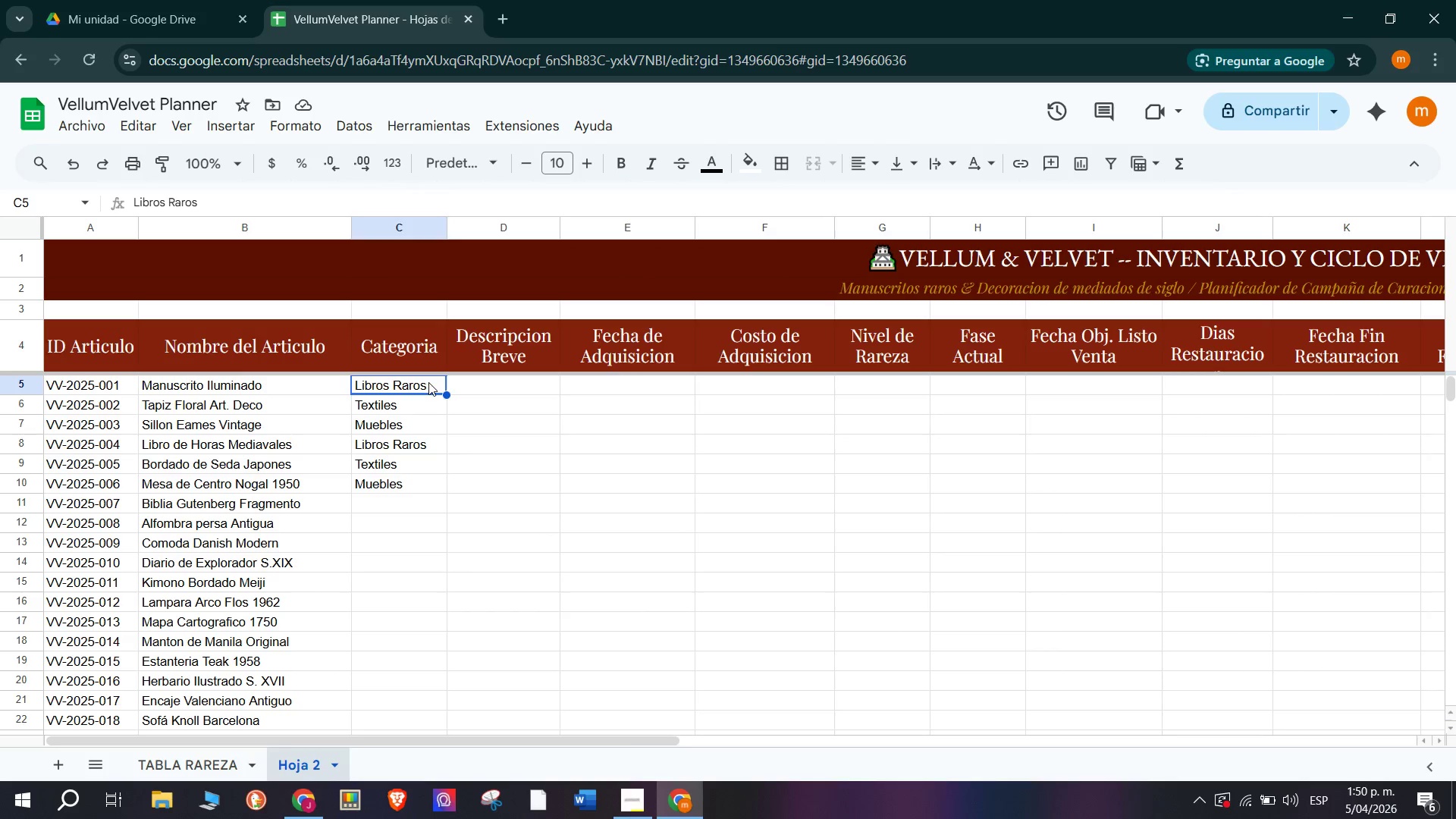 
left_click_drag(start_coordinate=[431, 384], to_coordinate=[429, 476])
 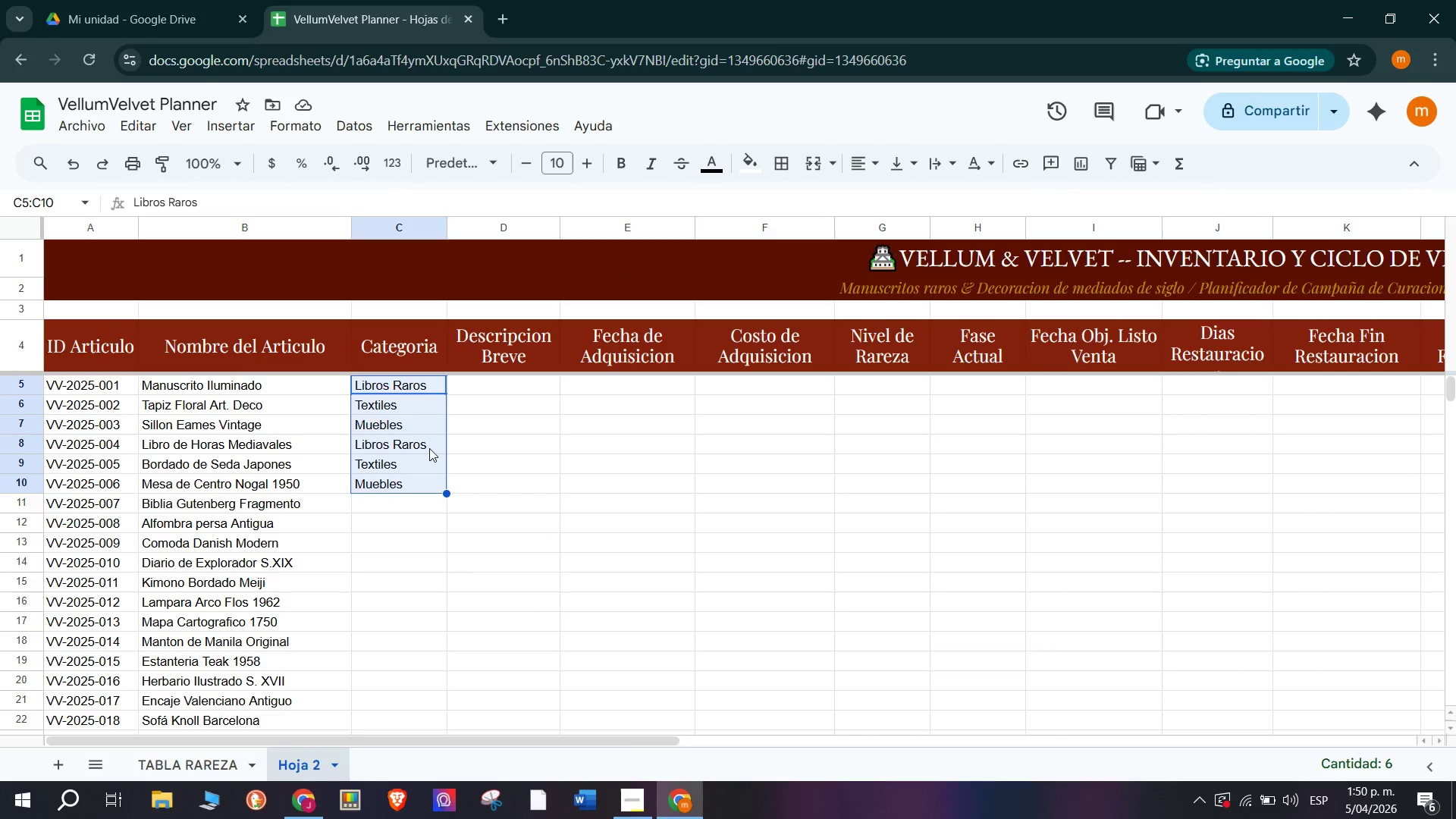 
right_click([429, 448])
 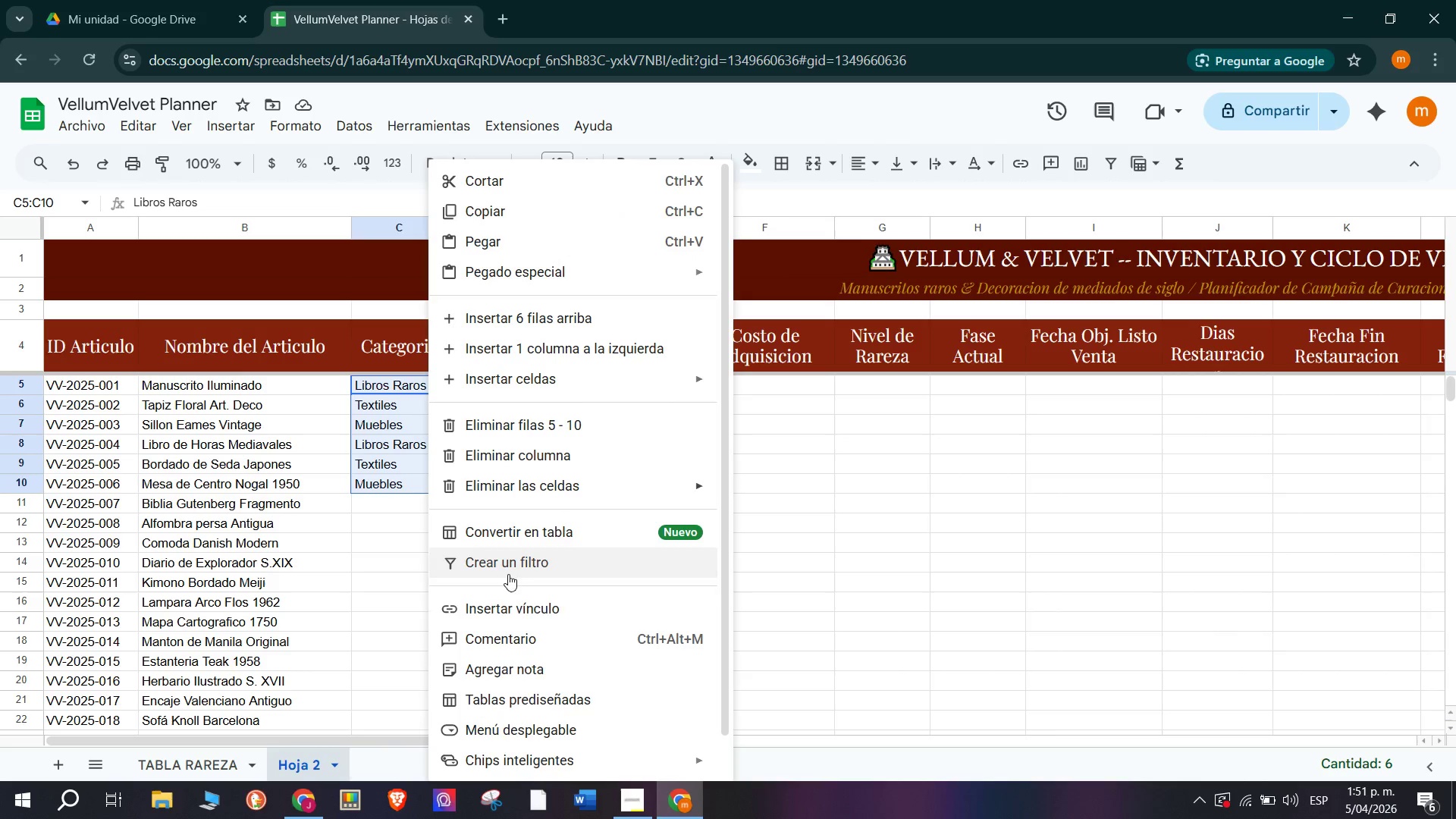 
scroll: coordinate [515, 679], scroll_direction: down, amount: 3.0
 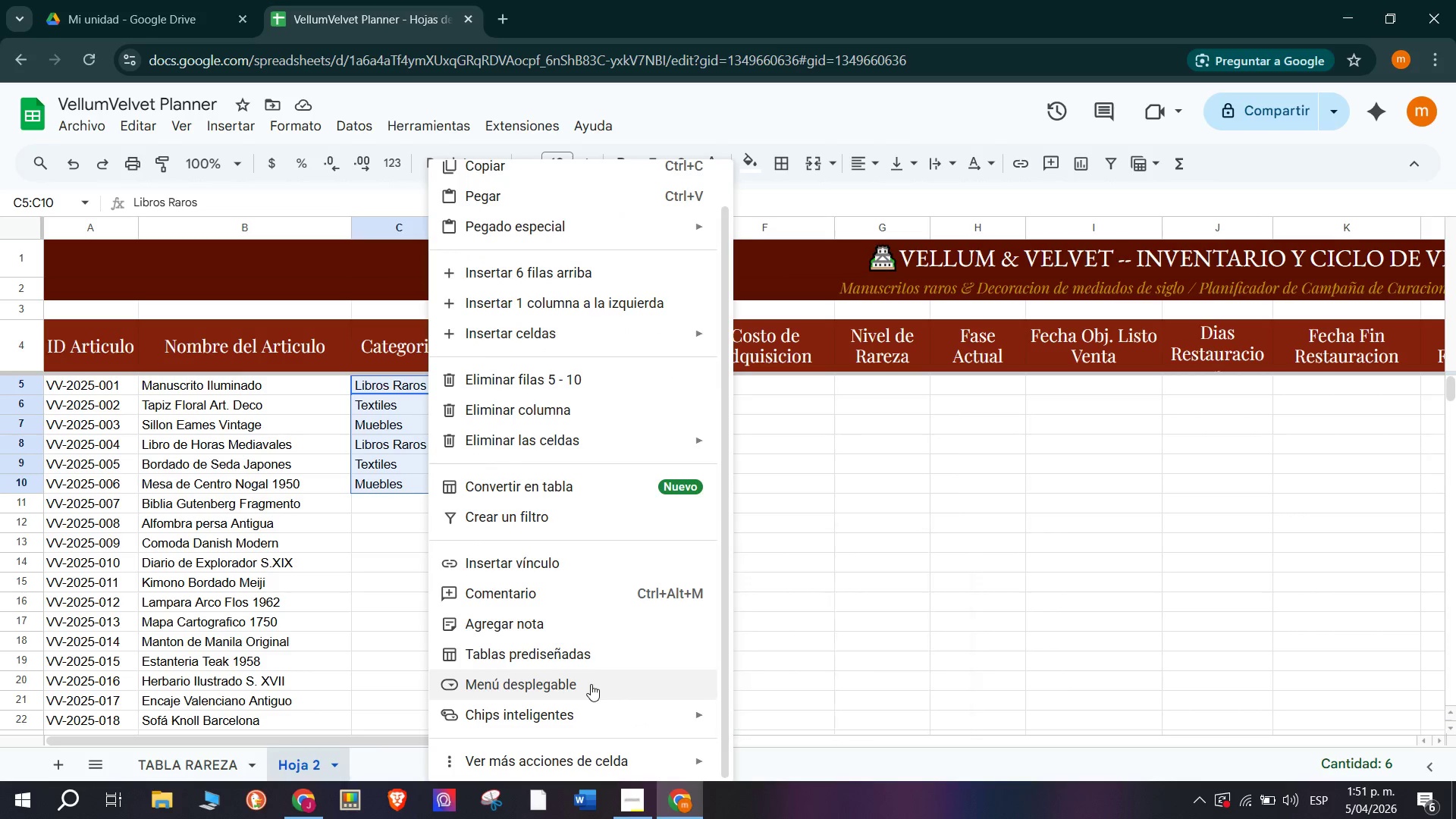 
left_click([591, 684])
 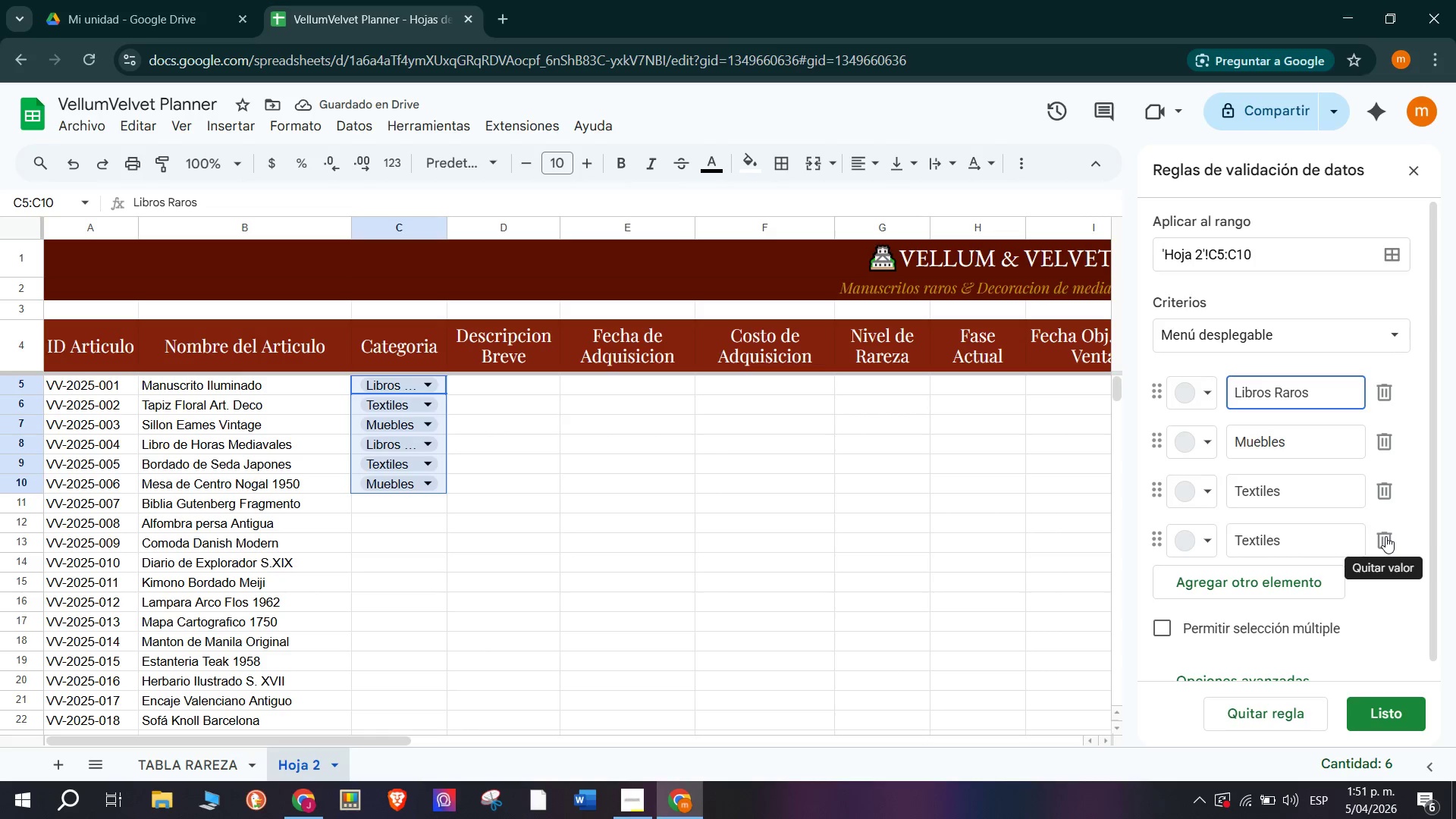 
wait(7.3)
 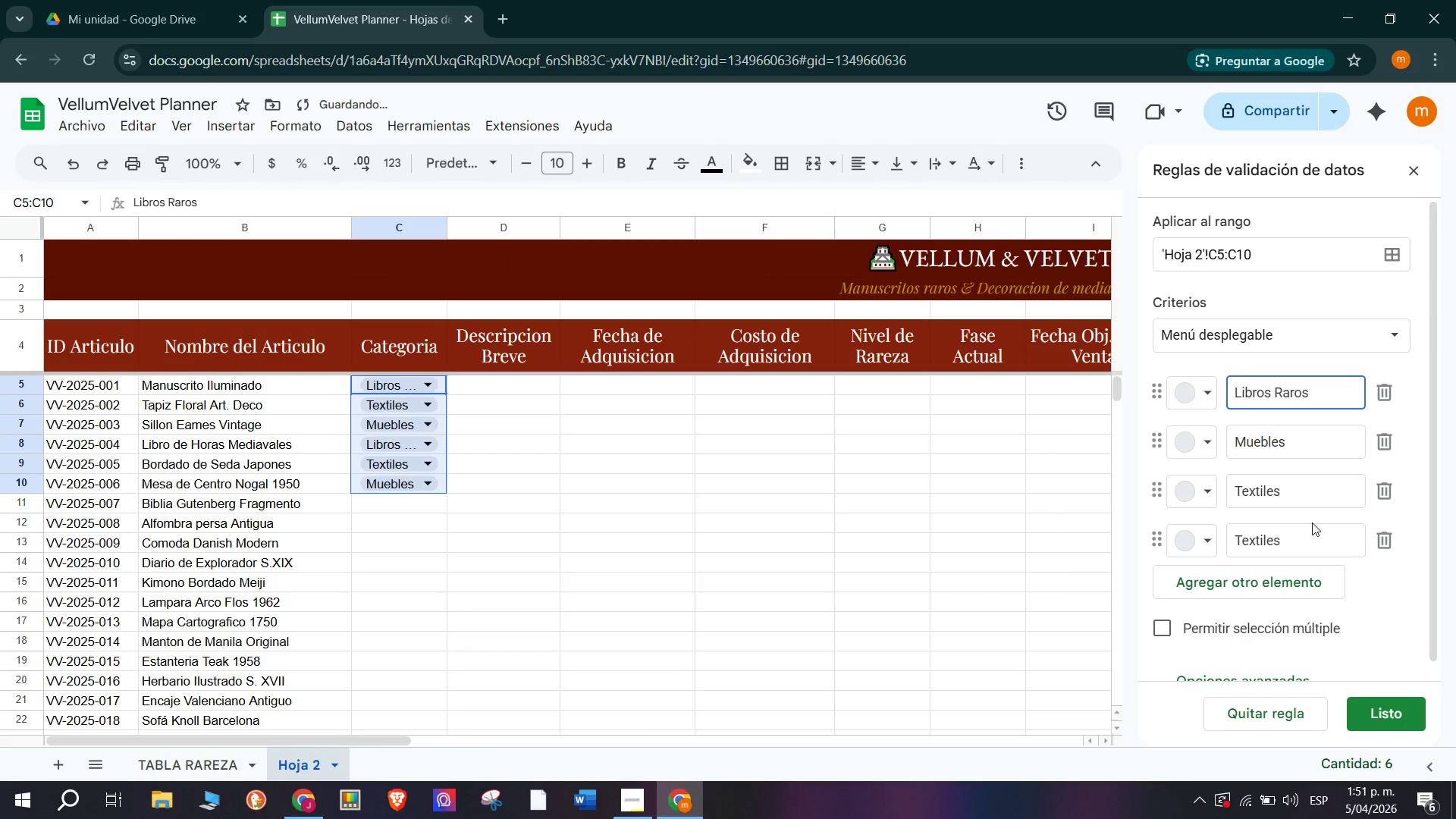 
left_click([1385, 536])
 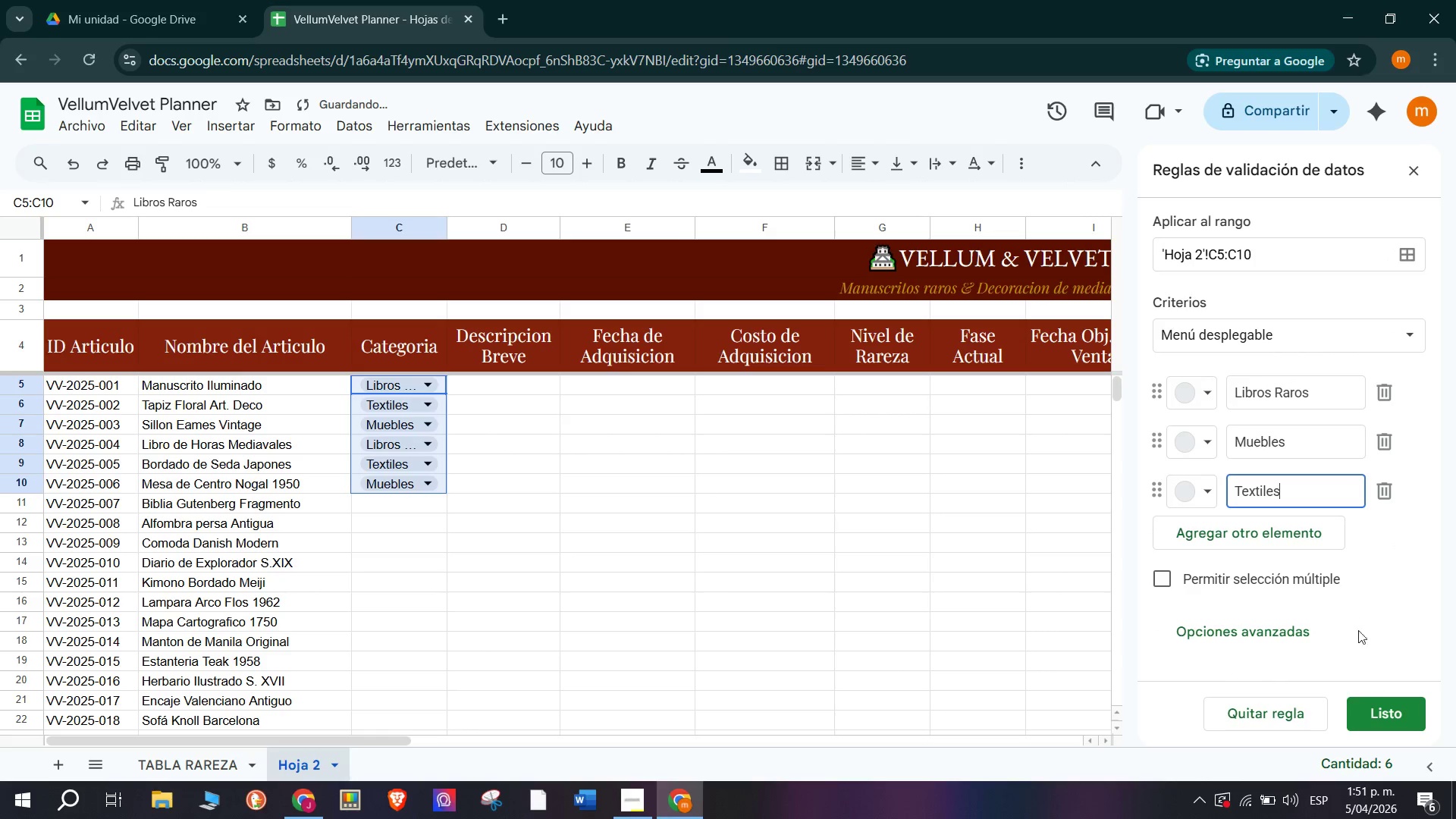 
left_click([1394, 706])
 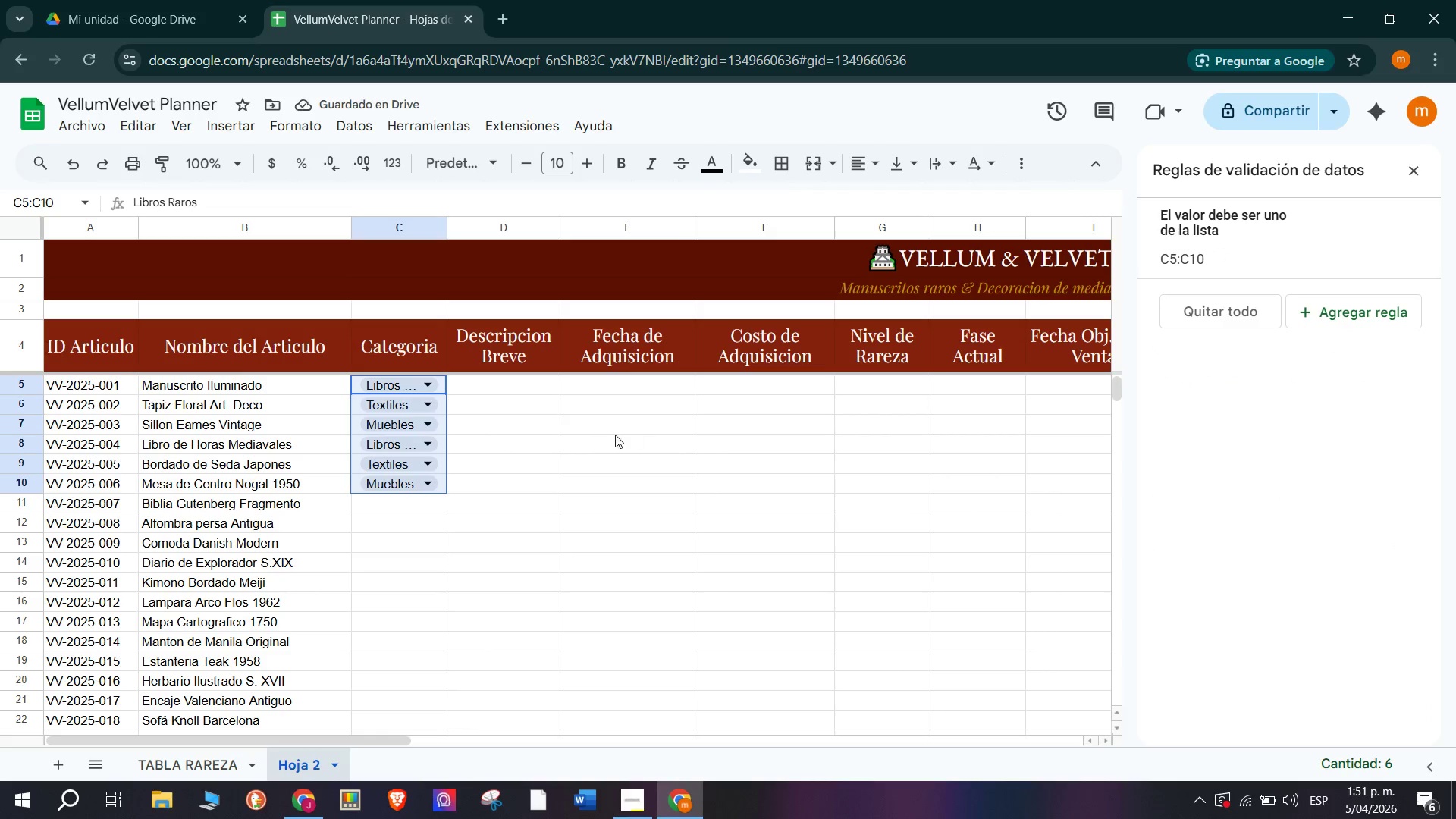 
left_click([573, 431])
 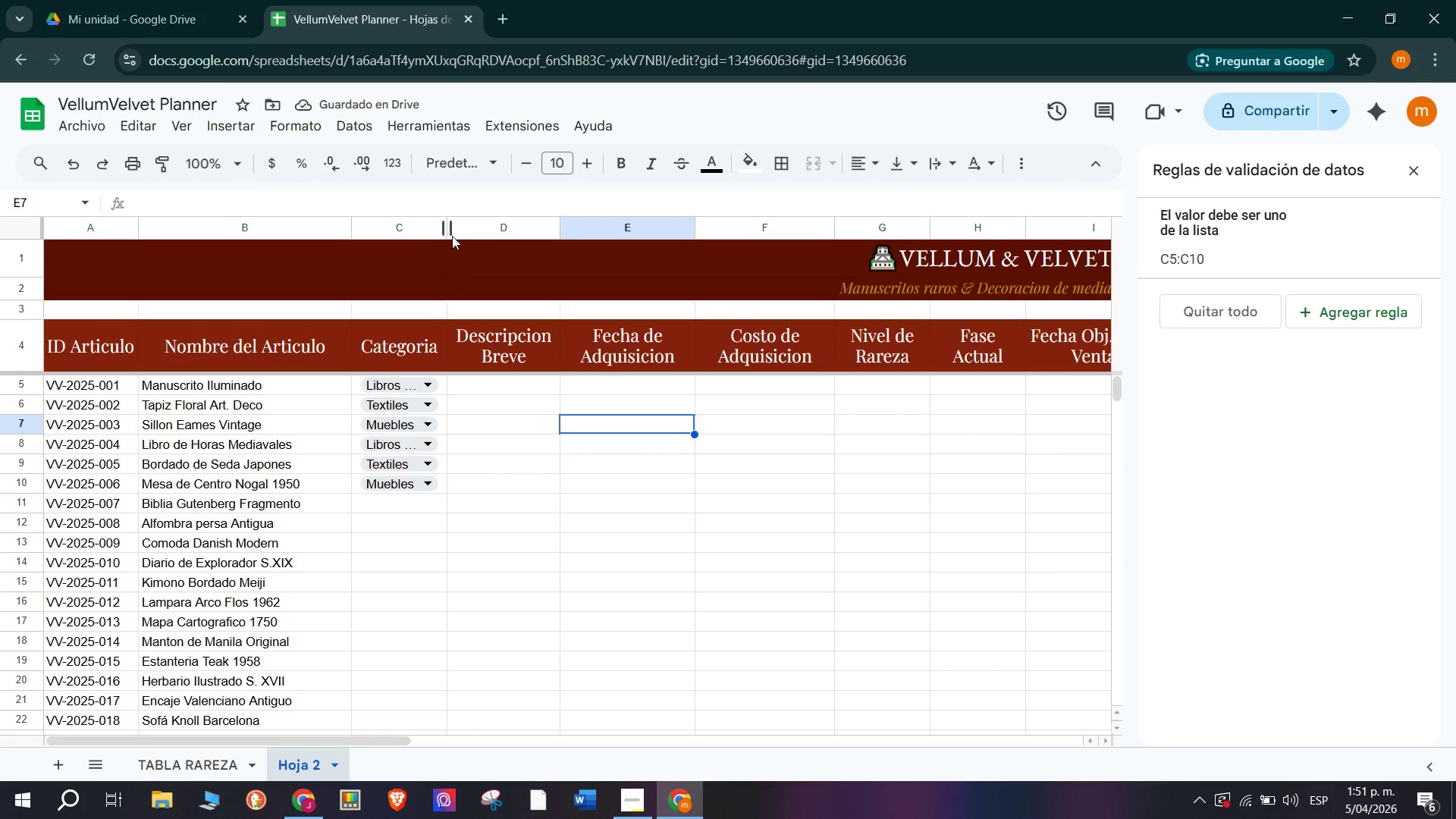 
left_click_drag(start_coordinate=[446, 224], to_coordinate=[462, 233])
 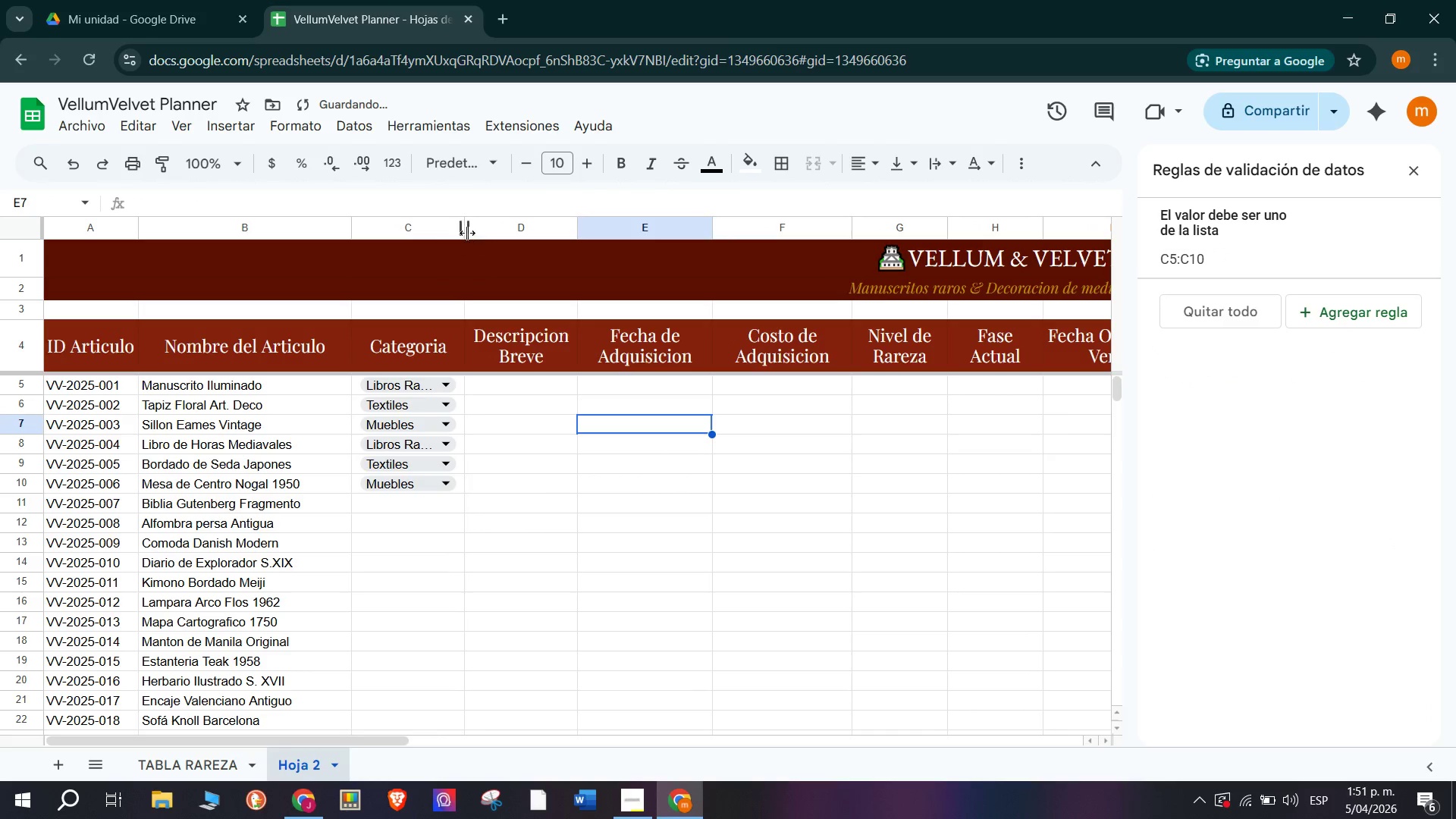 
left_click_drag(start_coordinate=[465, 228], to_coordinate=[481, 235])
 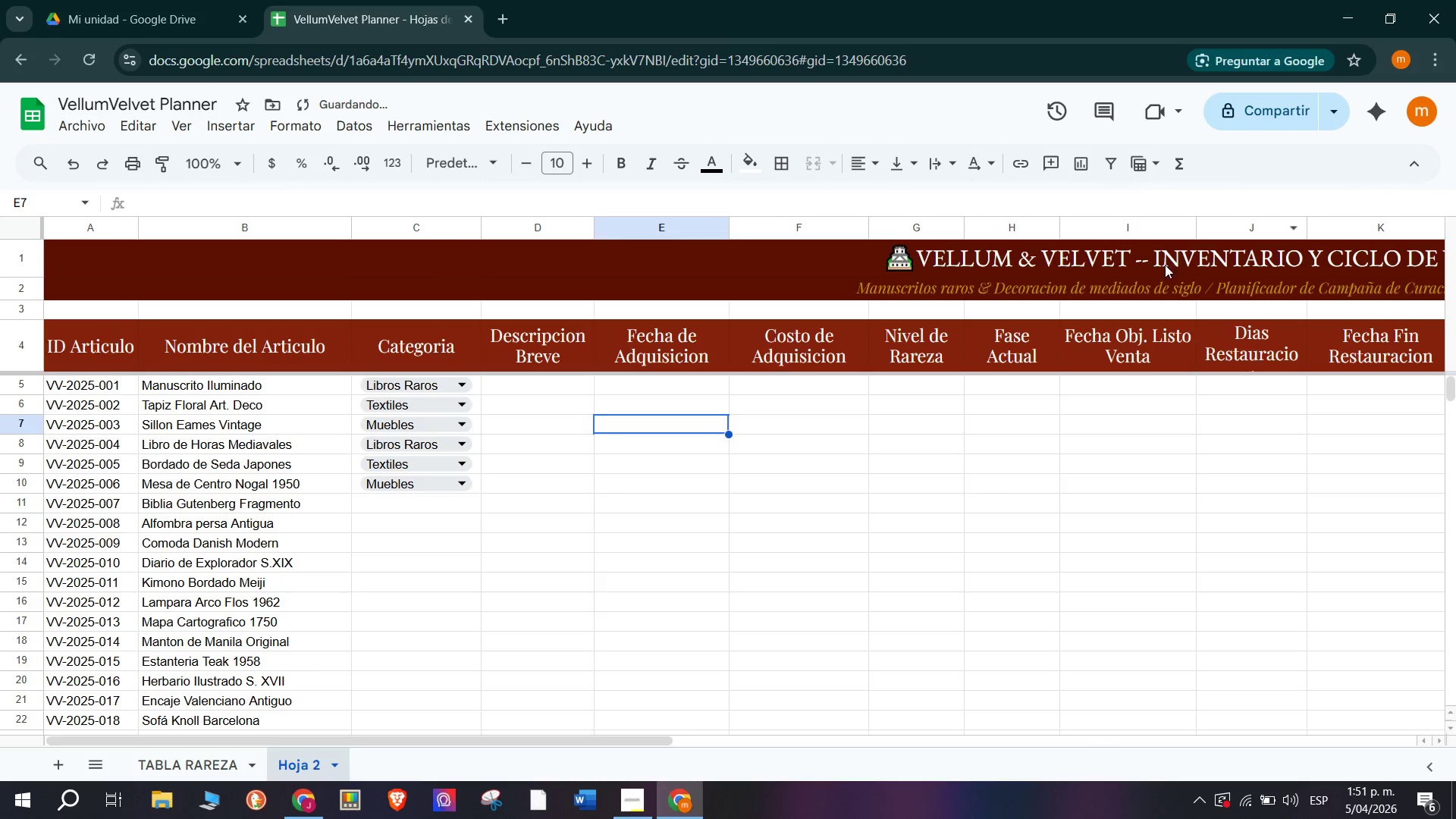 
left_click([438, 503])
 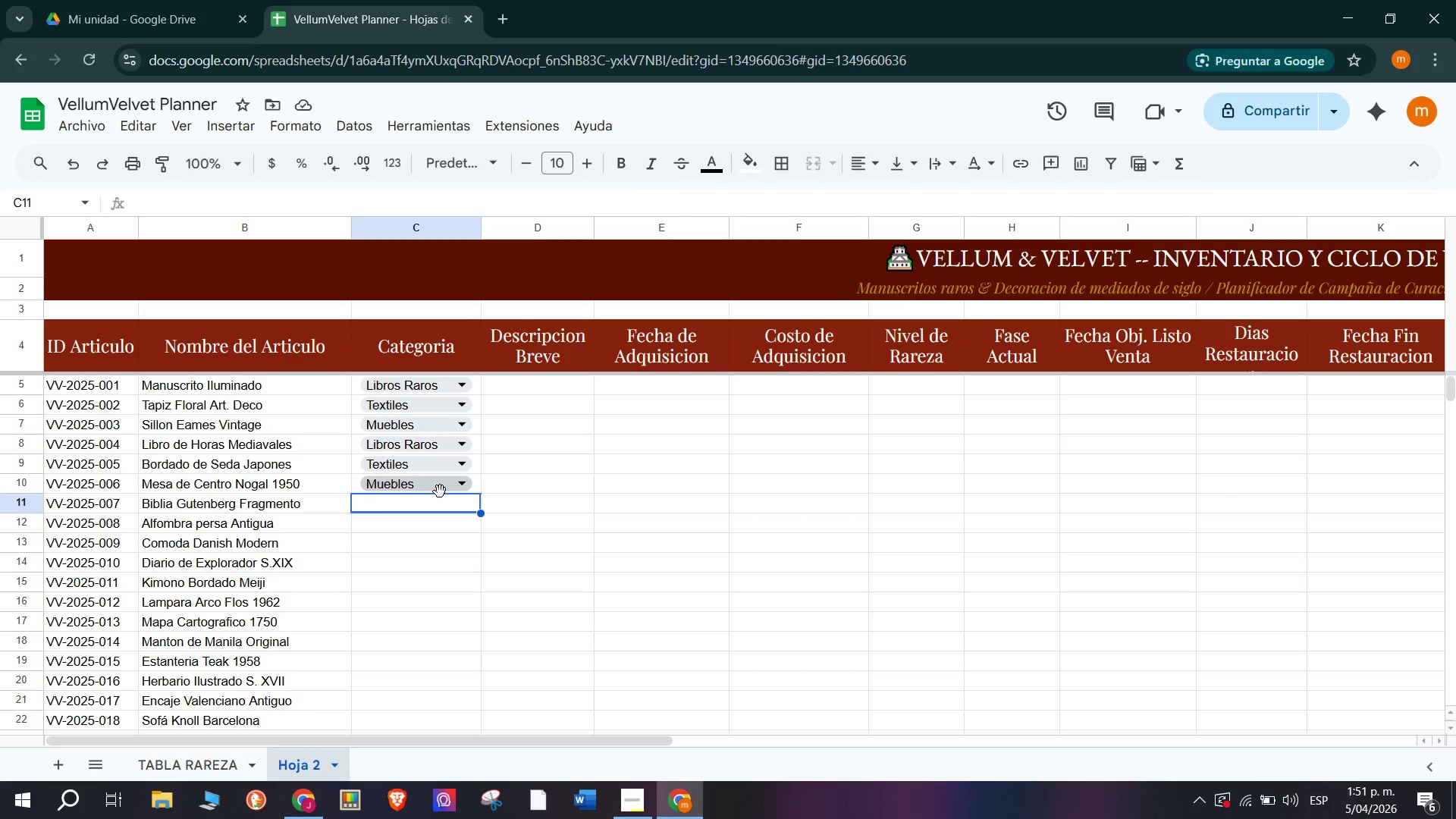 
wait(14.56)
 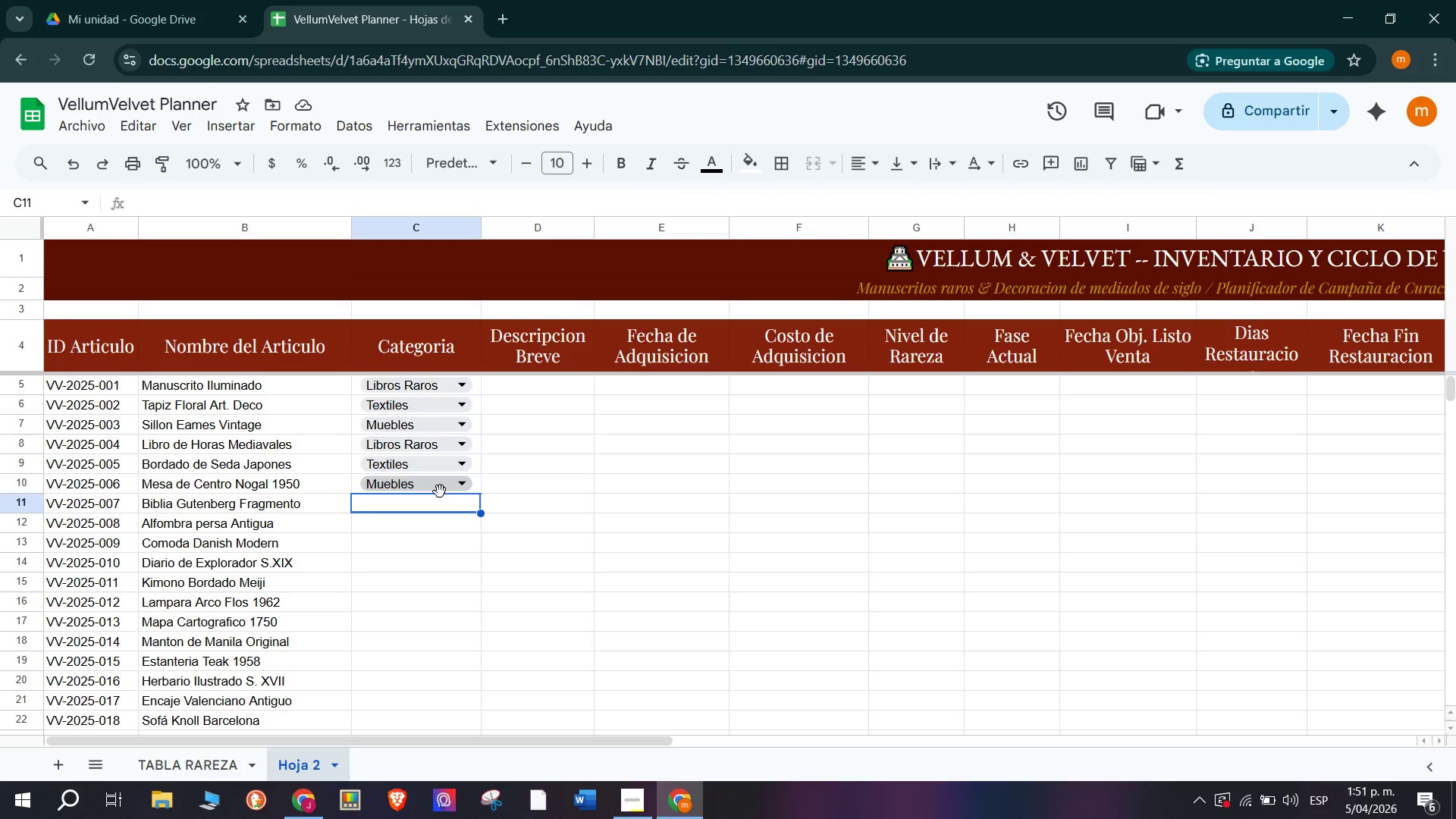 
left_click([481, 488])
 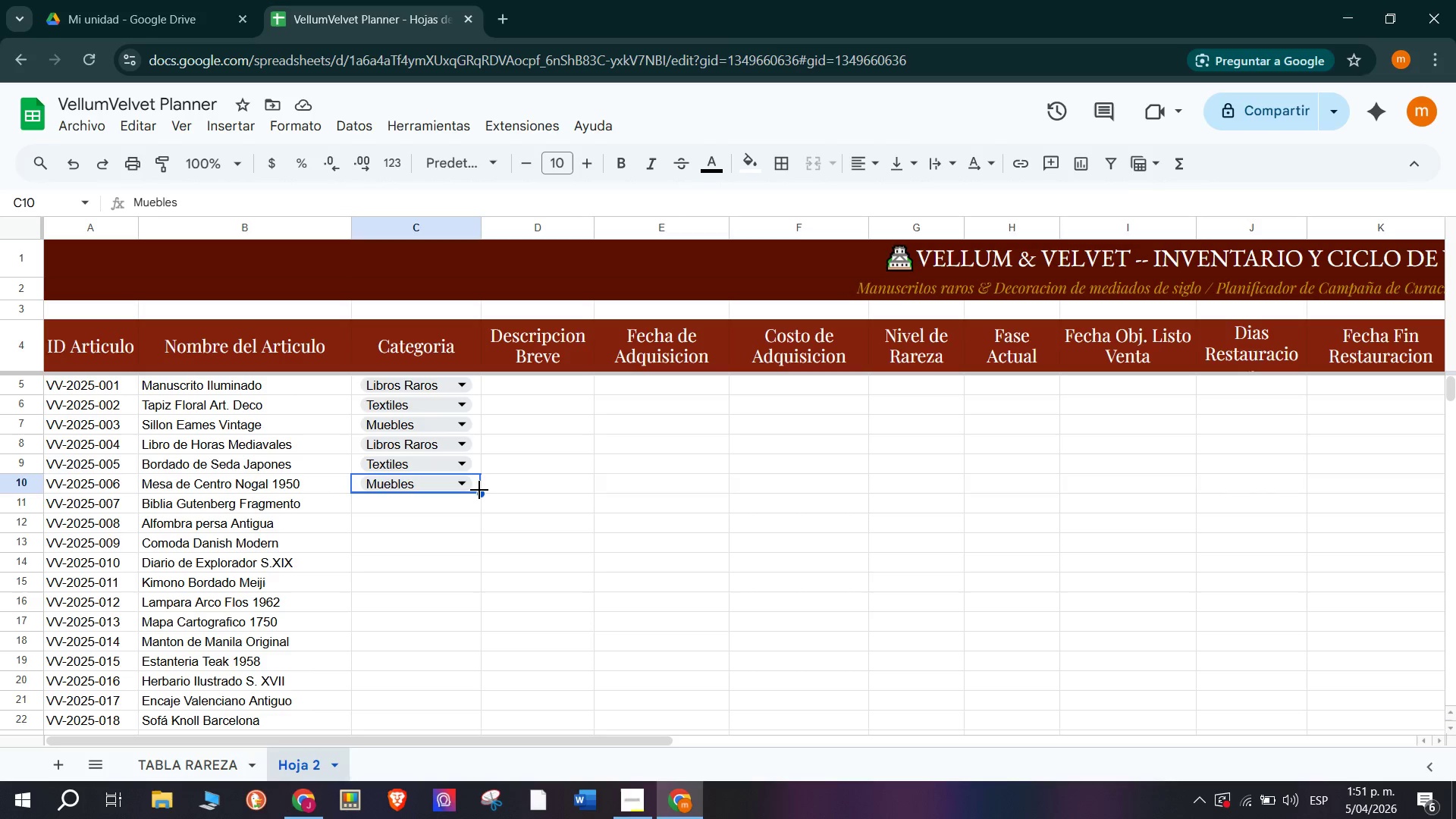 
key(Control+Z)
 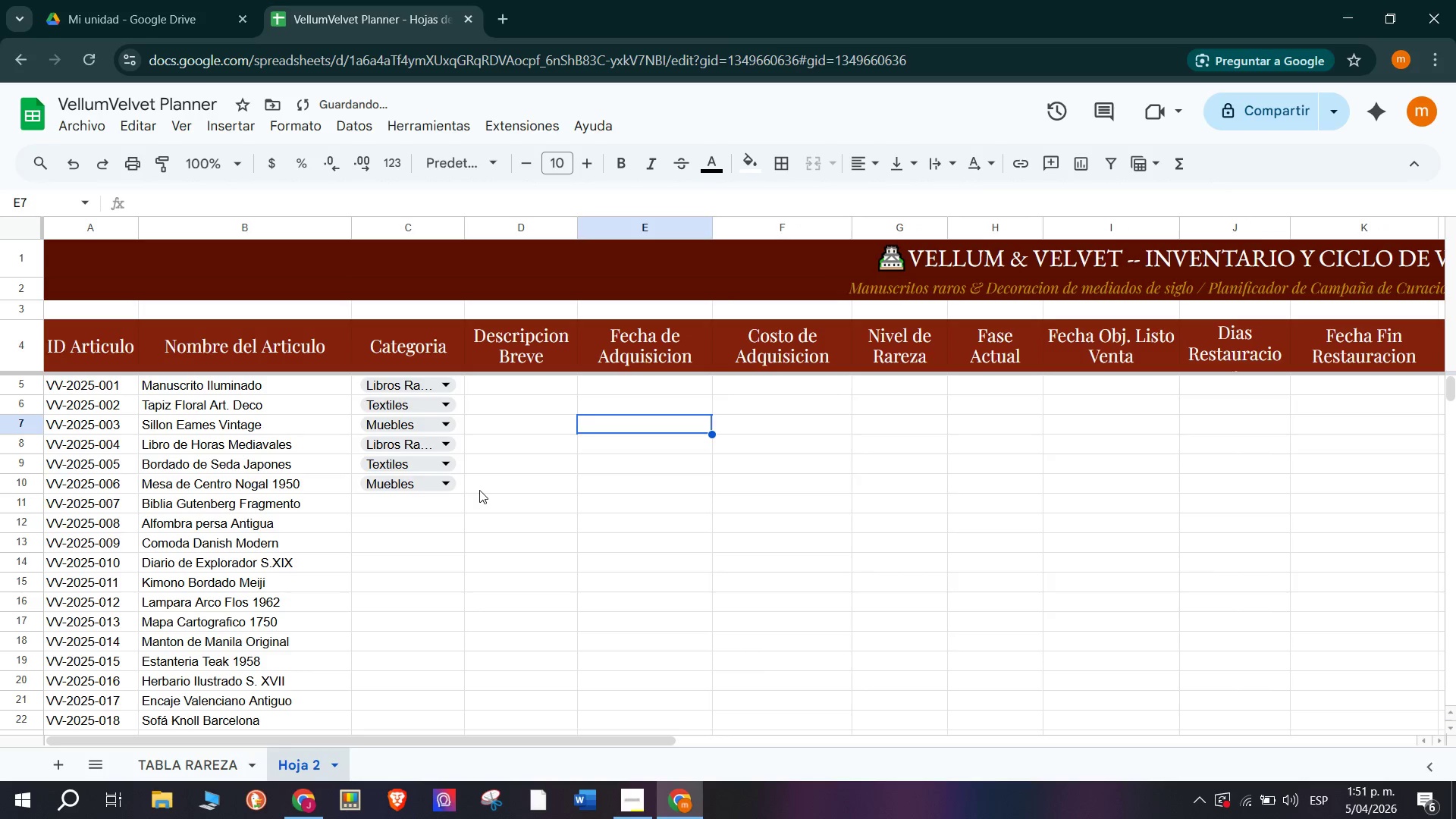 
key(Control+Z)
 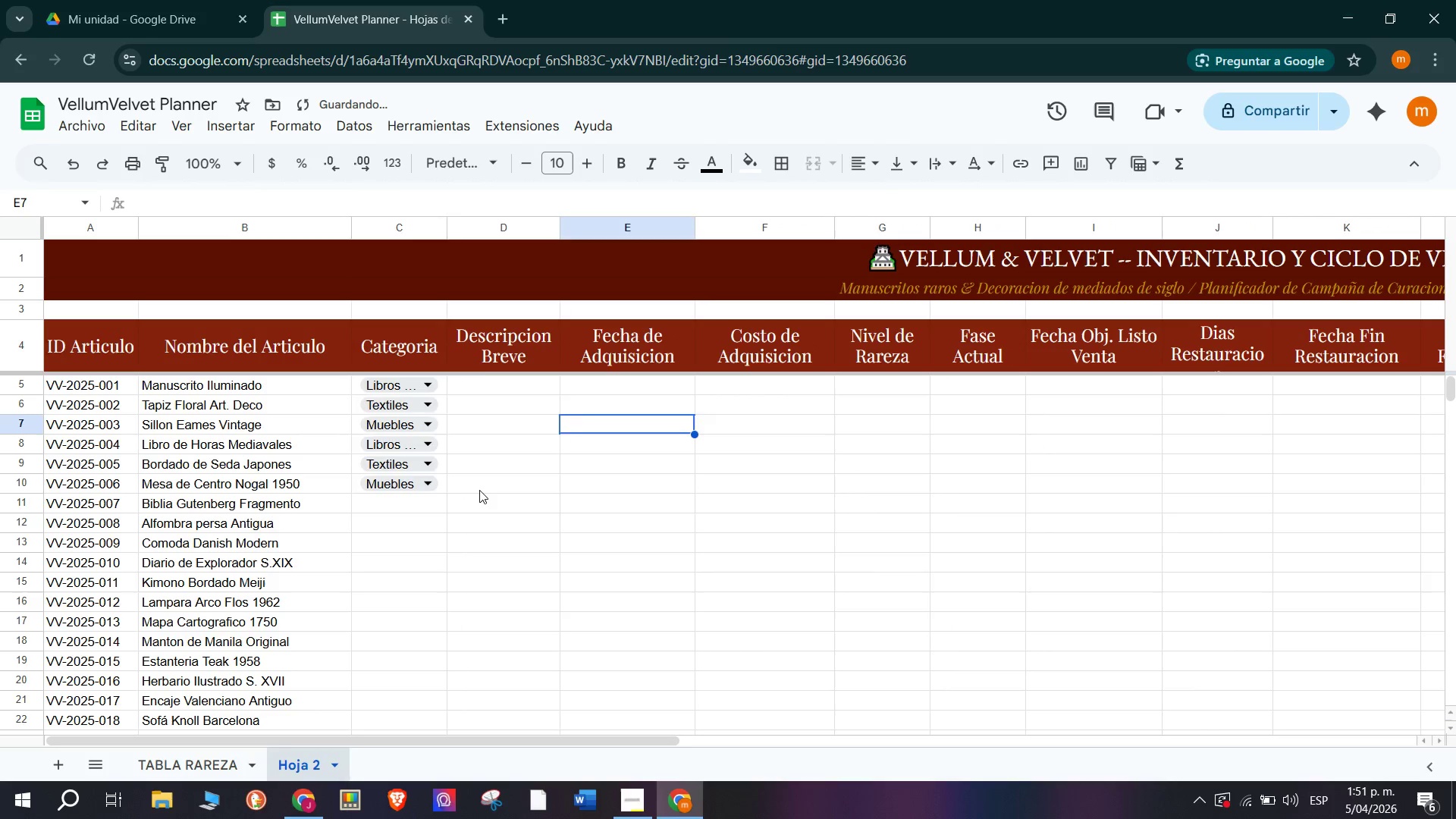 
key(Control+Z)
 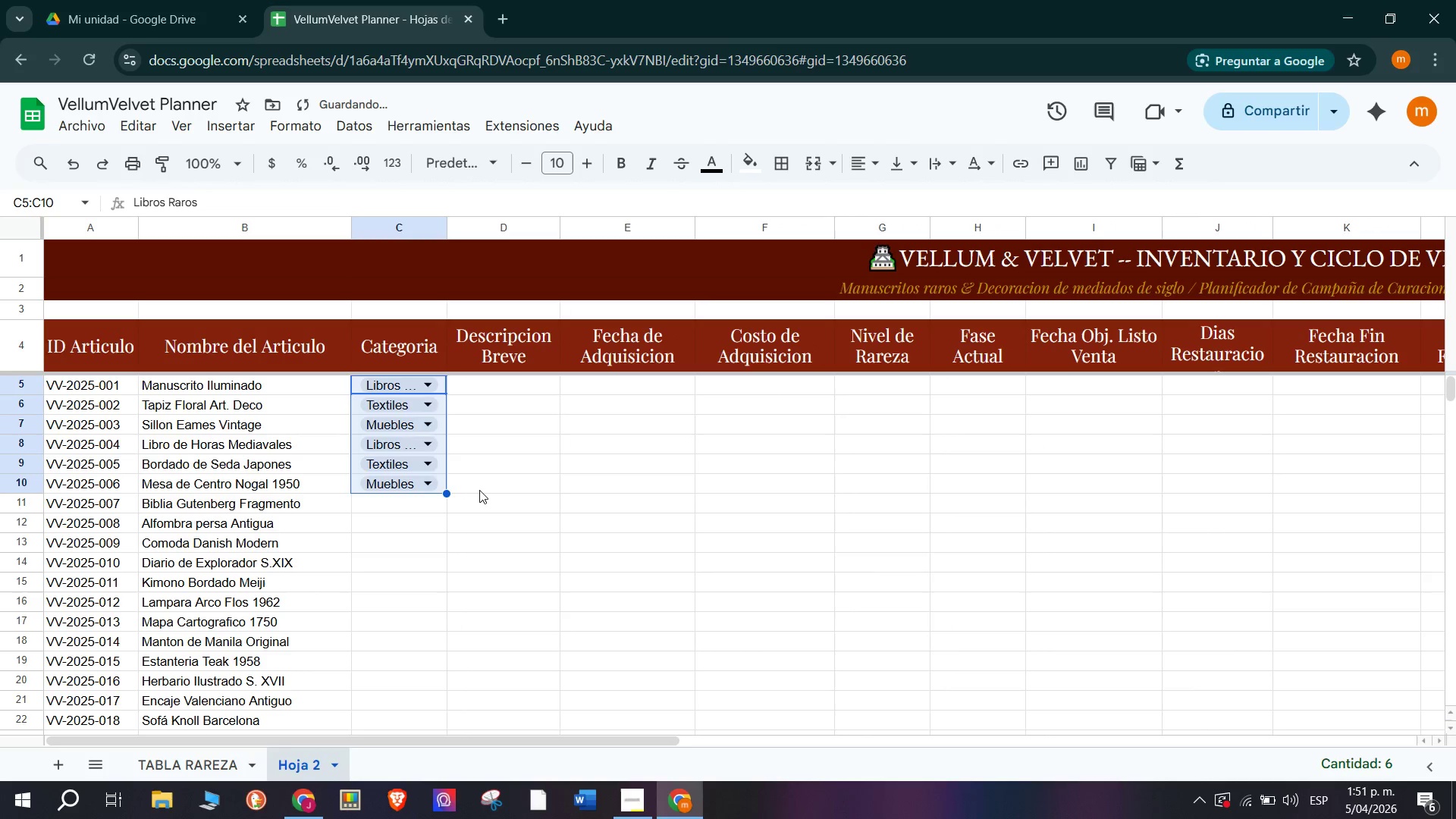 
key(Control+Z)
 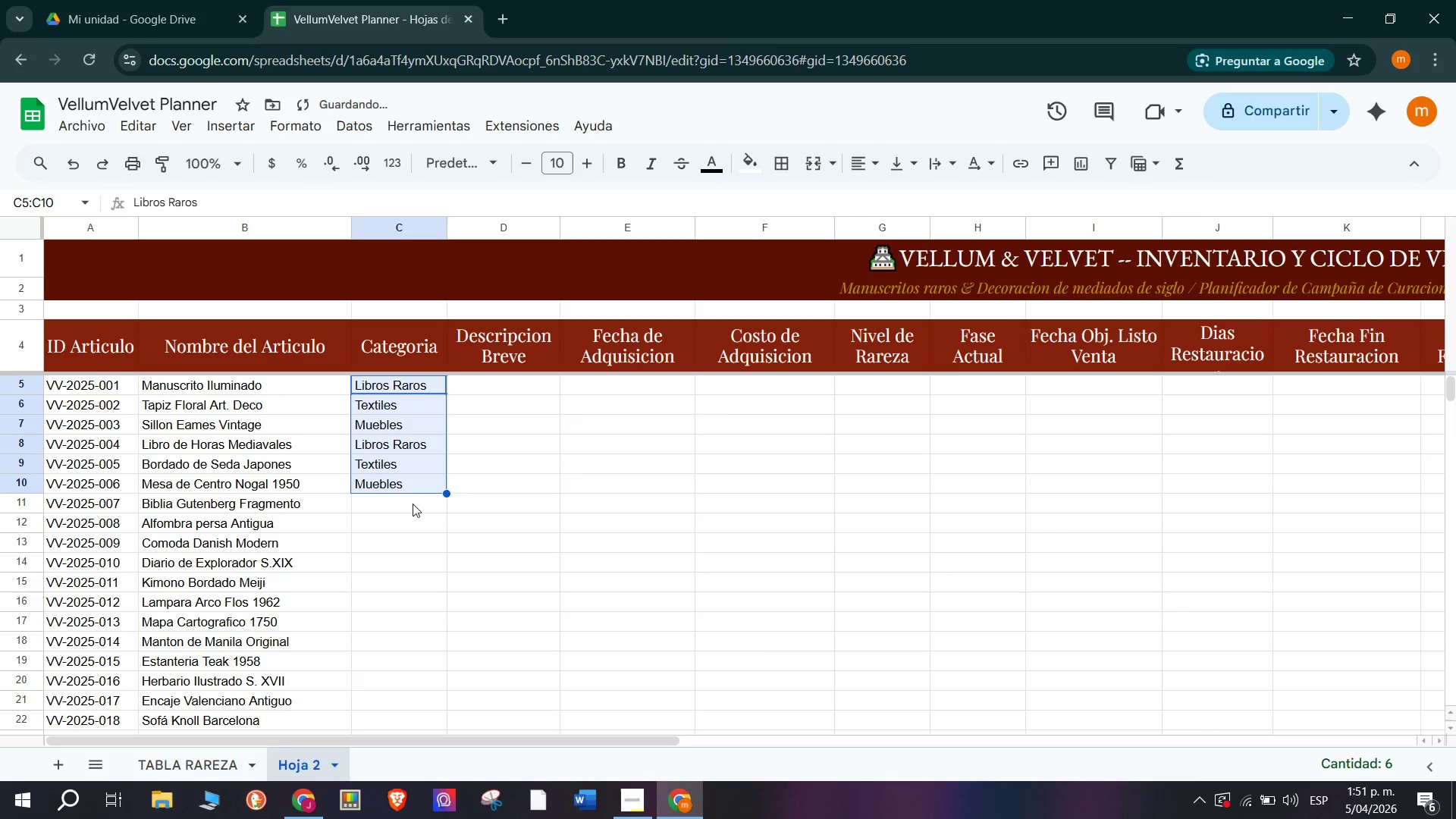 
left_click([404, 504])
 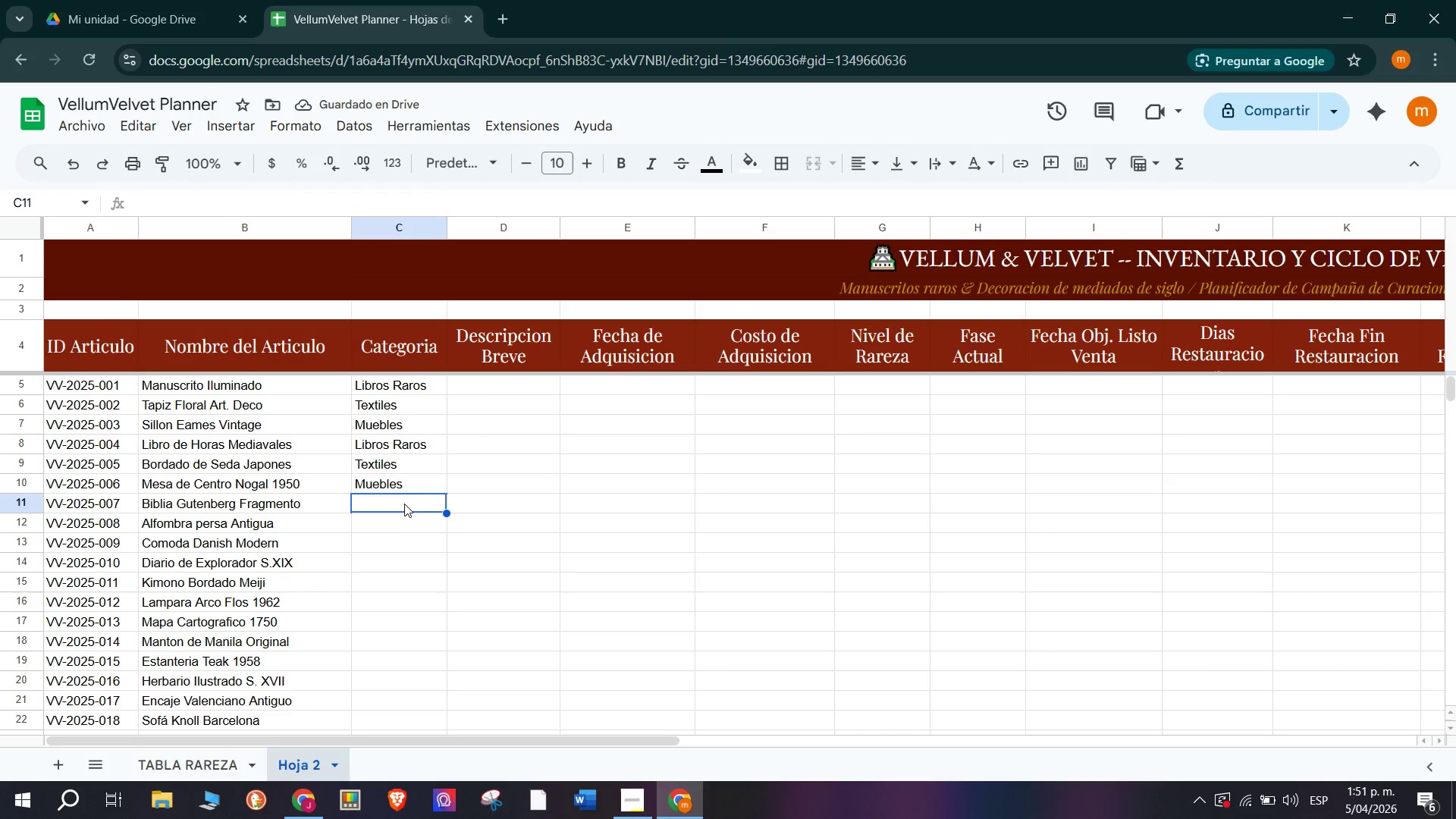 
wait(5.08)
 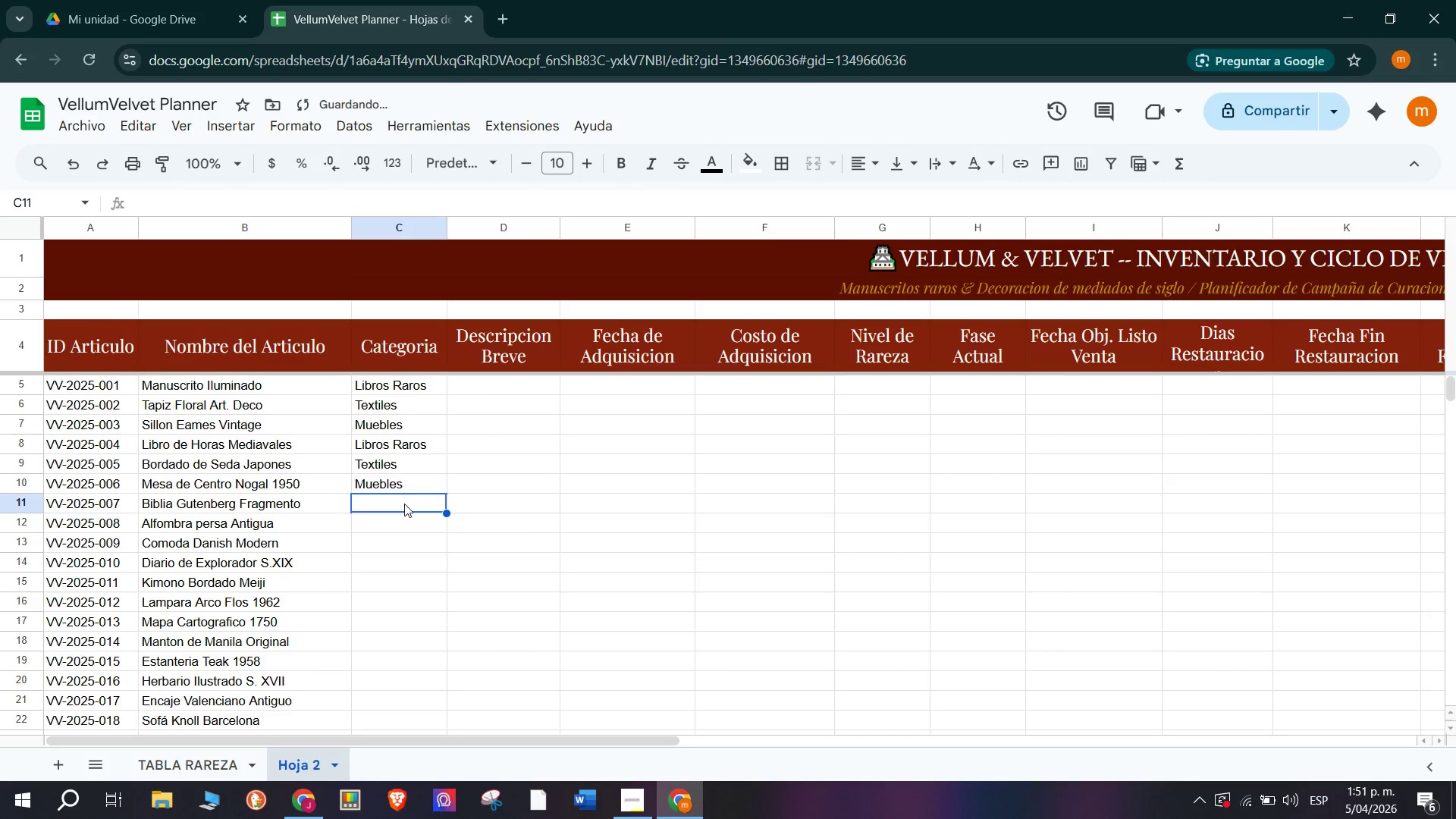 
key(CapsLock)
 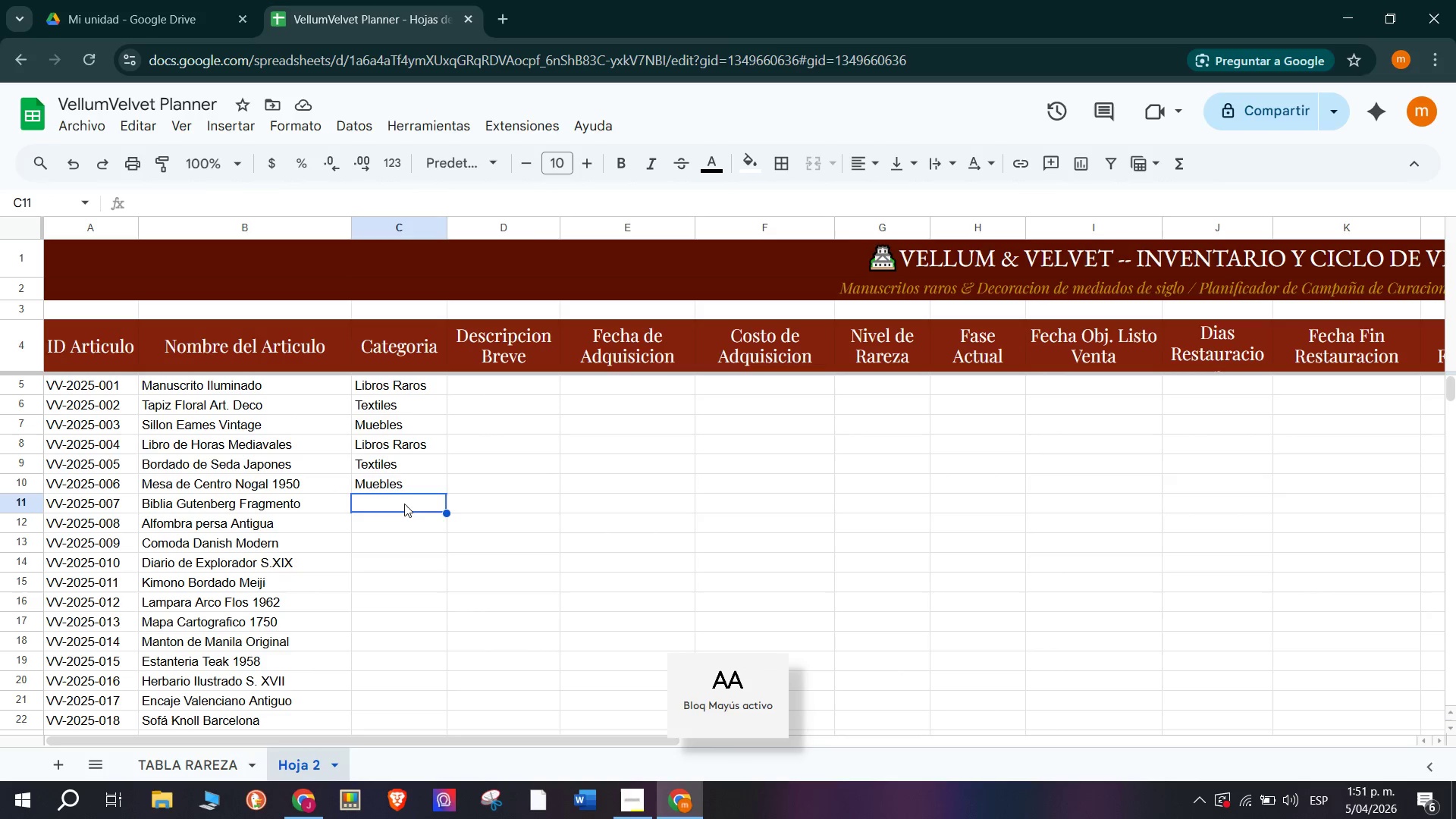 
key(L)
 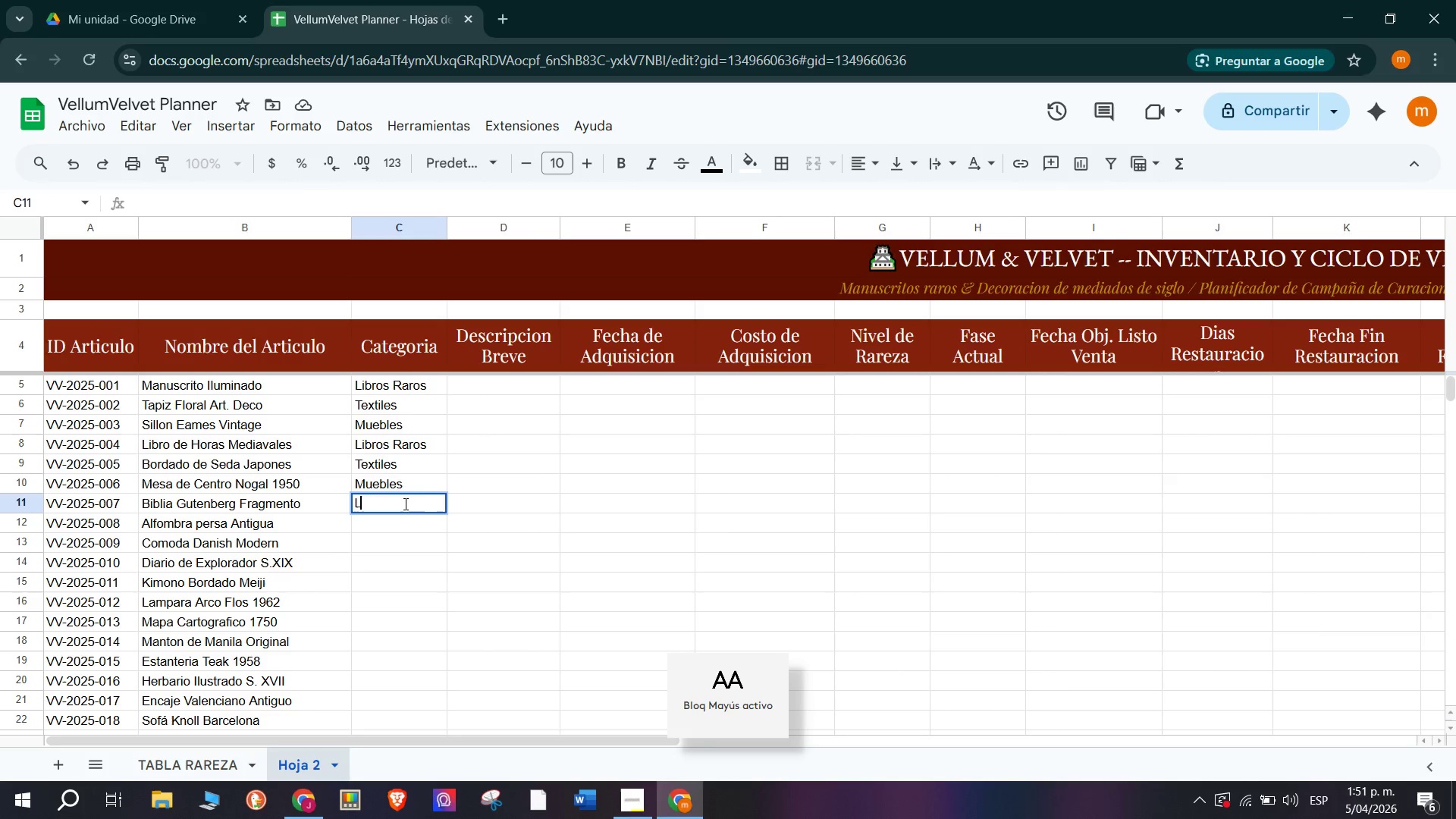 
key(CapsLock)
 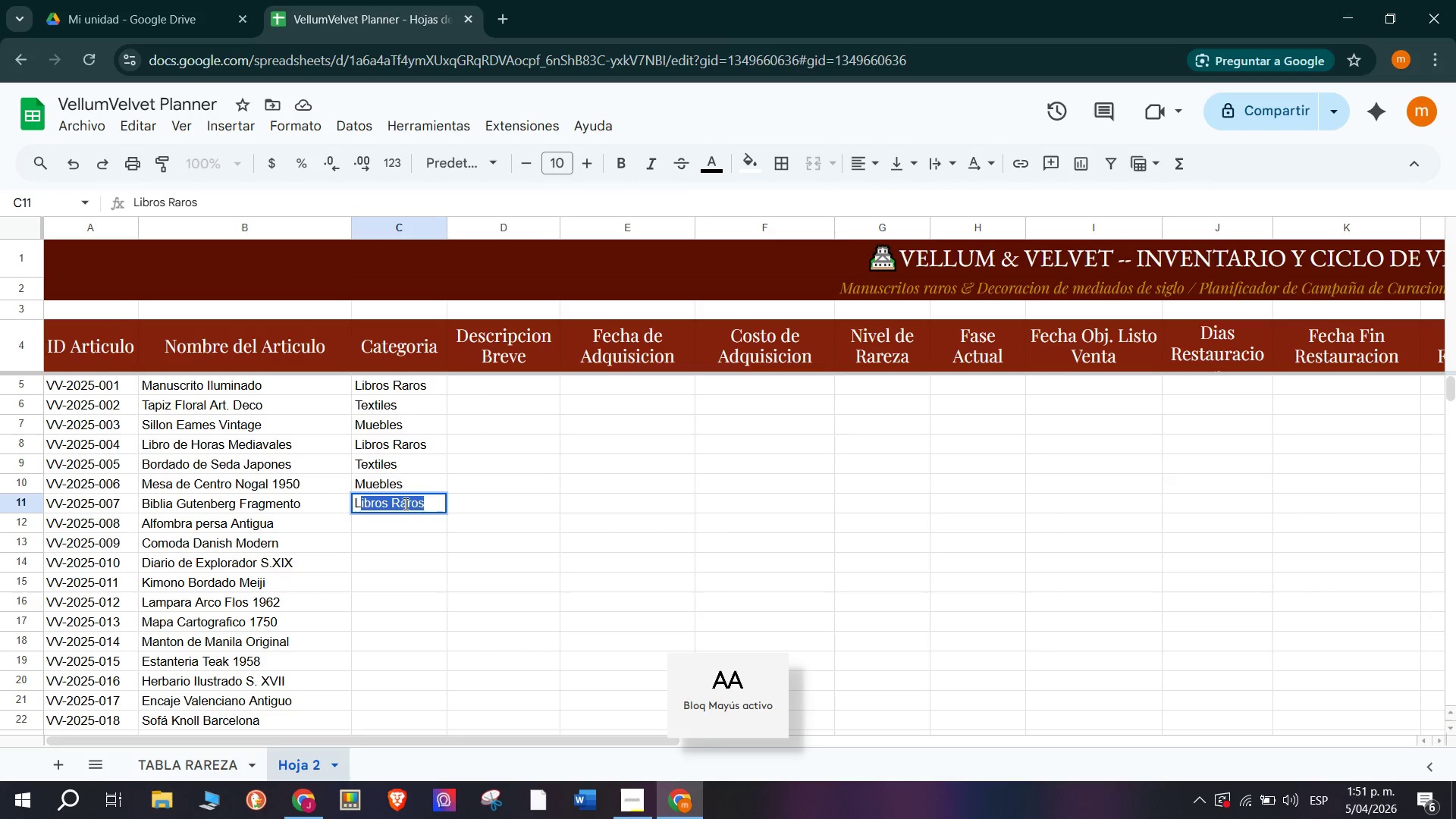 
key(I)
 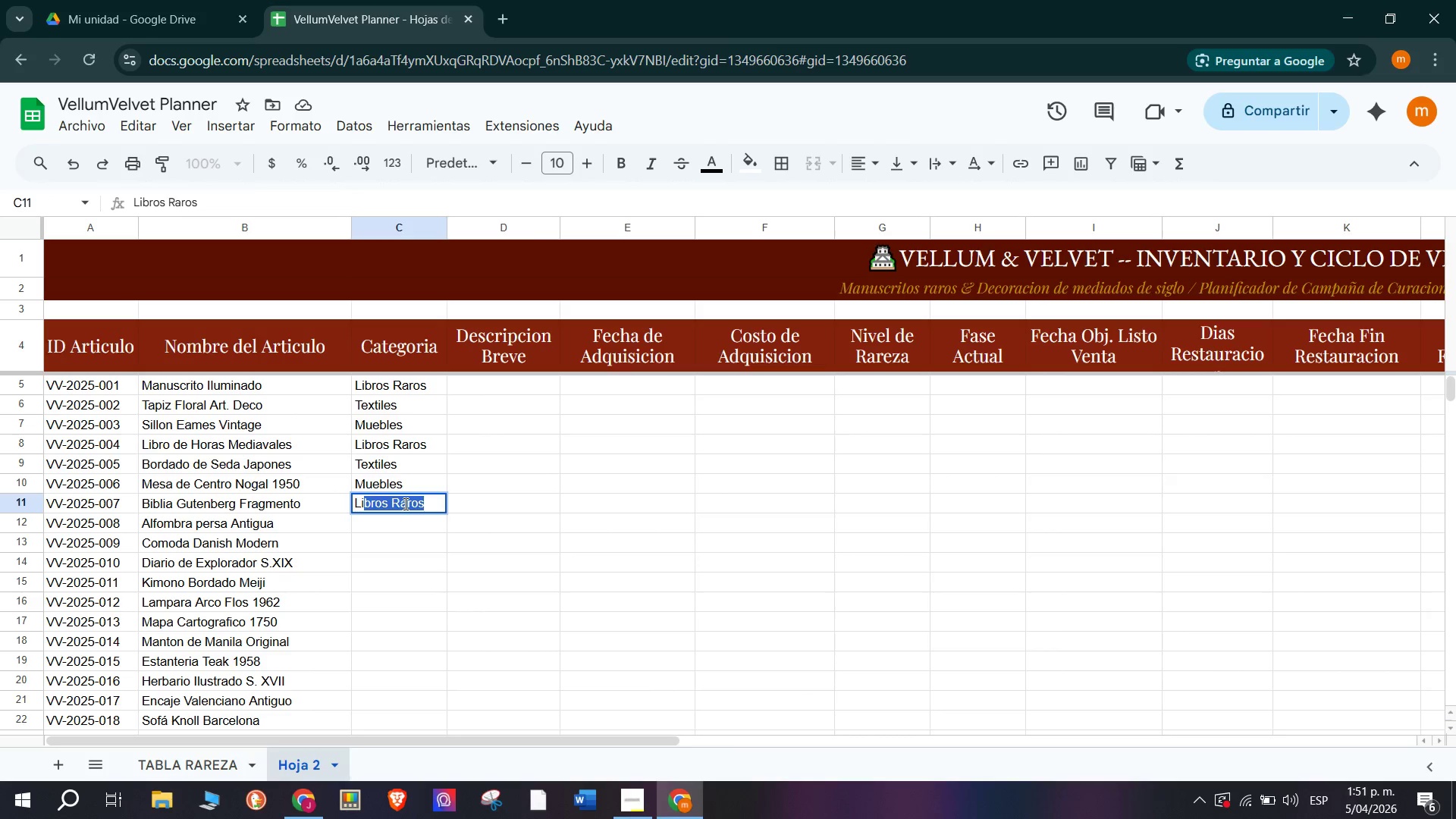 
key(Enter)
 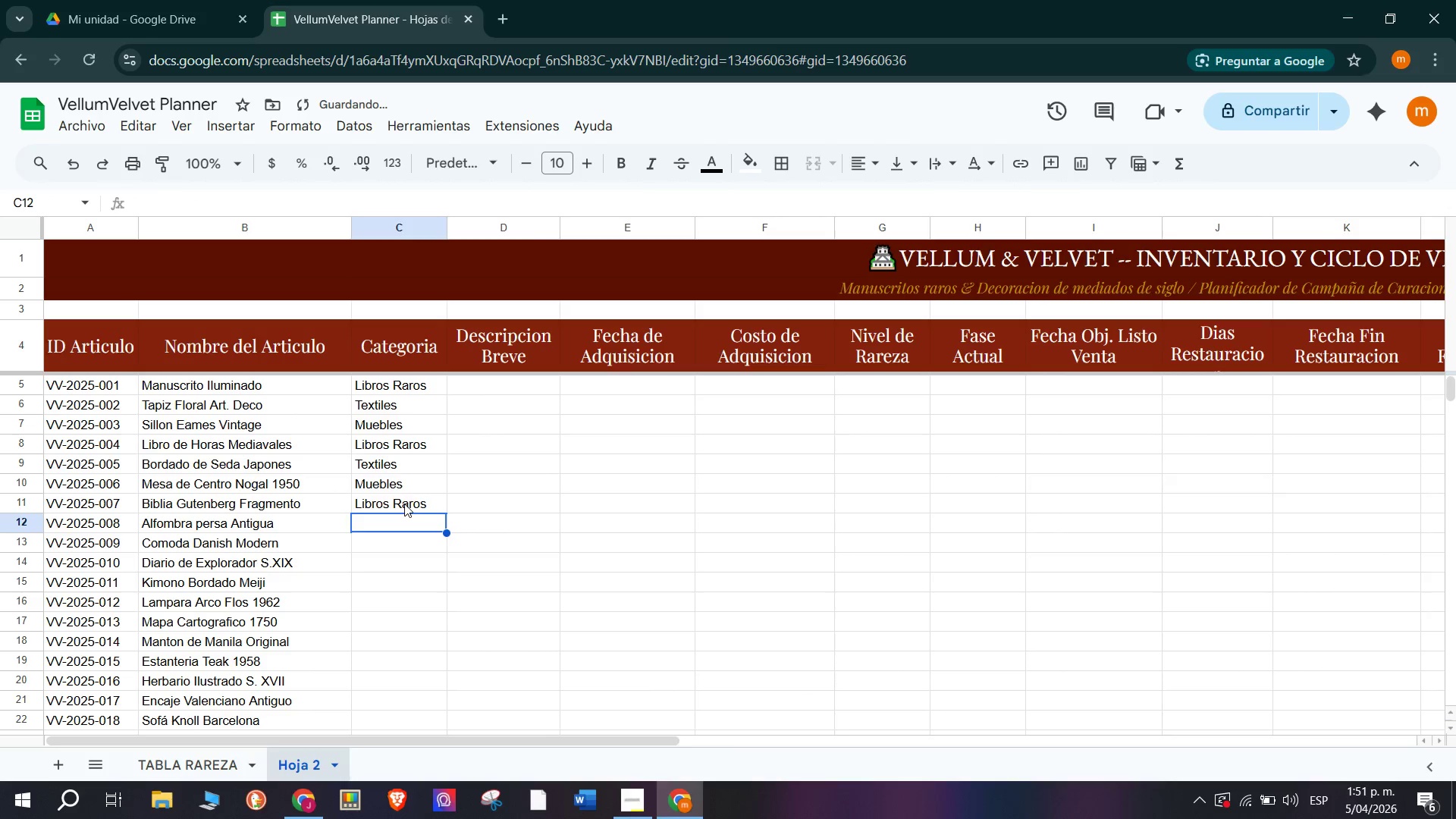 
type(Tex)
key(Backspace)
key(Backspace)
type(x)
key(Backspace)
type(extiles)
 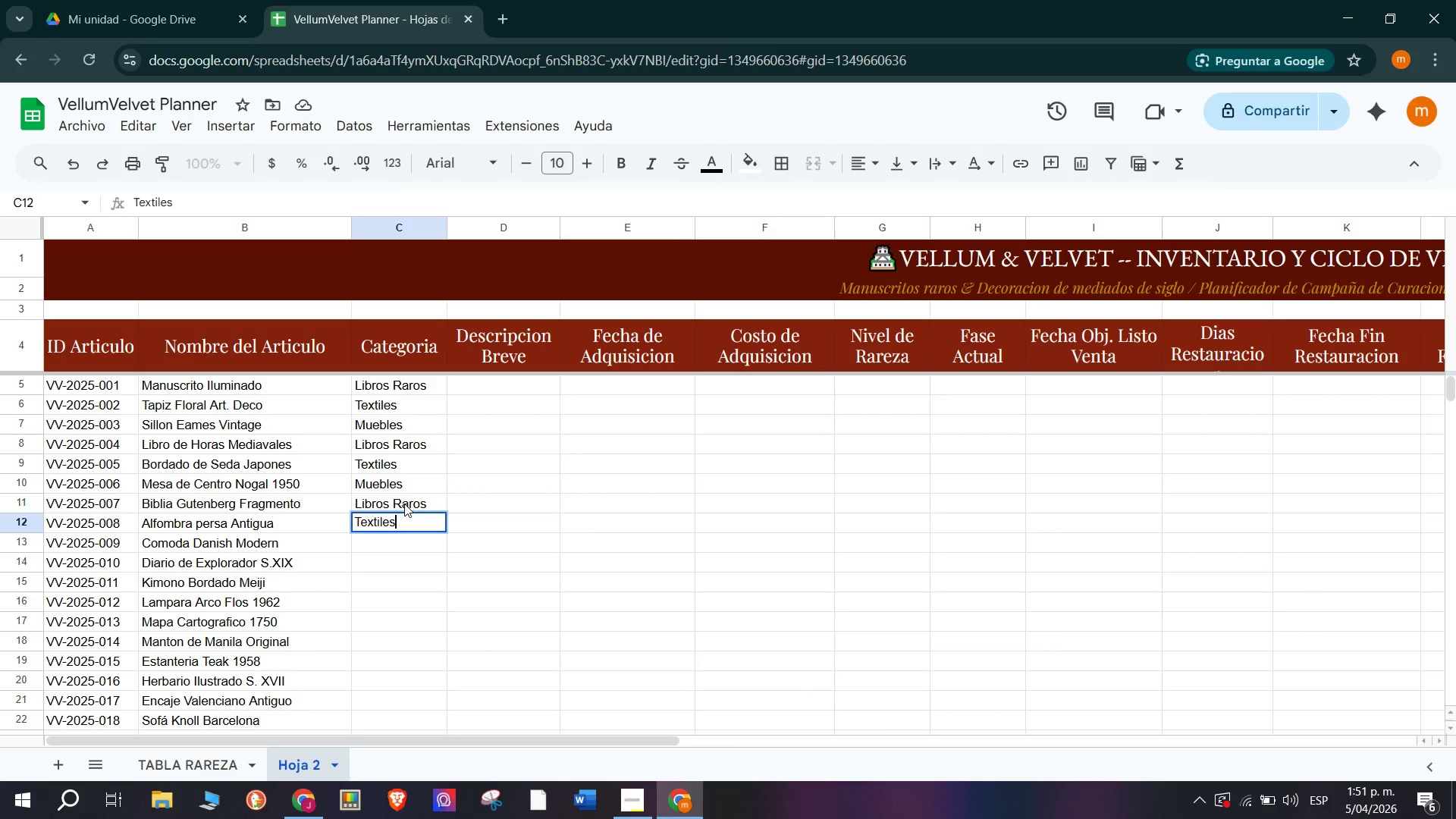 
key(Enter)
 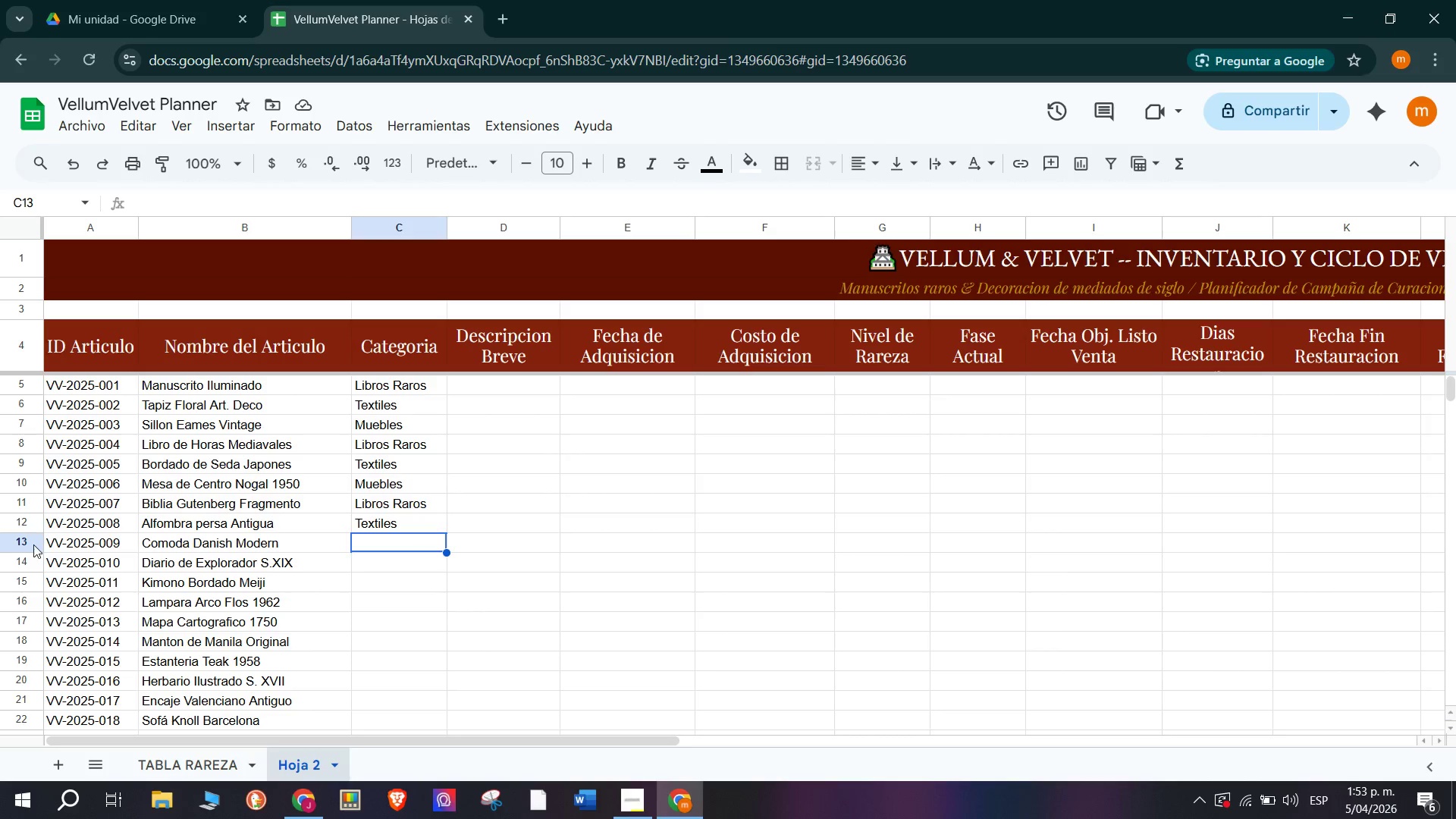 
wait(80.03)
 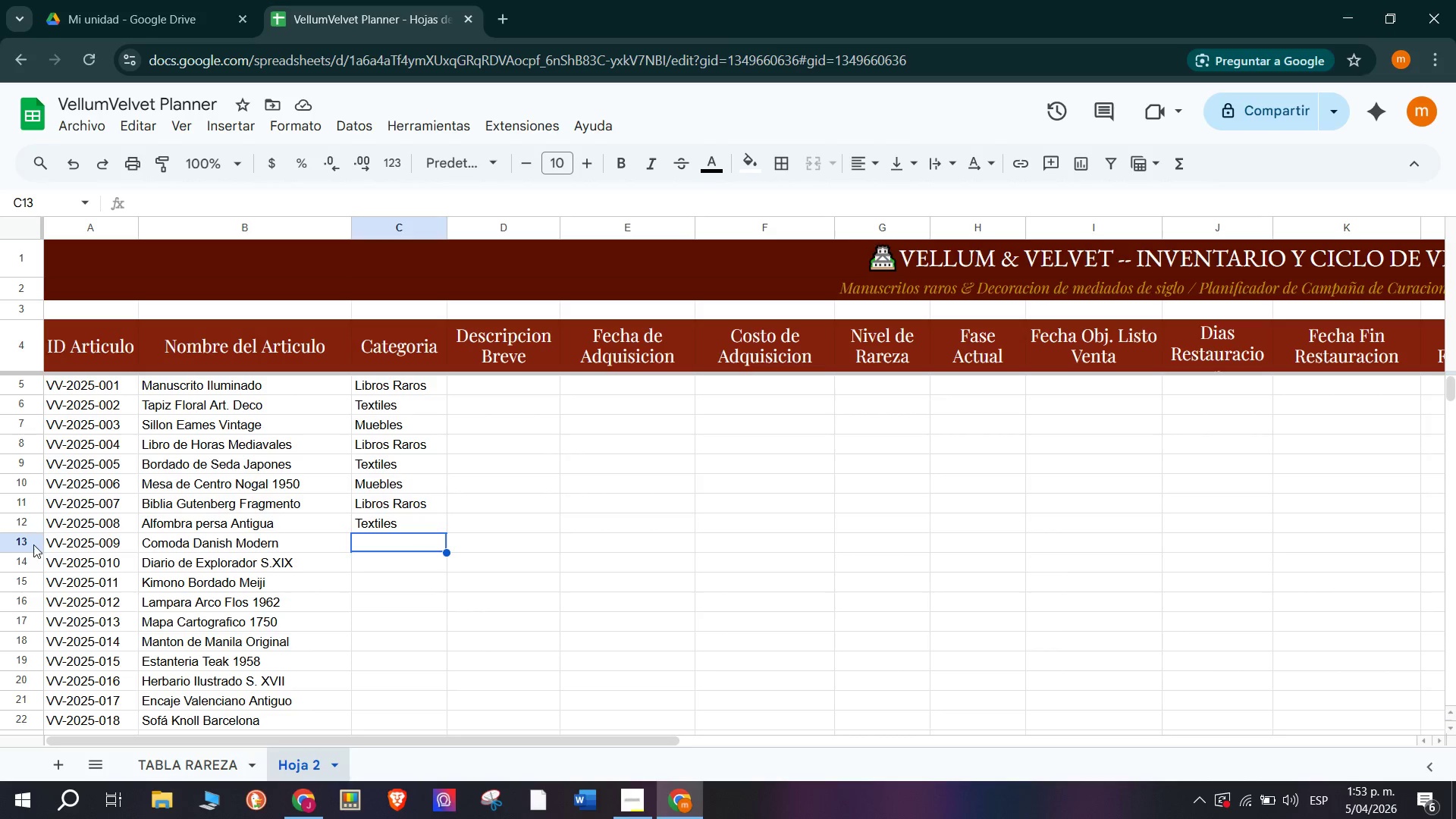 
key(M)
 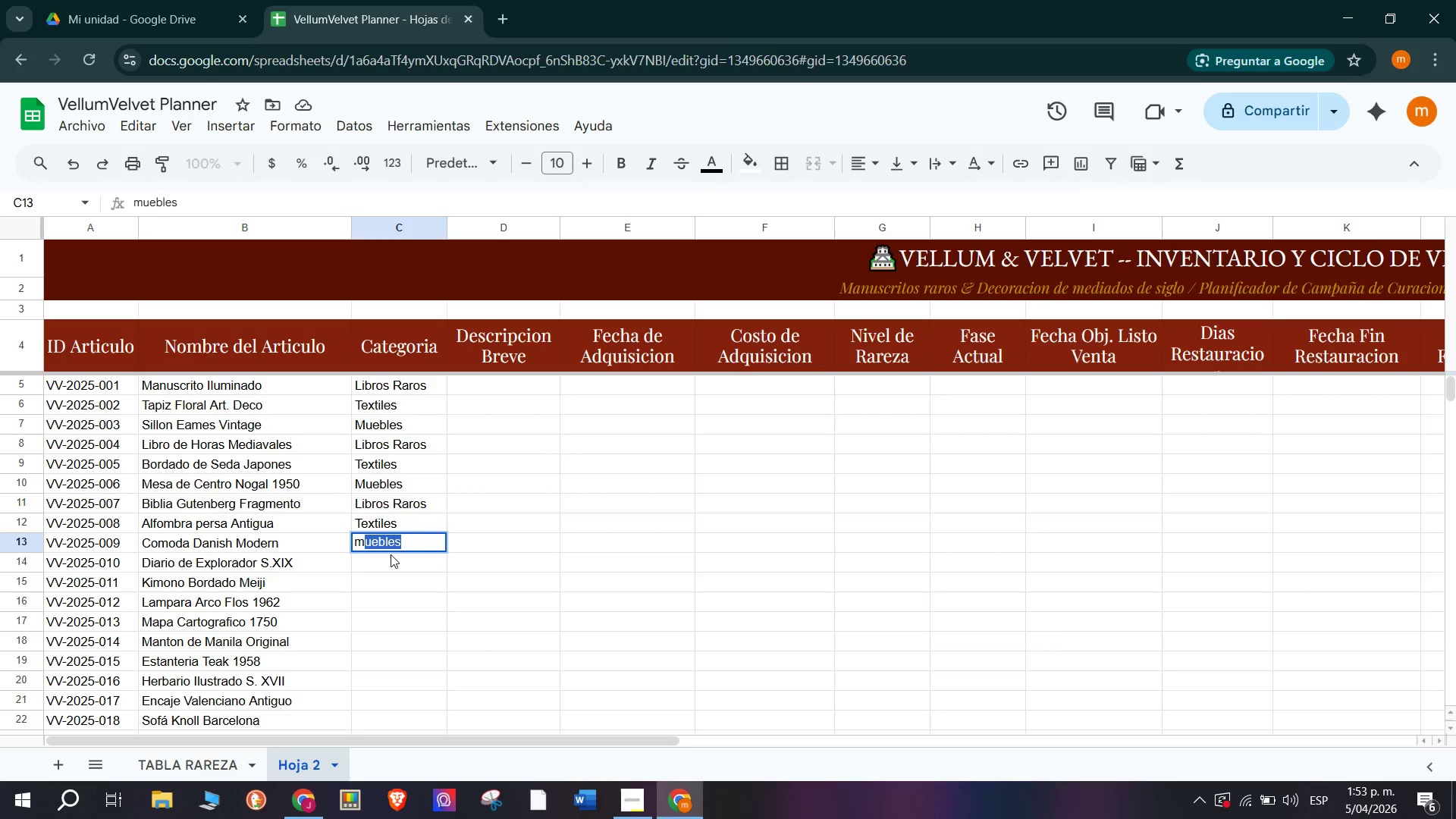 
key(Backspace)
 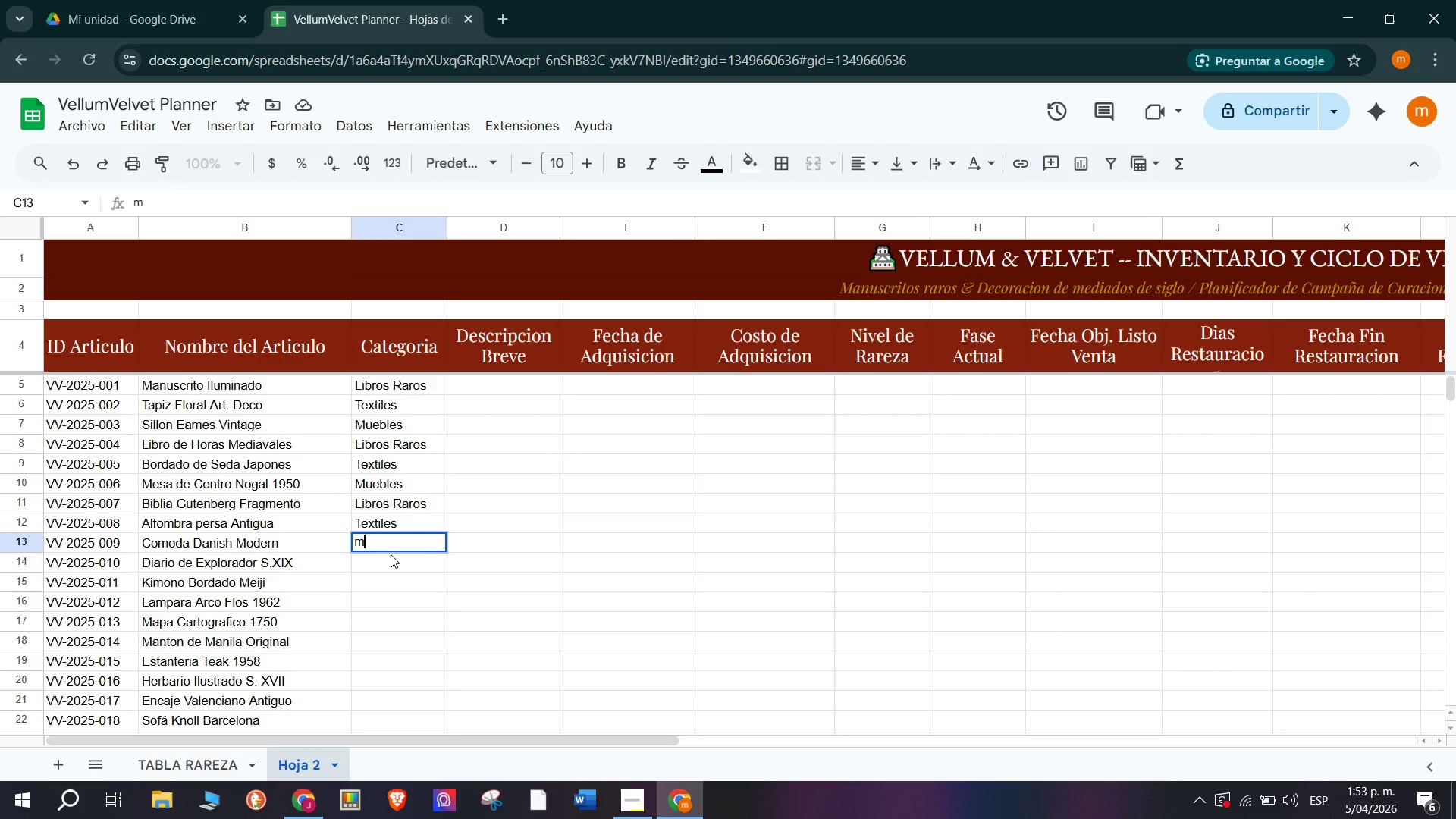 
key(Backspace)
 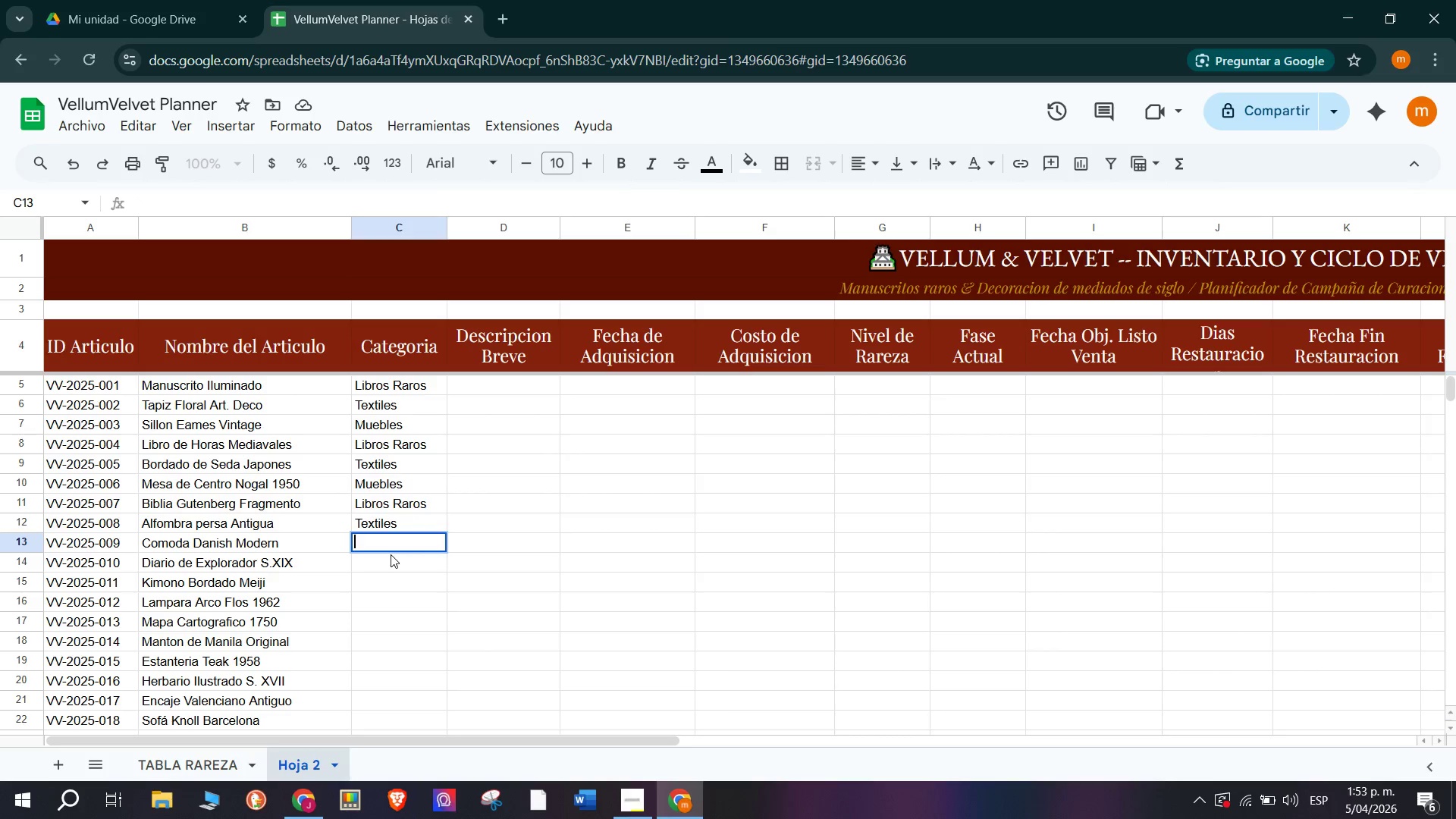 
key(CapsLock)
 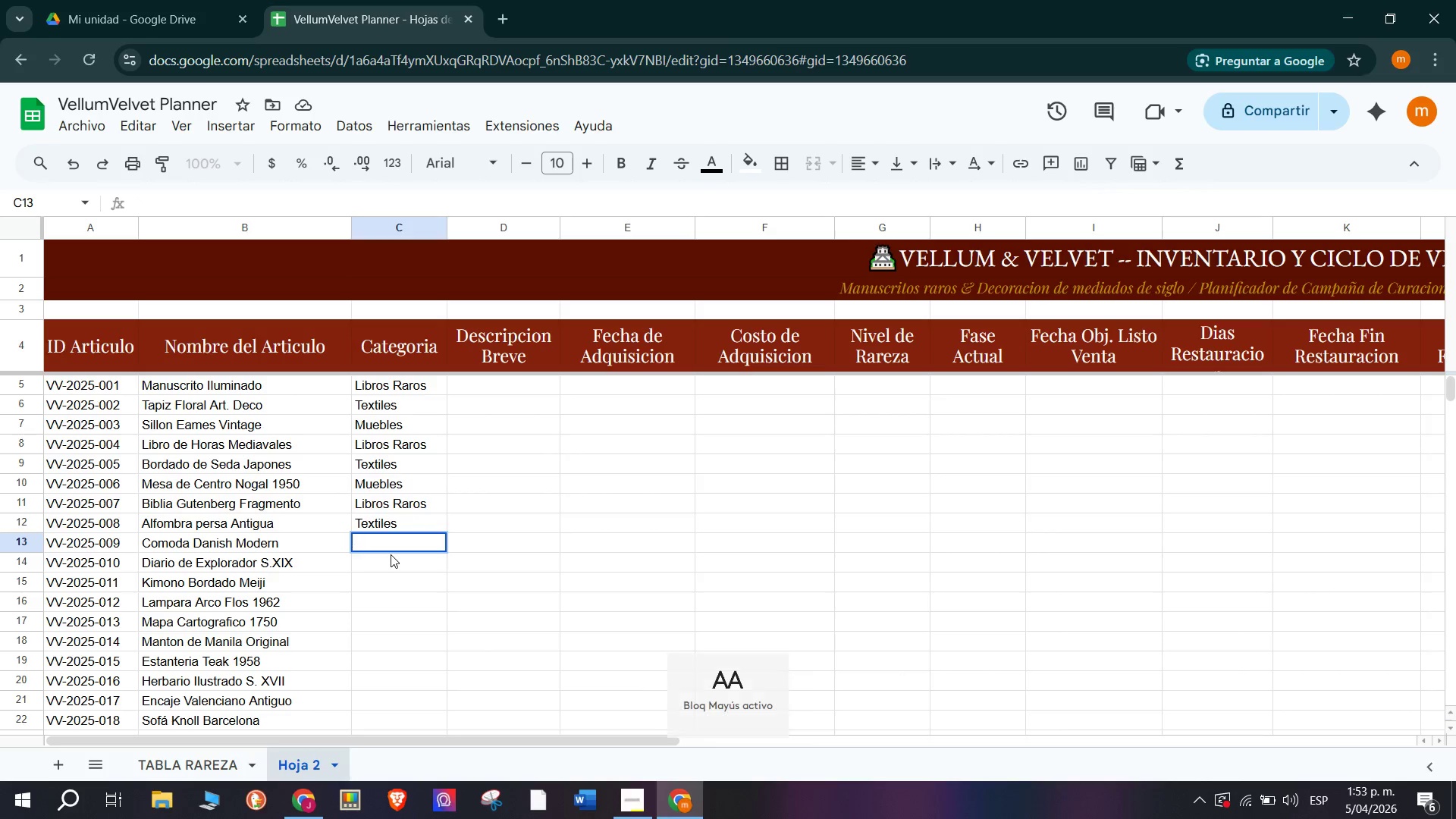 
key(M)
 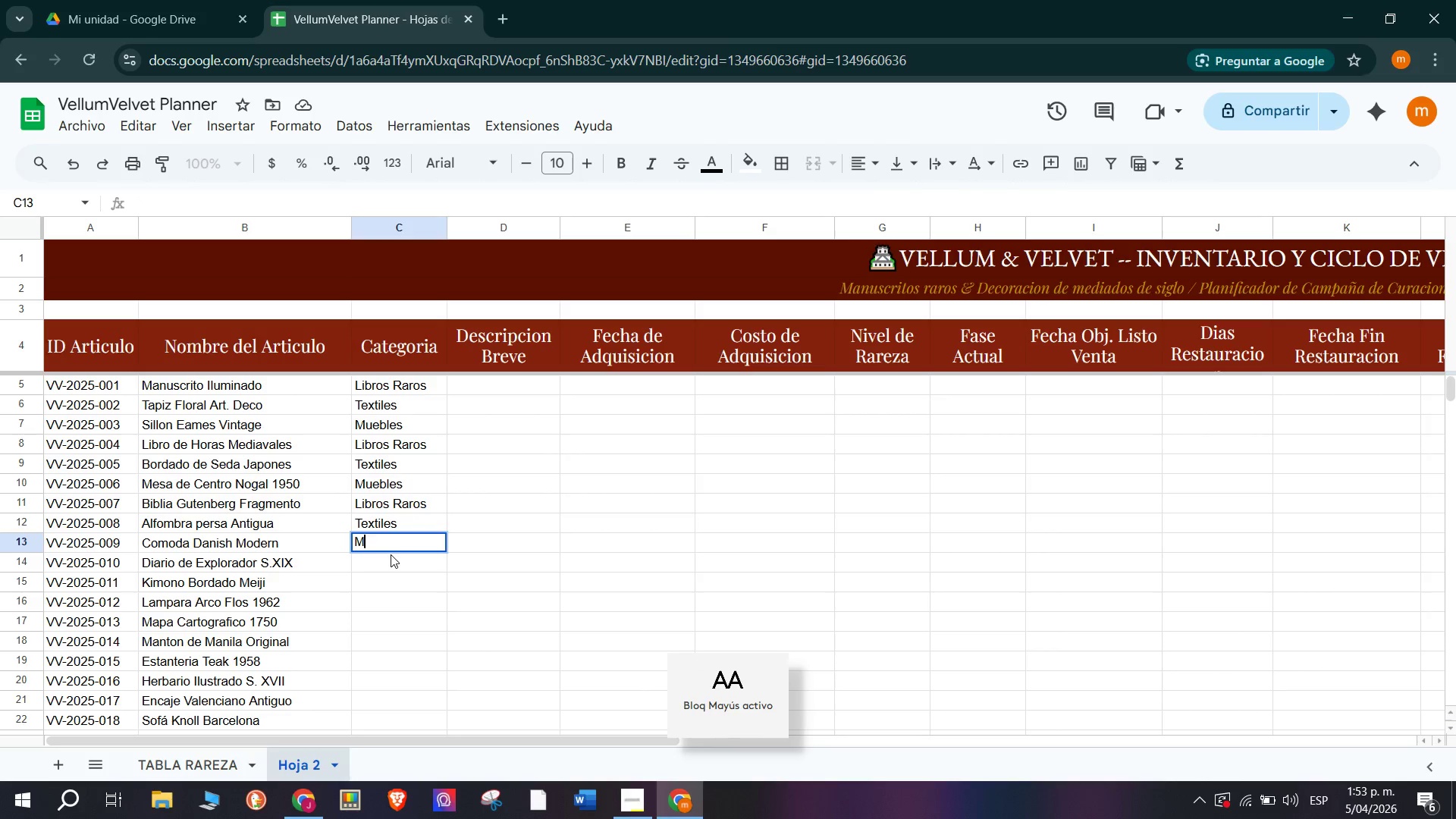 
key(CapsLock)
 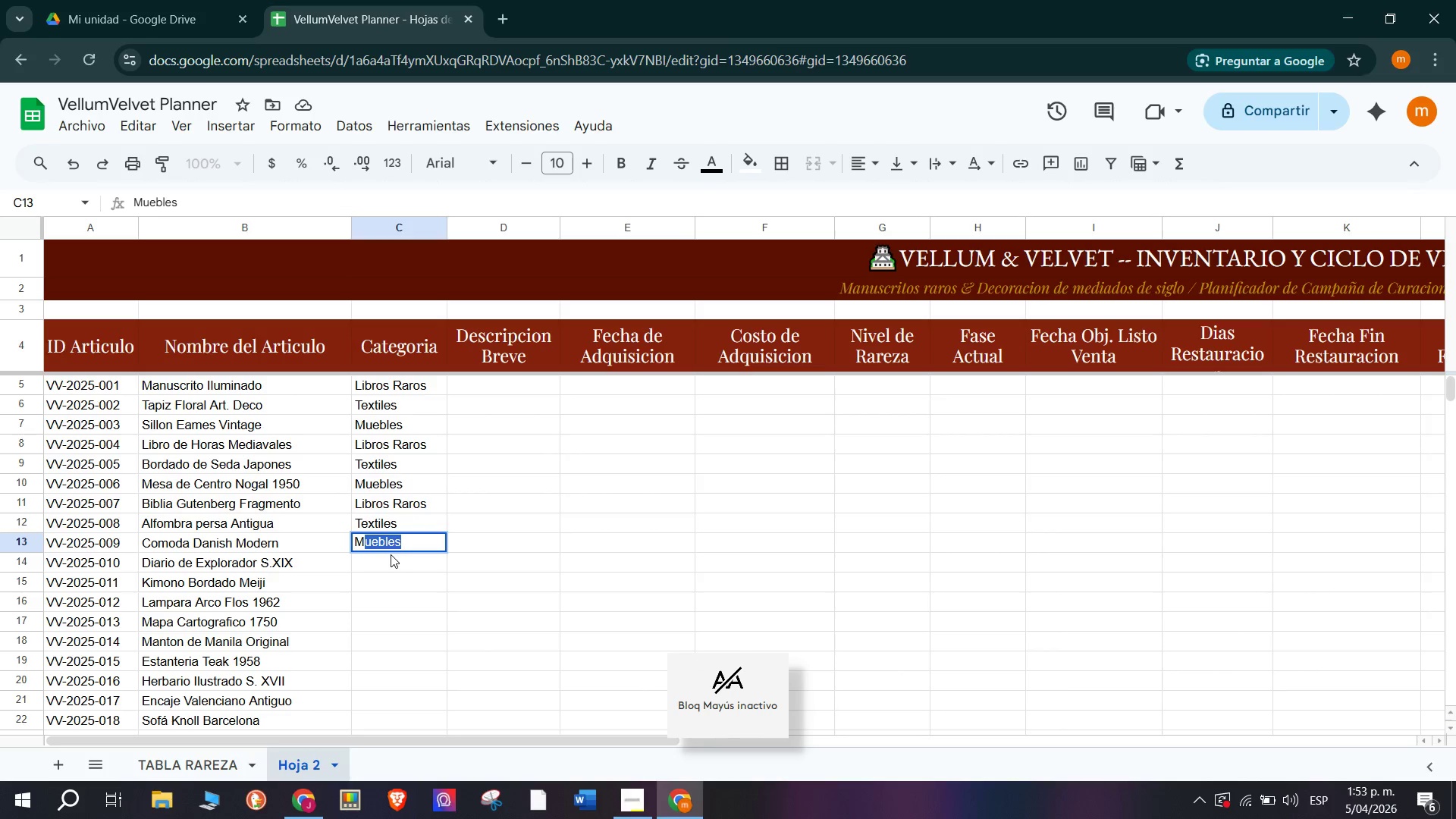 
key(Enter)
 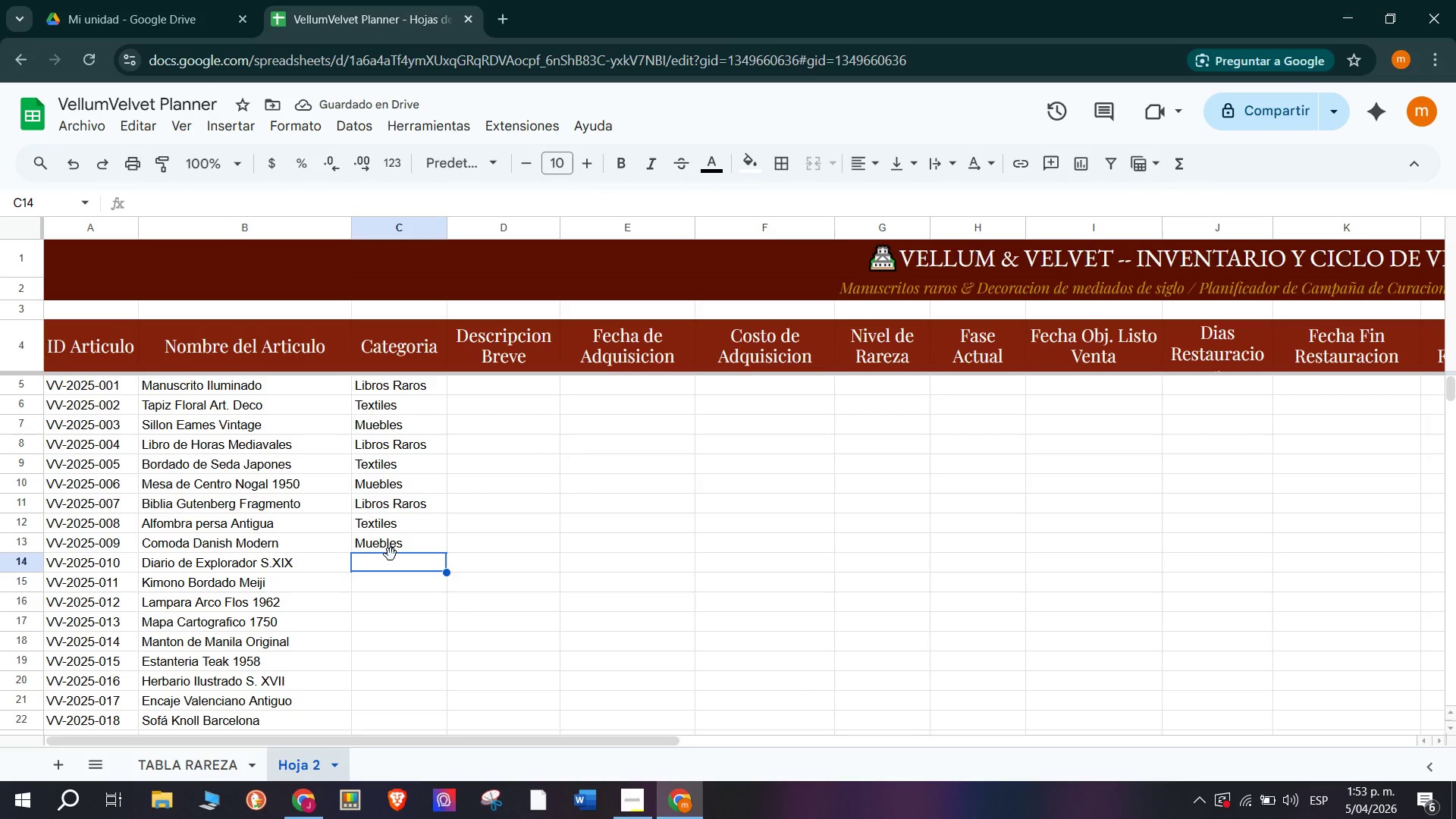 
wait(5.94)
 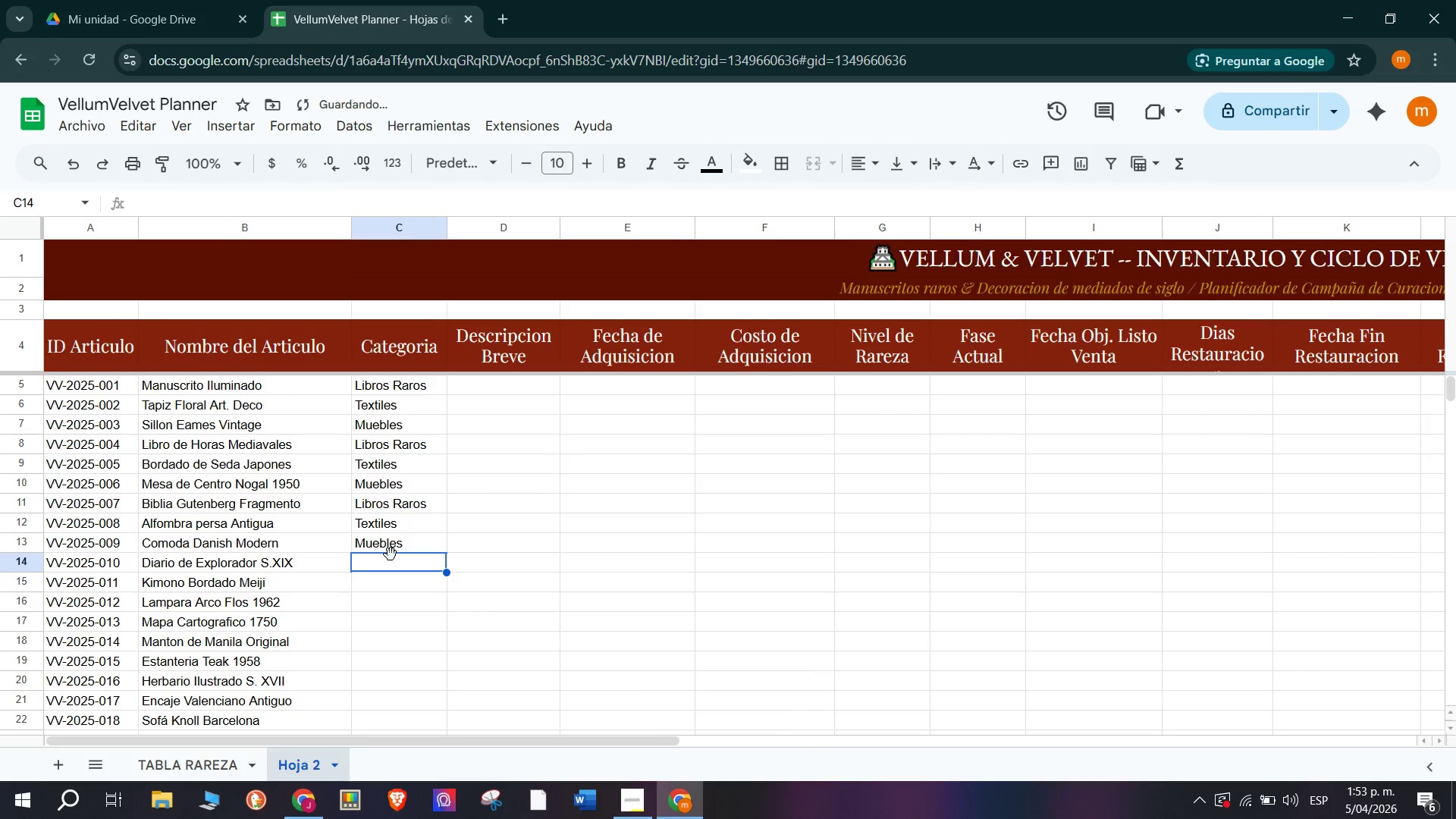 
key(CapsLock)
 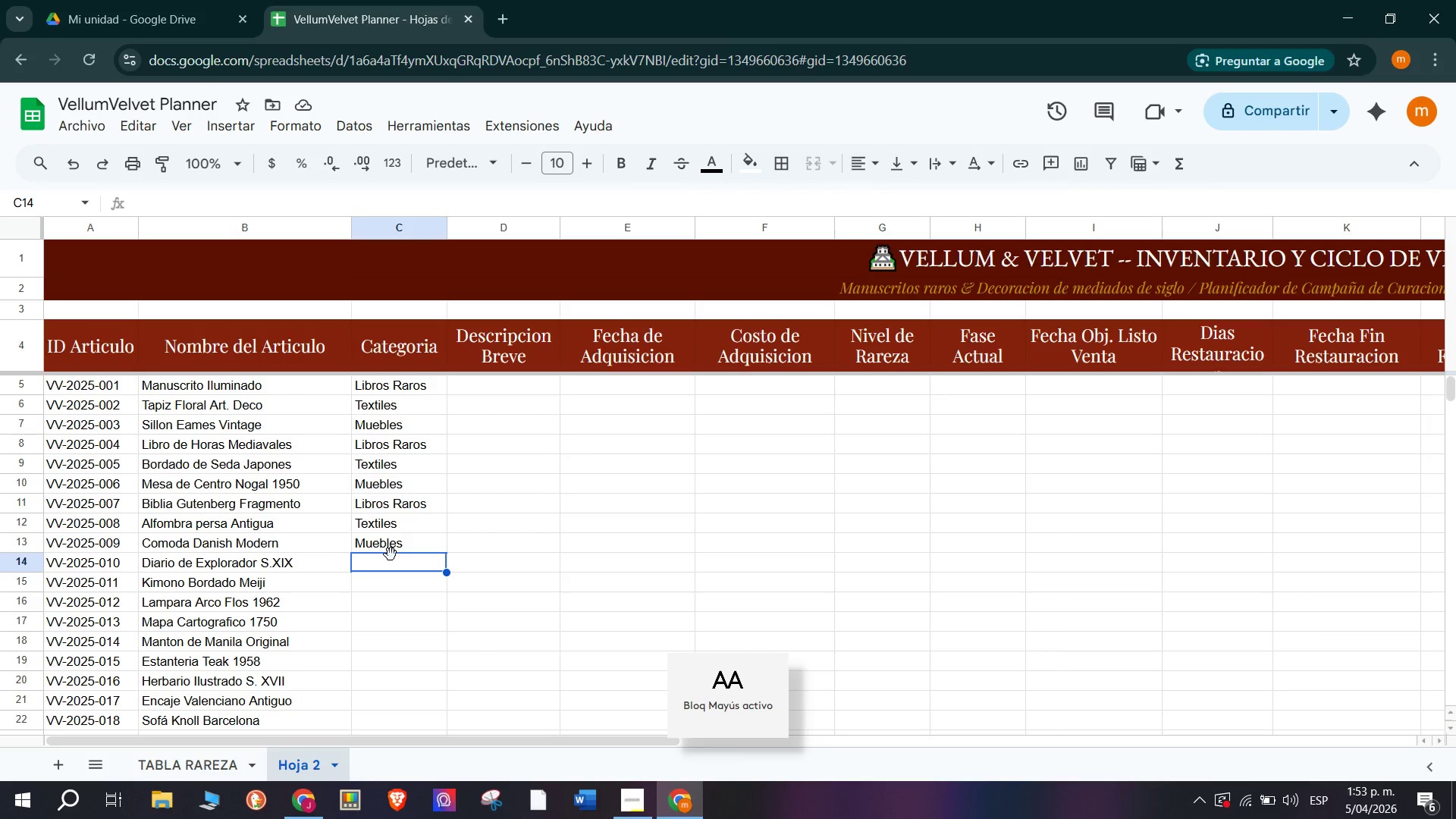 
key(L)
 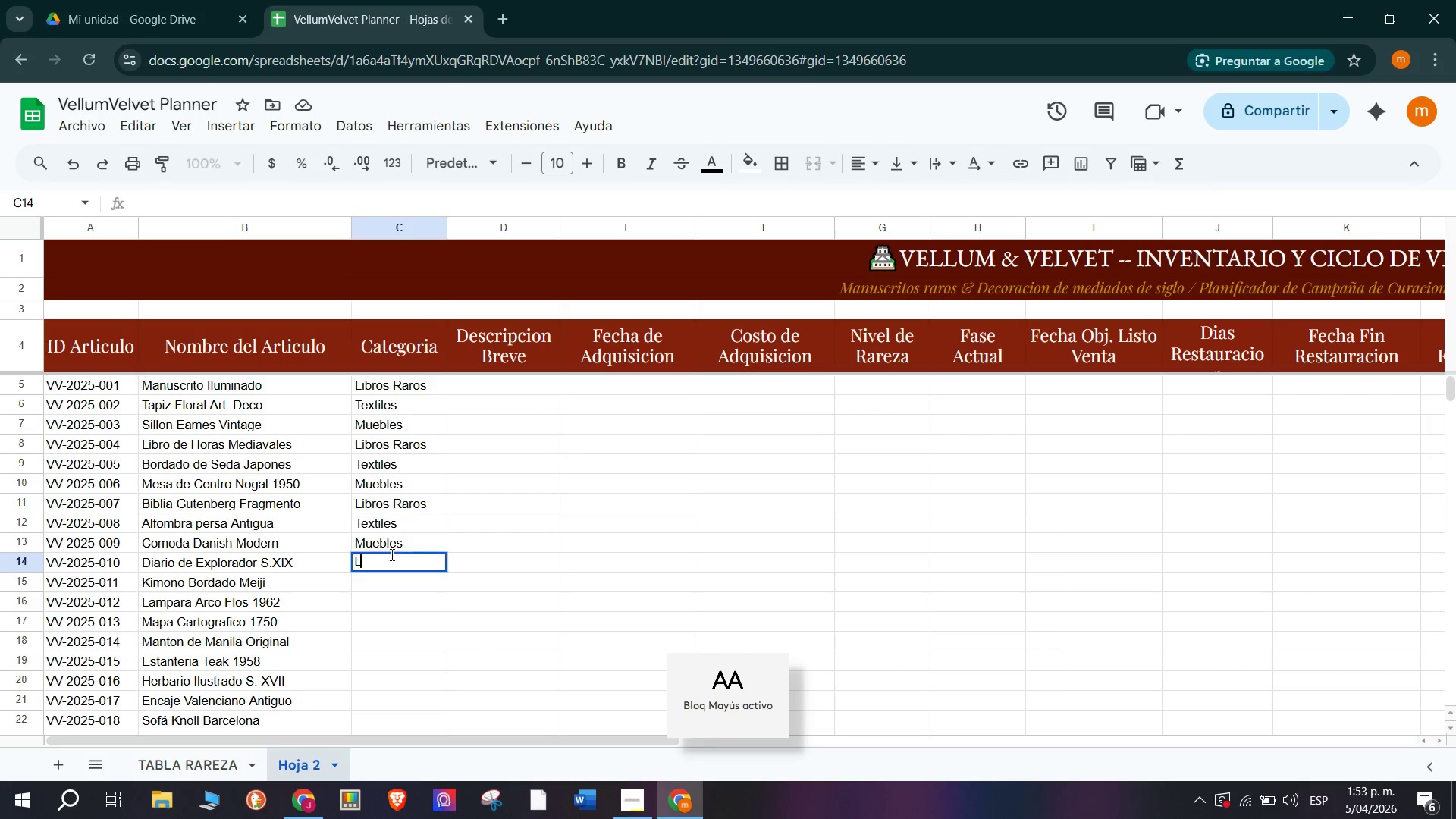 
key(CapsLock)
 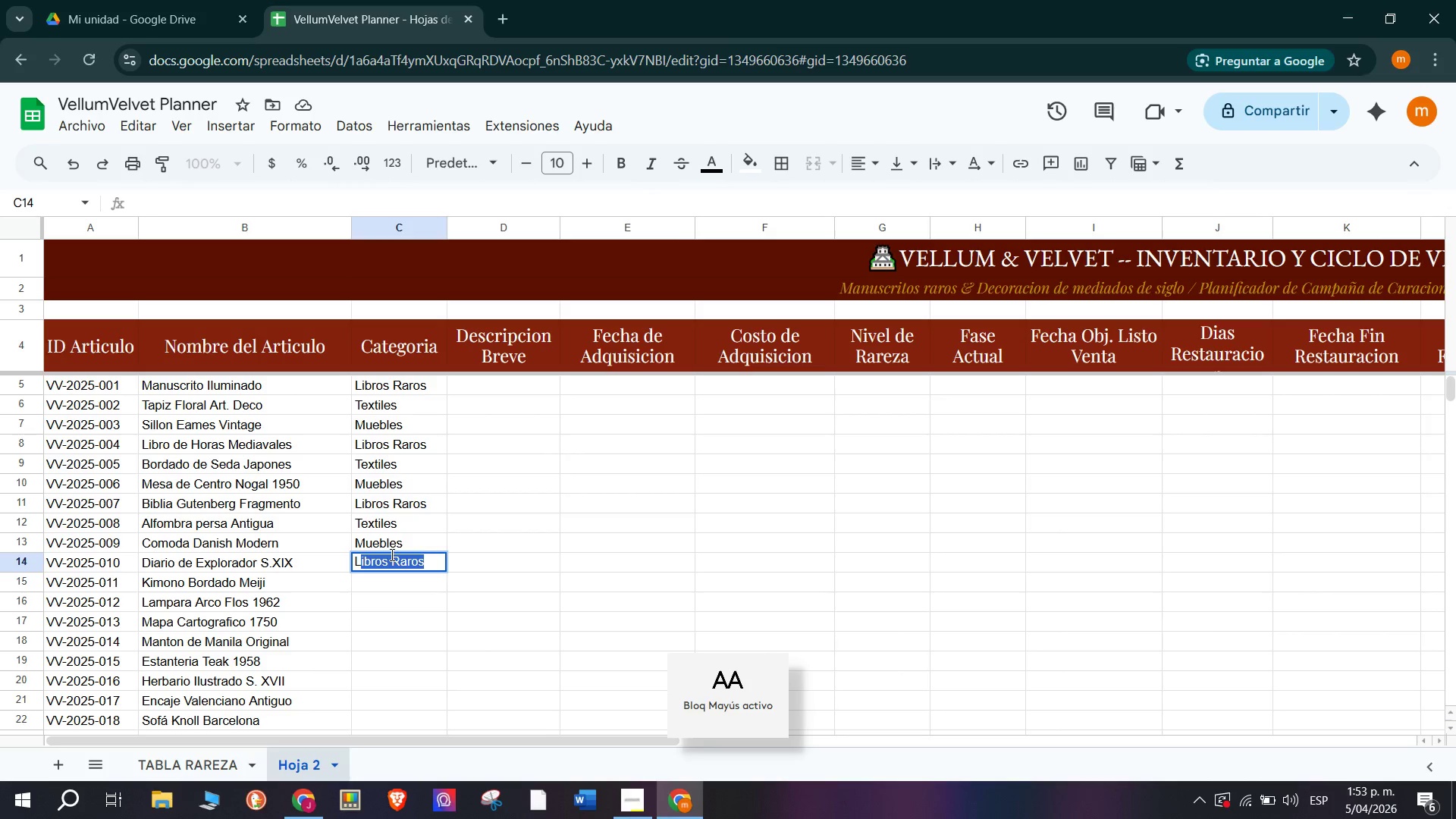 
key(I)
 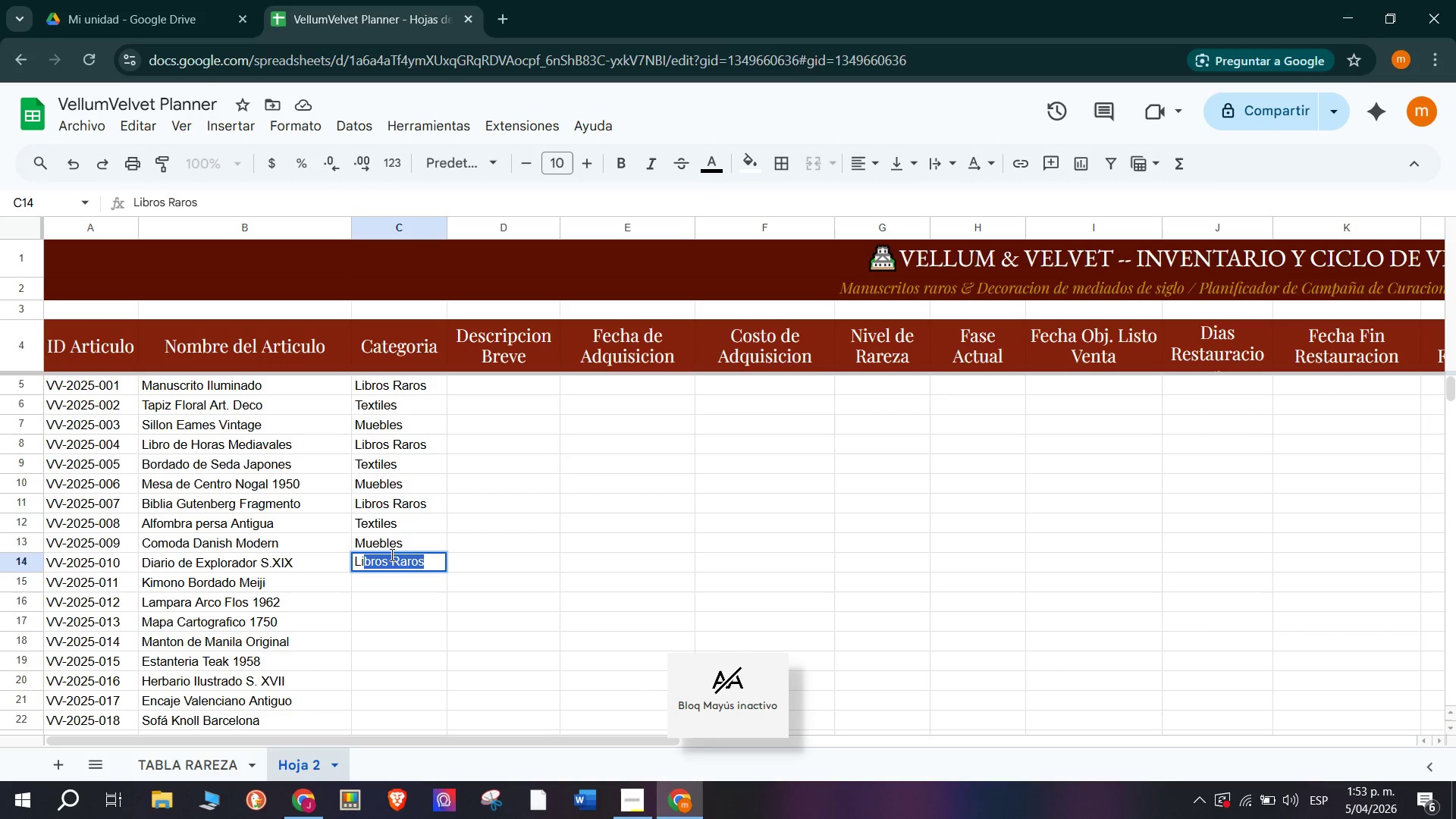 
key(Enter)
 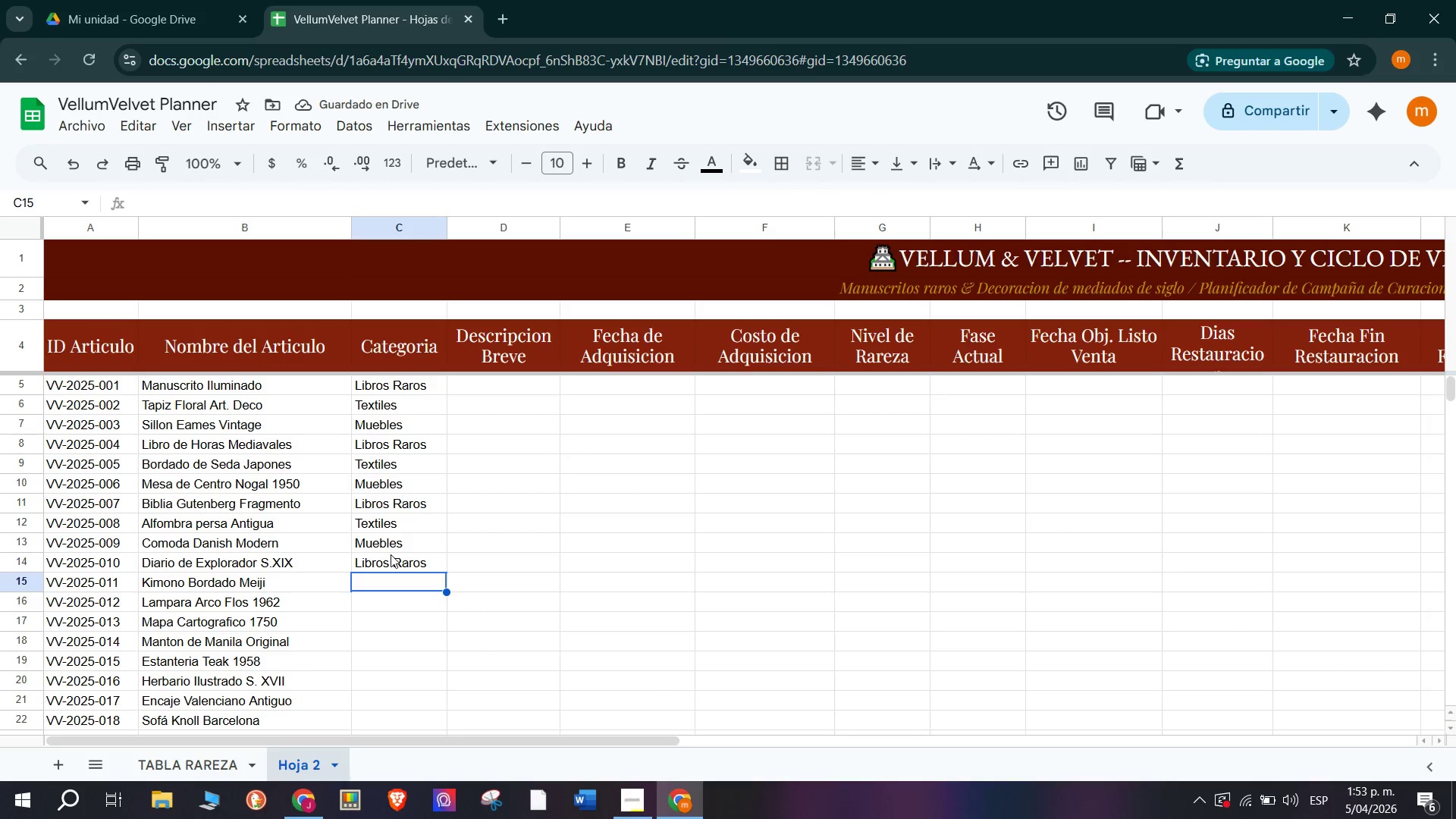 
type(1)
key(Backspace)
type(Textiles)
 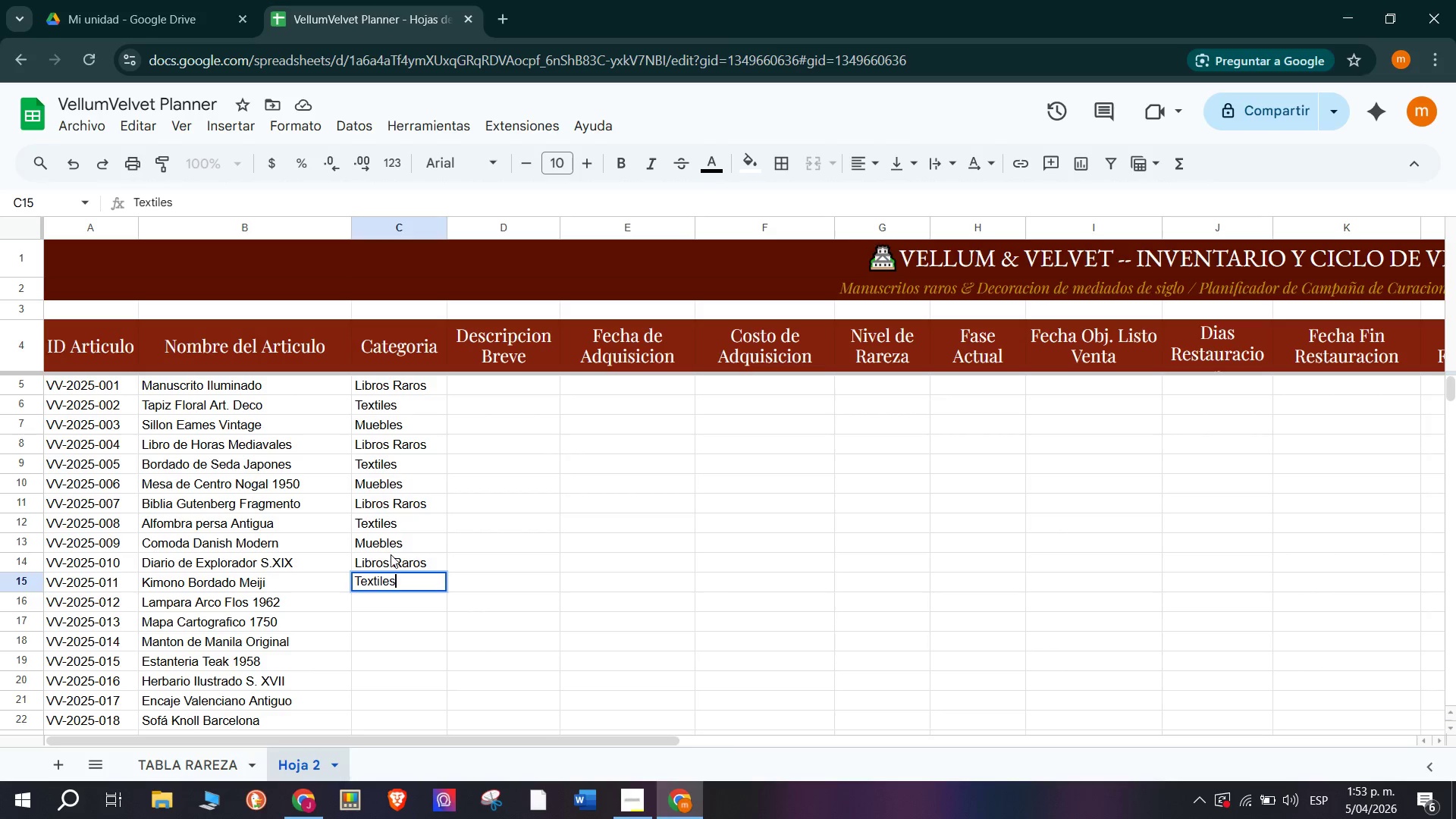 
key(Enter)
 